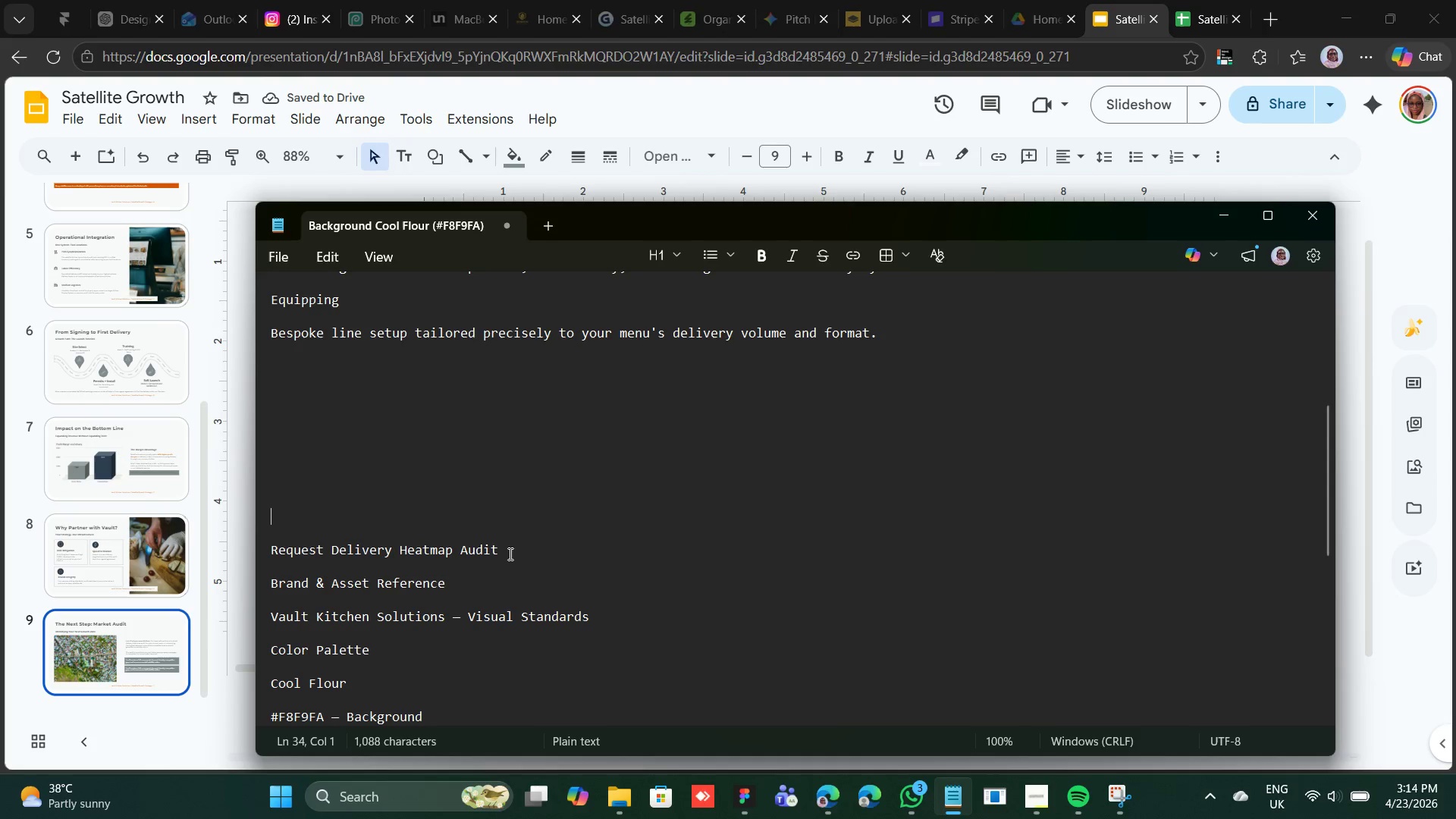 
left_click_drag(start_coordinate=[509, 551], to_coordinate=[266, 551])
 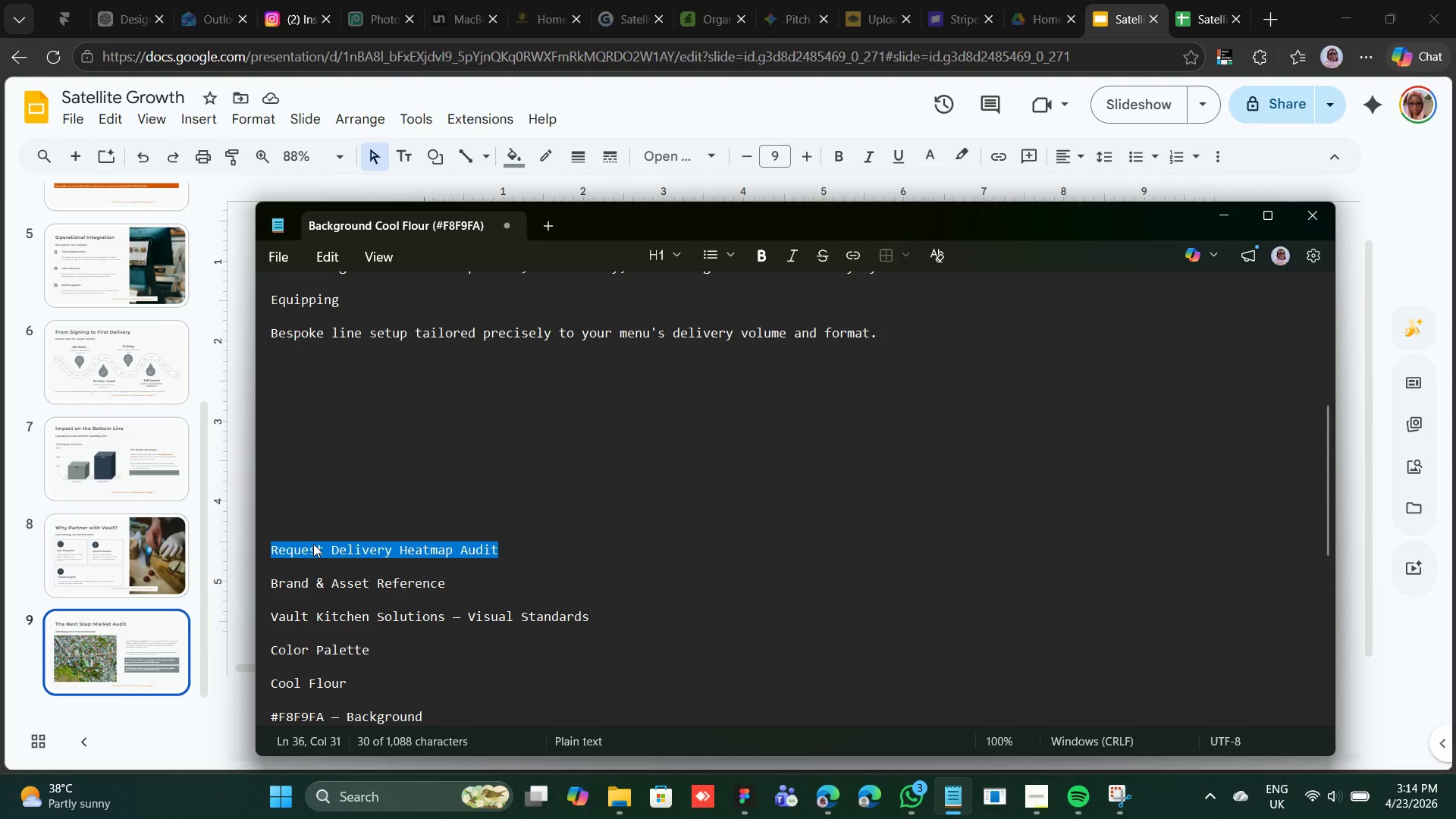 
right_click([313, 544])
 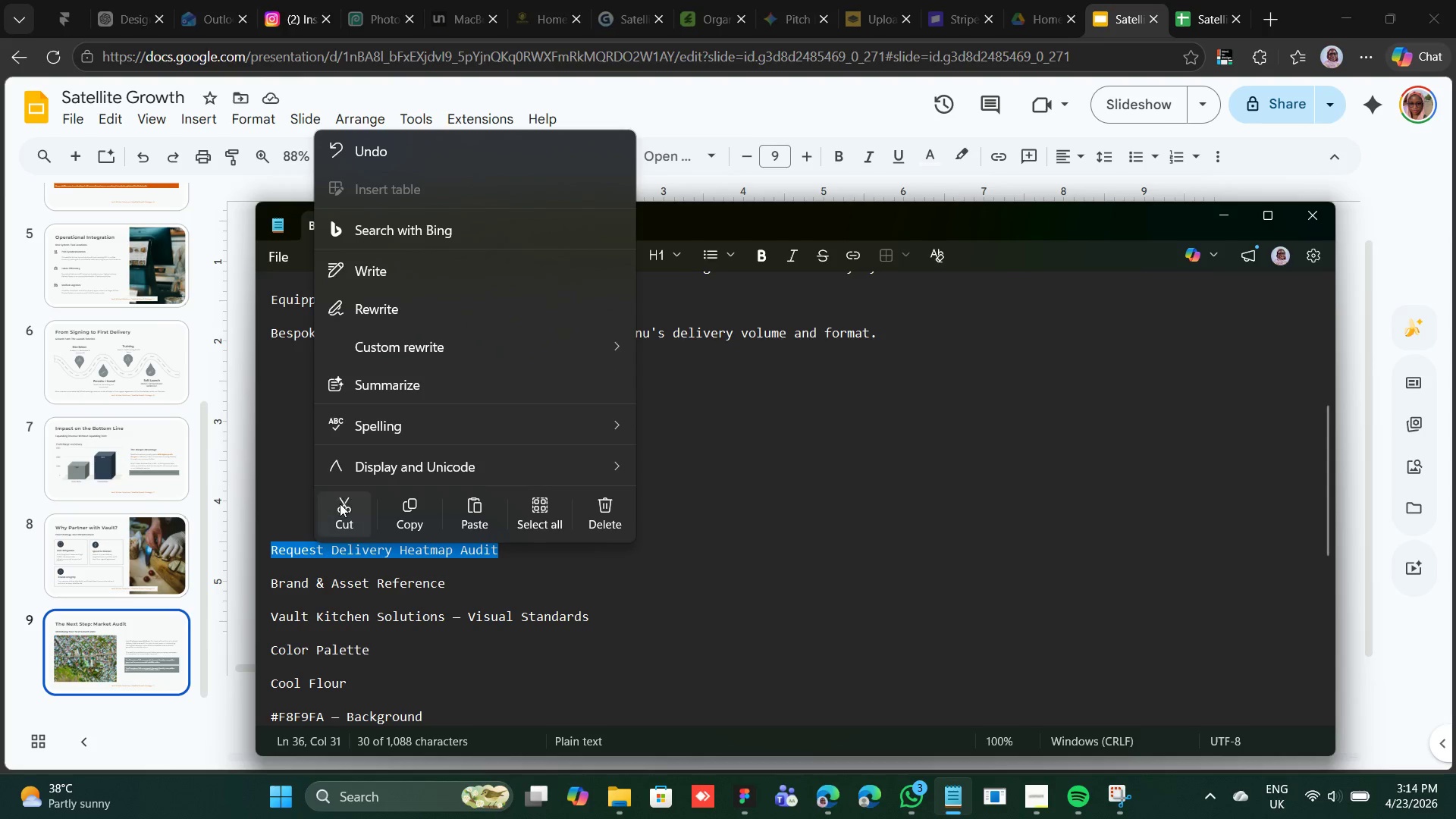 
left_click([340, 504])
 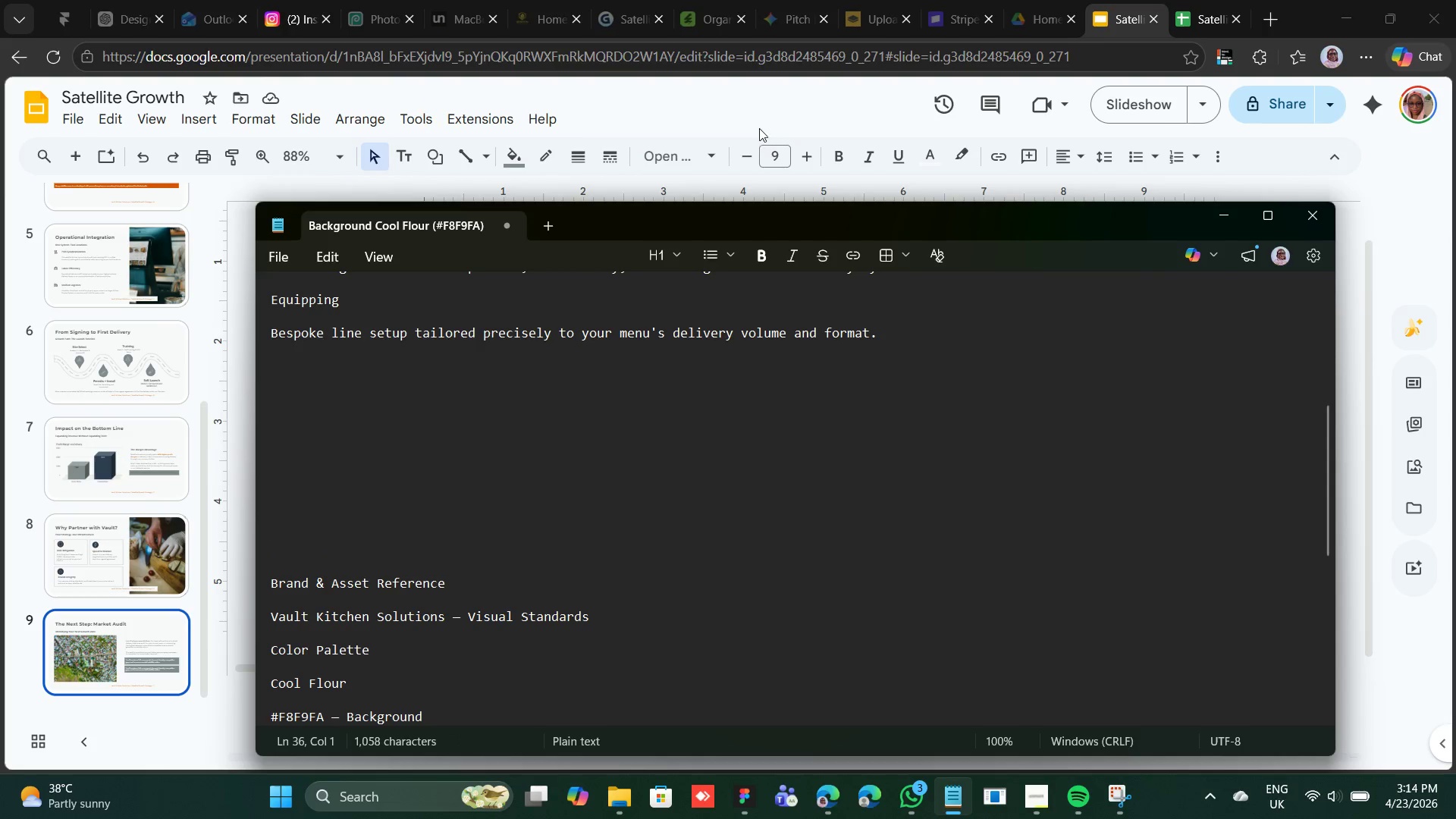 
left_click([761, 119])
 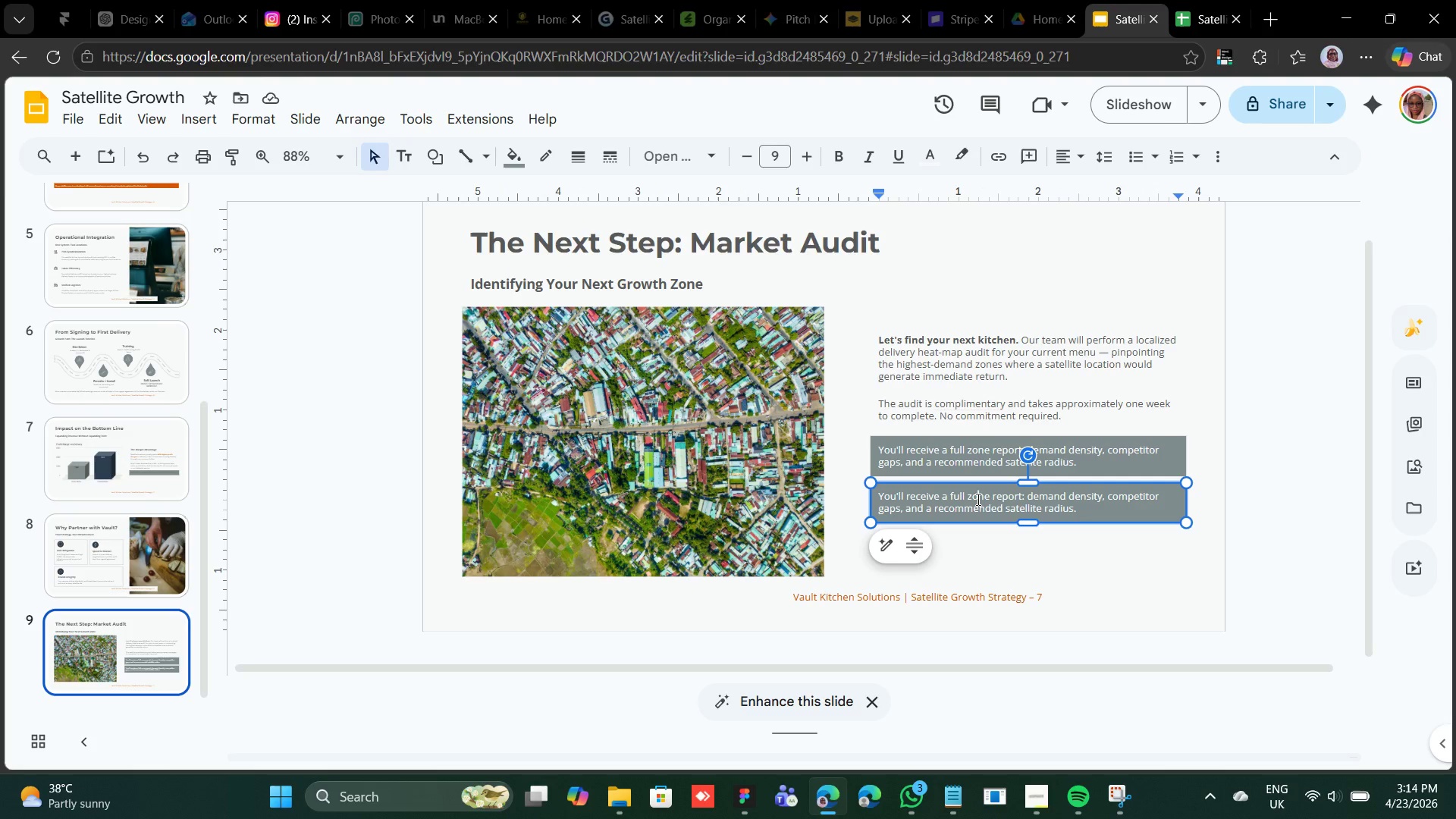 
double_click([977, 499])
 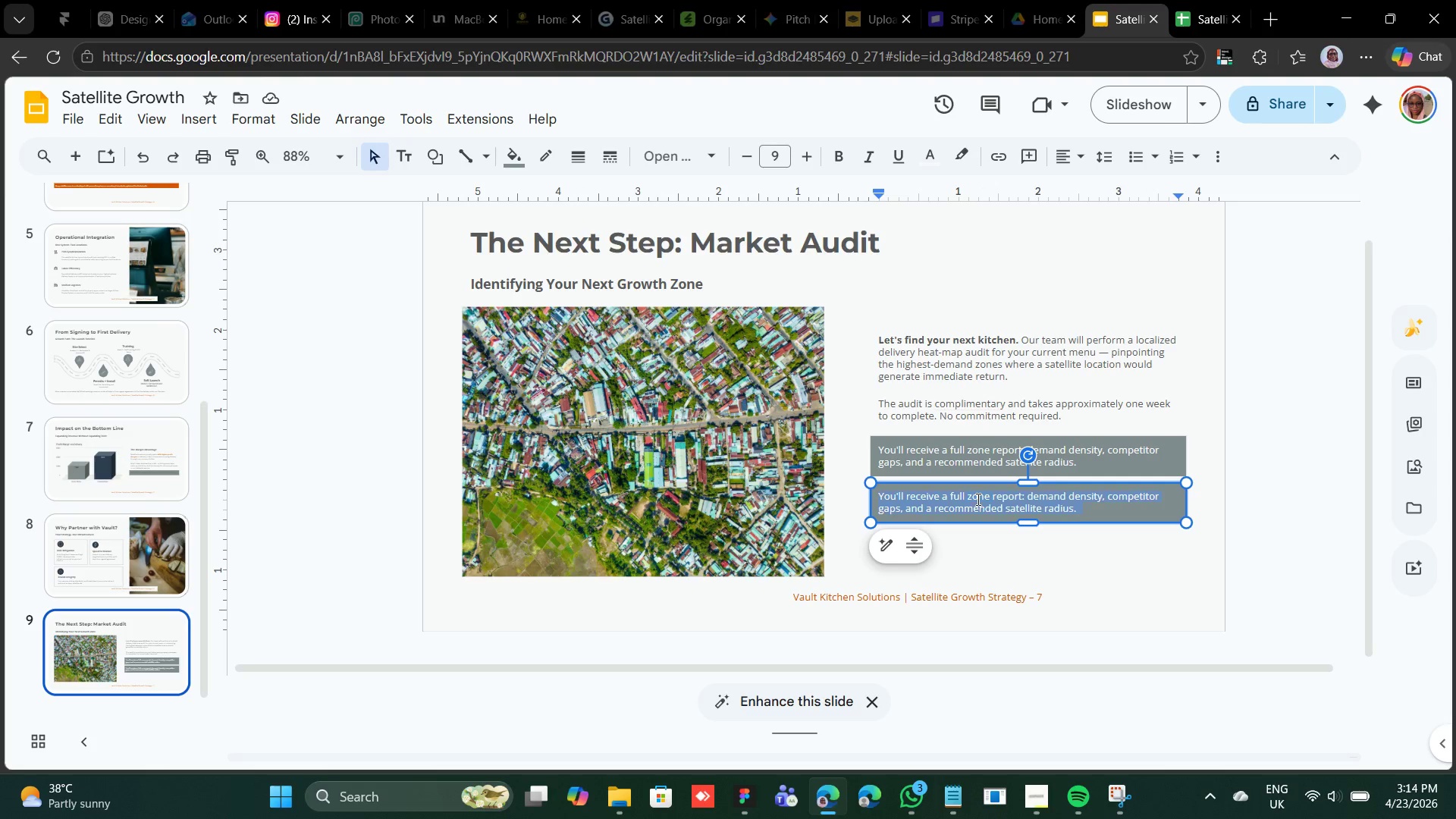 
triple_click([977, 499])
 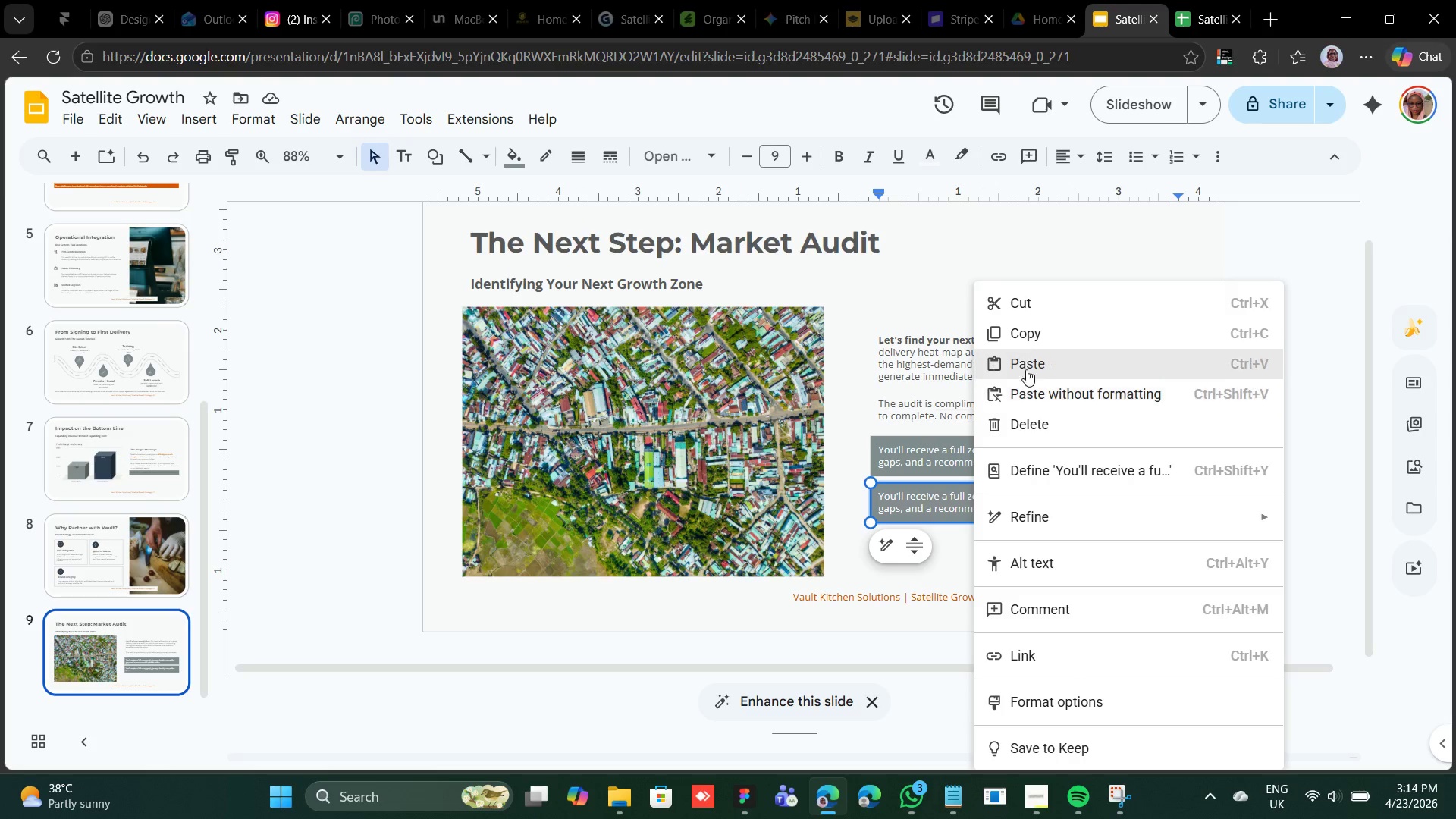 
left_click([1028, 365])
 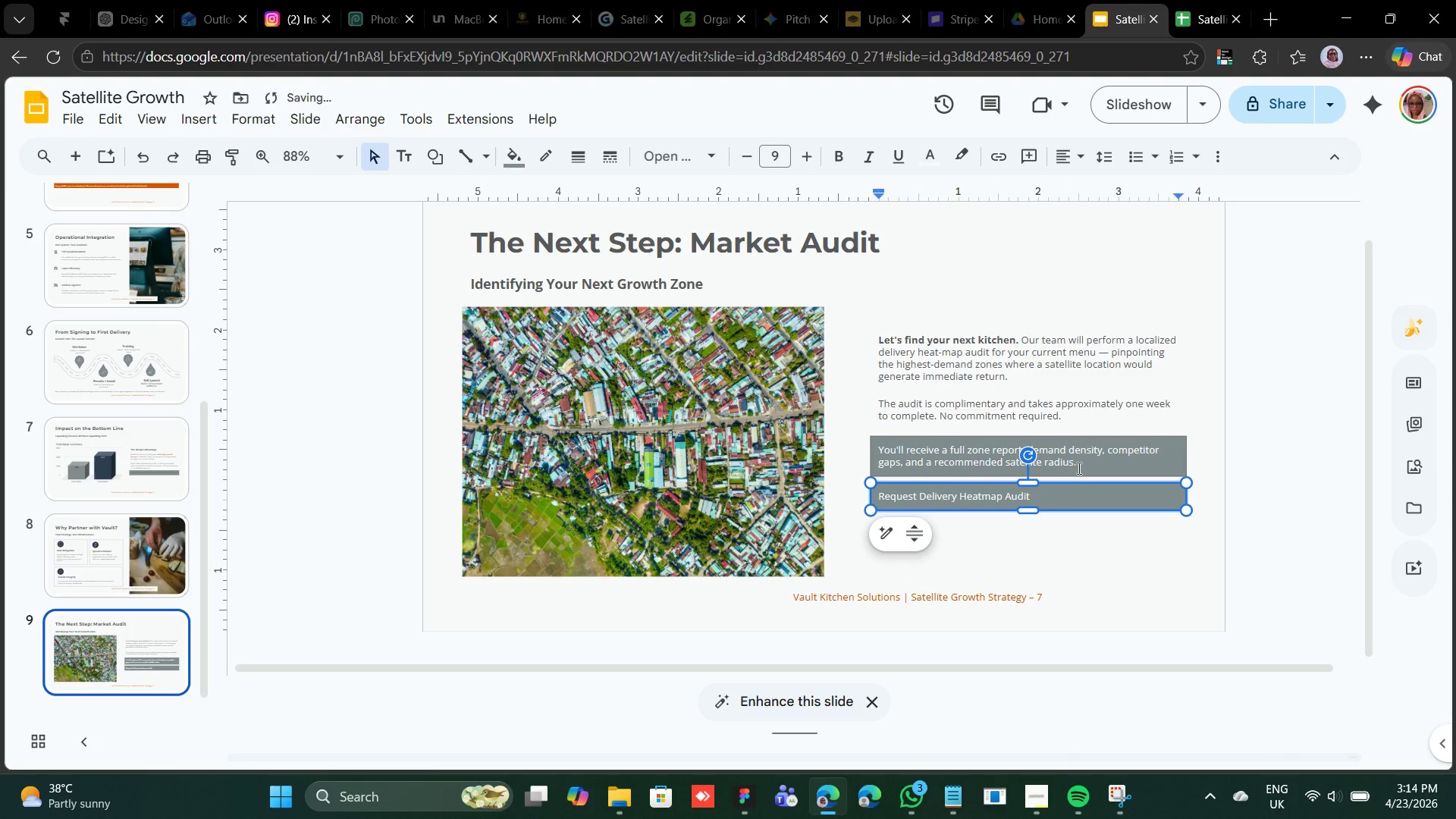 
left_click([1079, 487])
 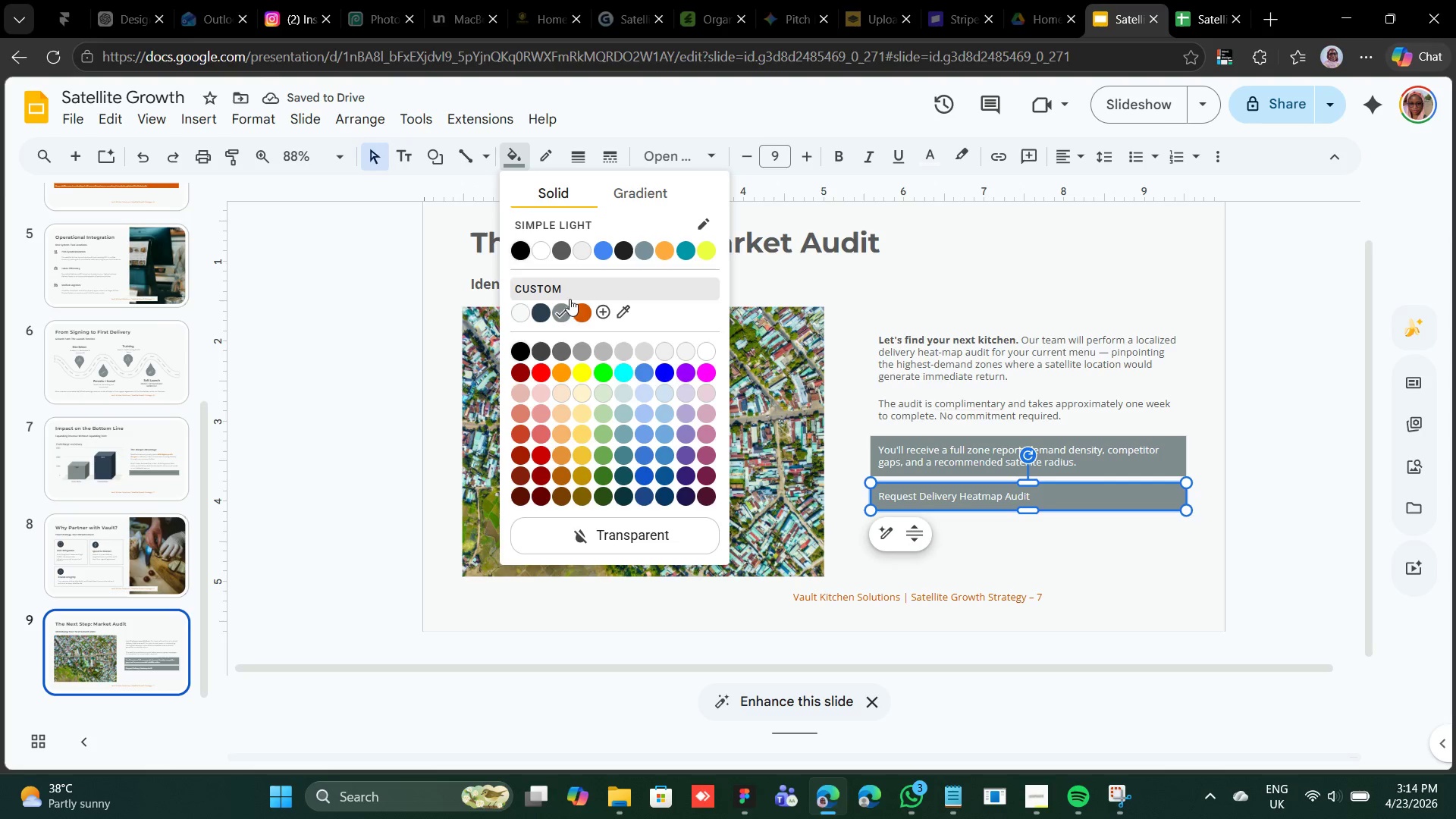 
left_click([585, 306])
 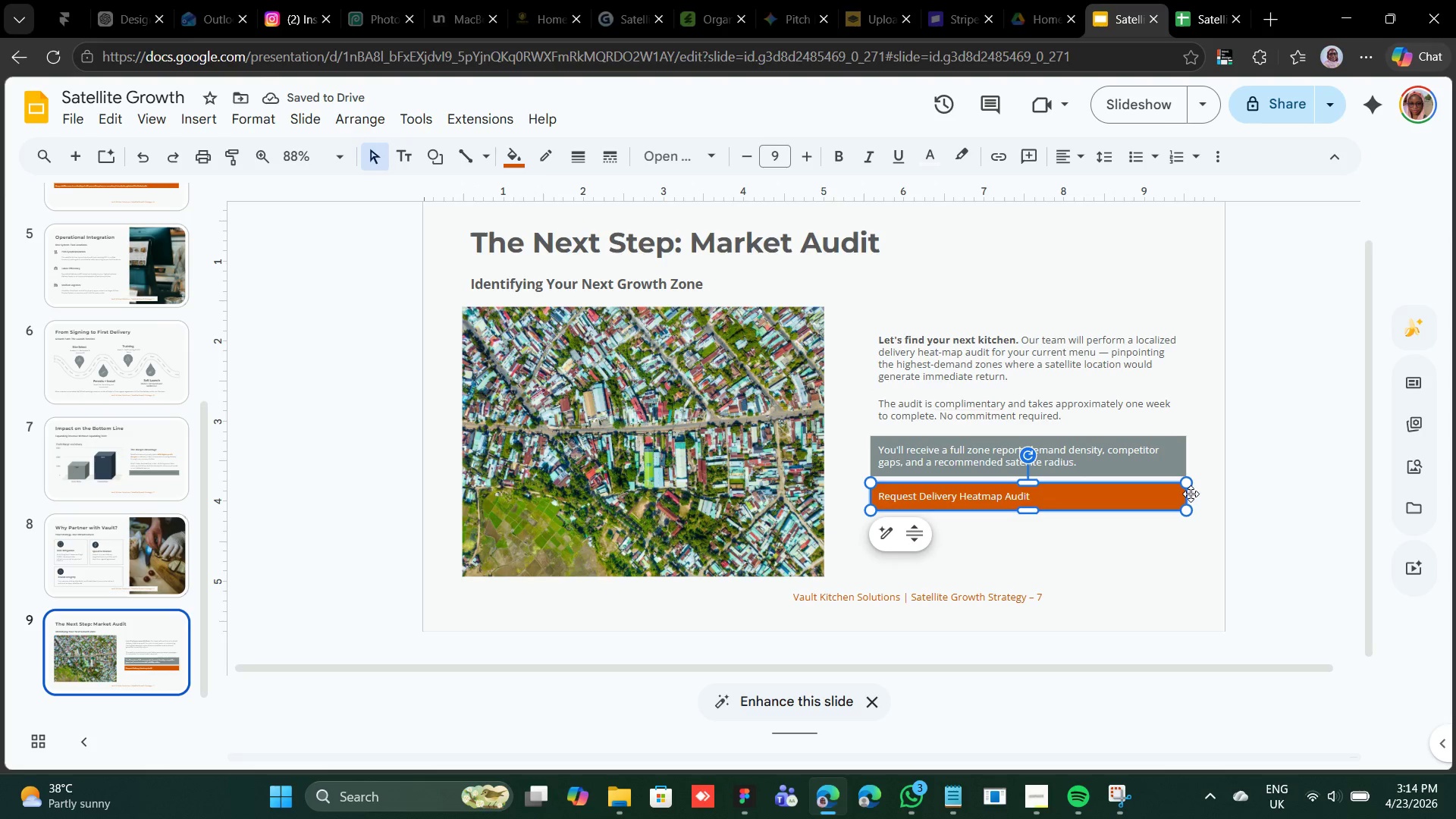 
left_click_drag(start_coordinate=[1187, 495], to_coordinate=[1046, 509])
 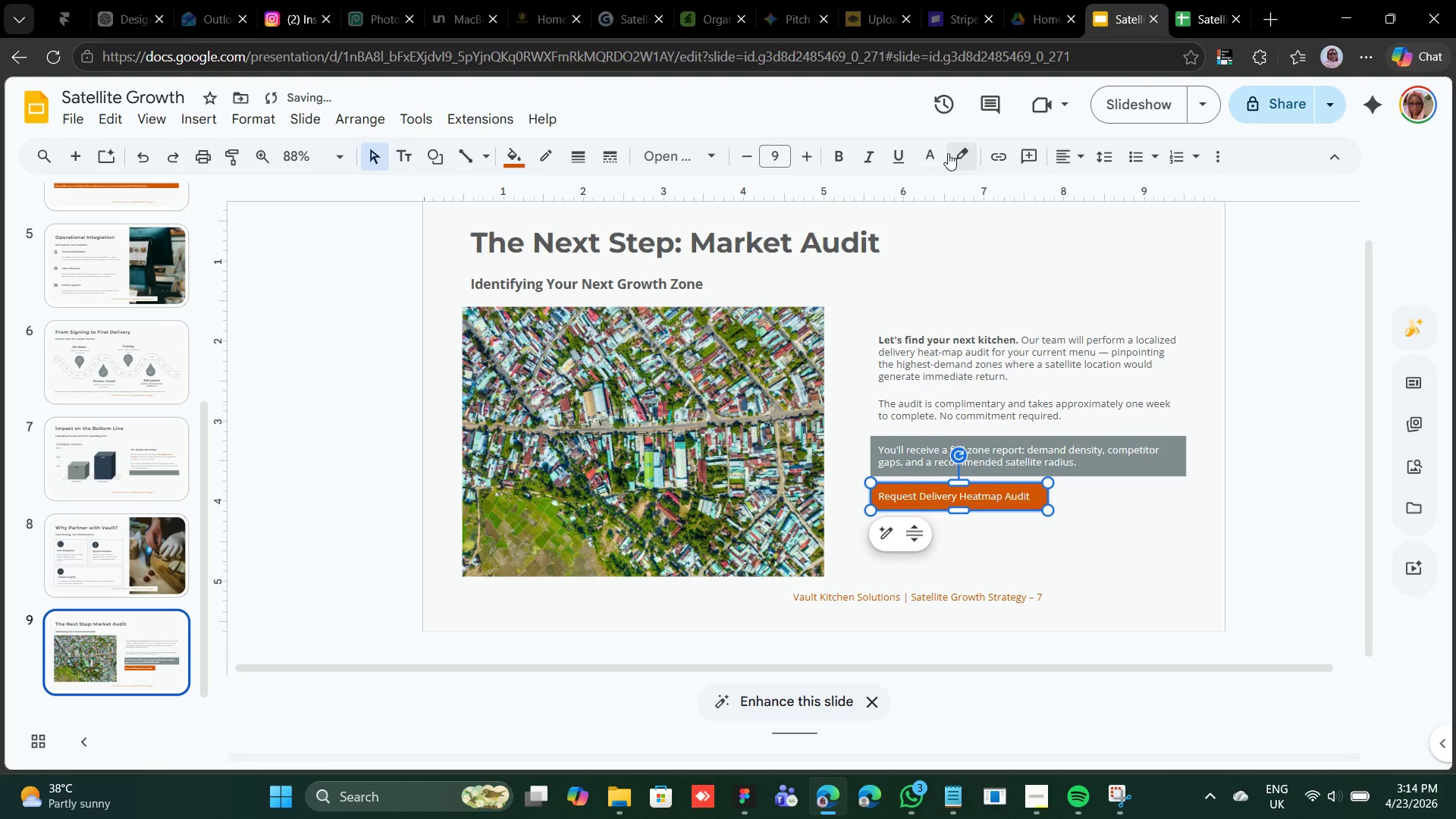 
left_click([962, 152])
 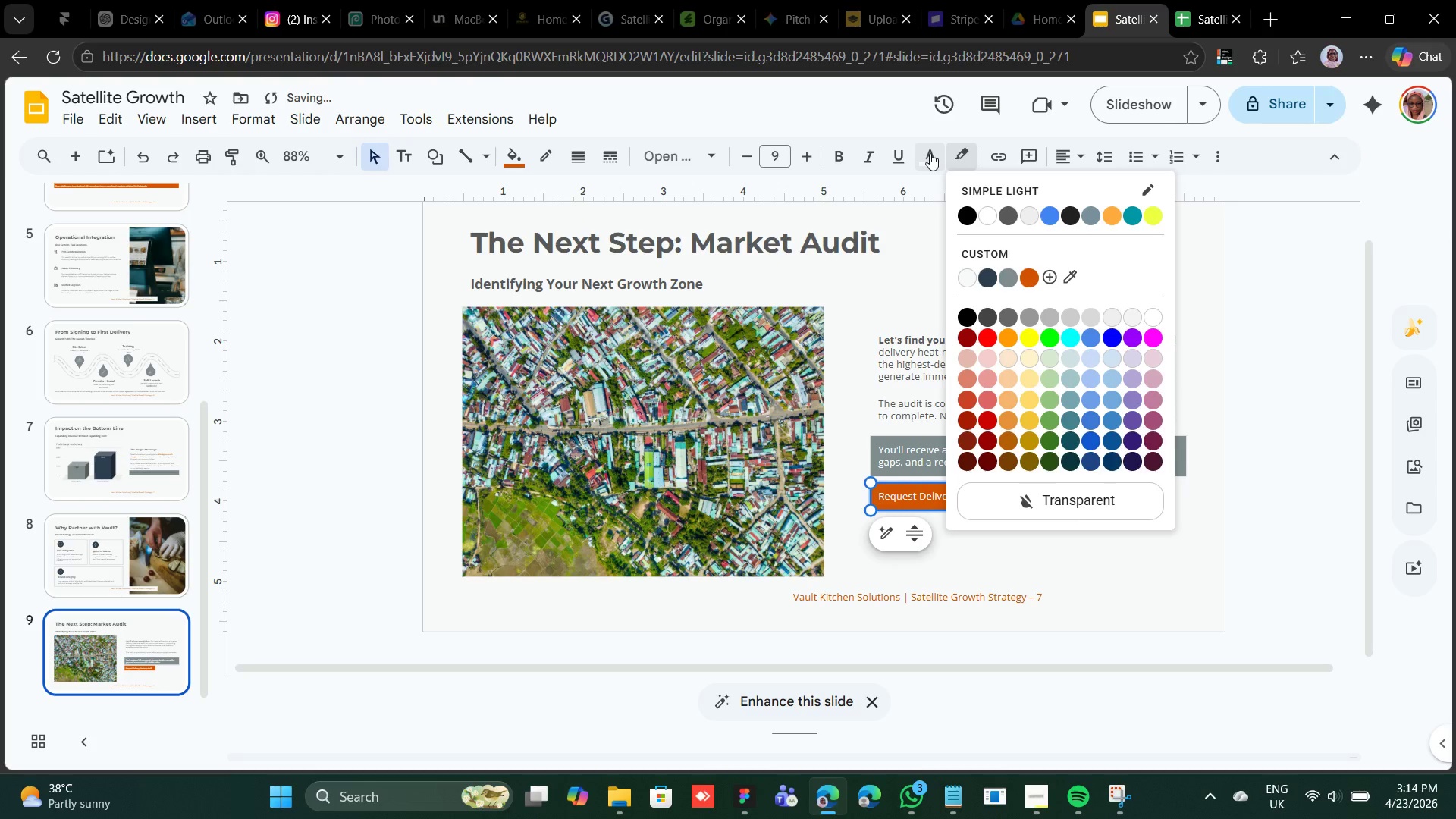 
left_click([930, 153])
 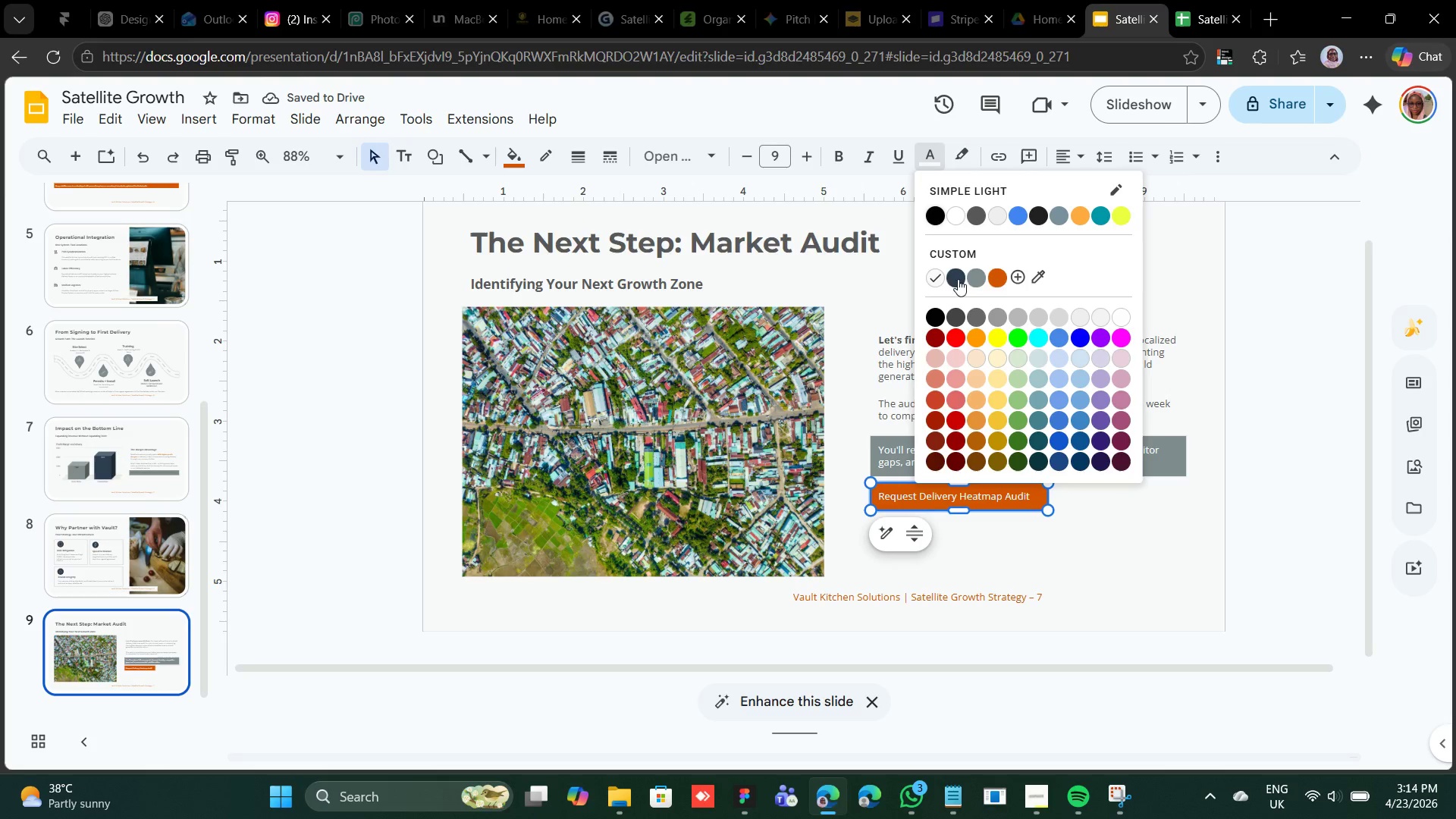 
left_click([952, 281])
 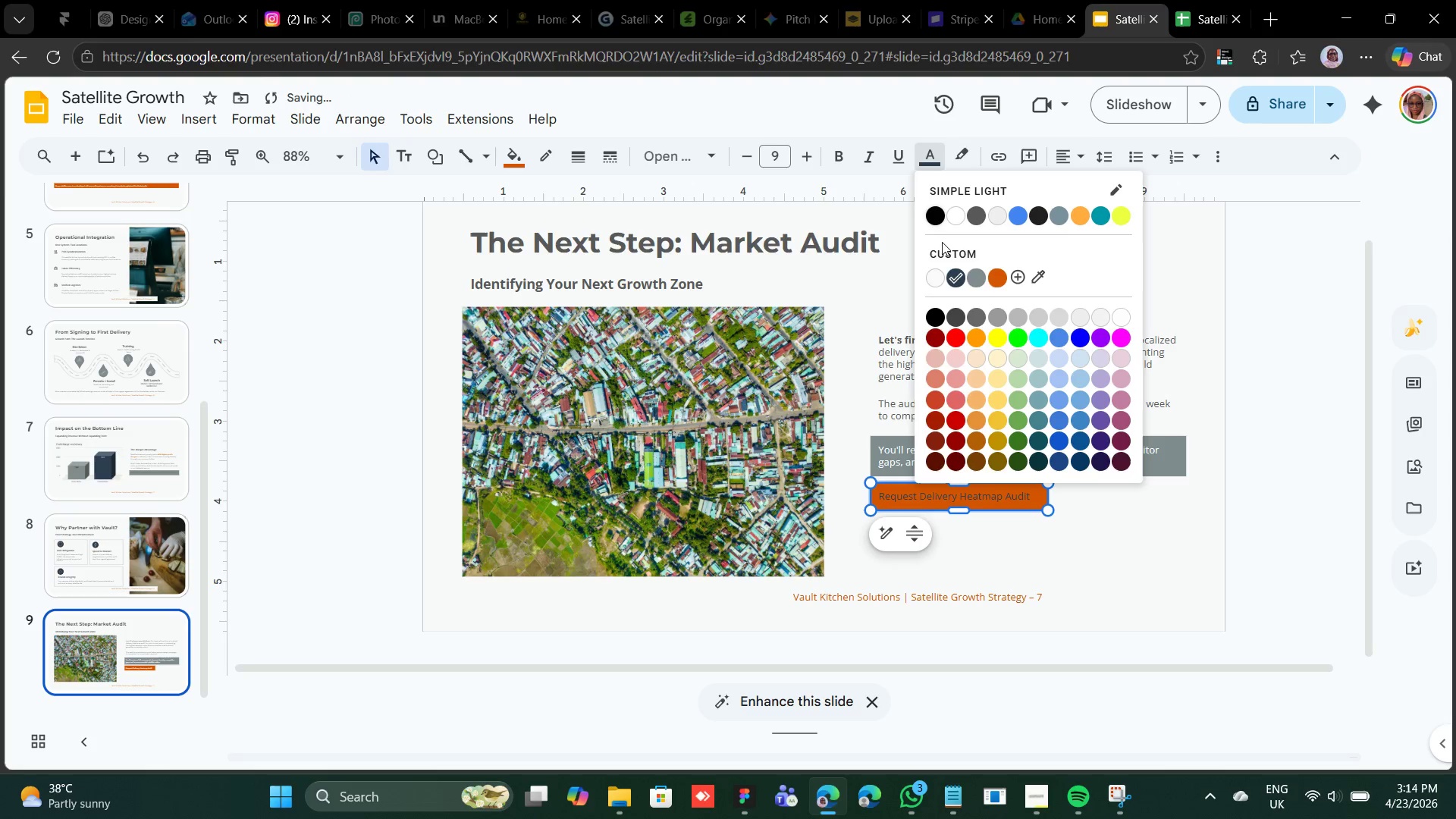 
left_click([940, 275])
 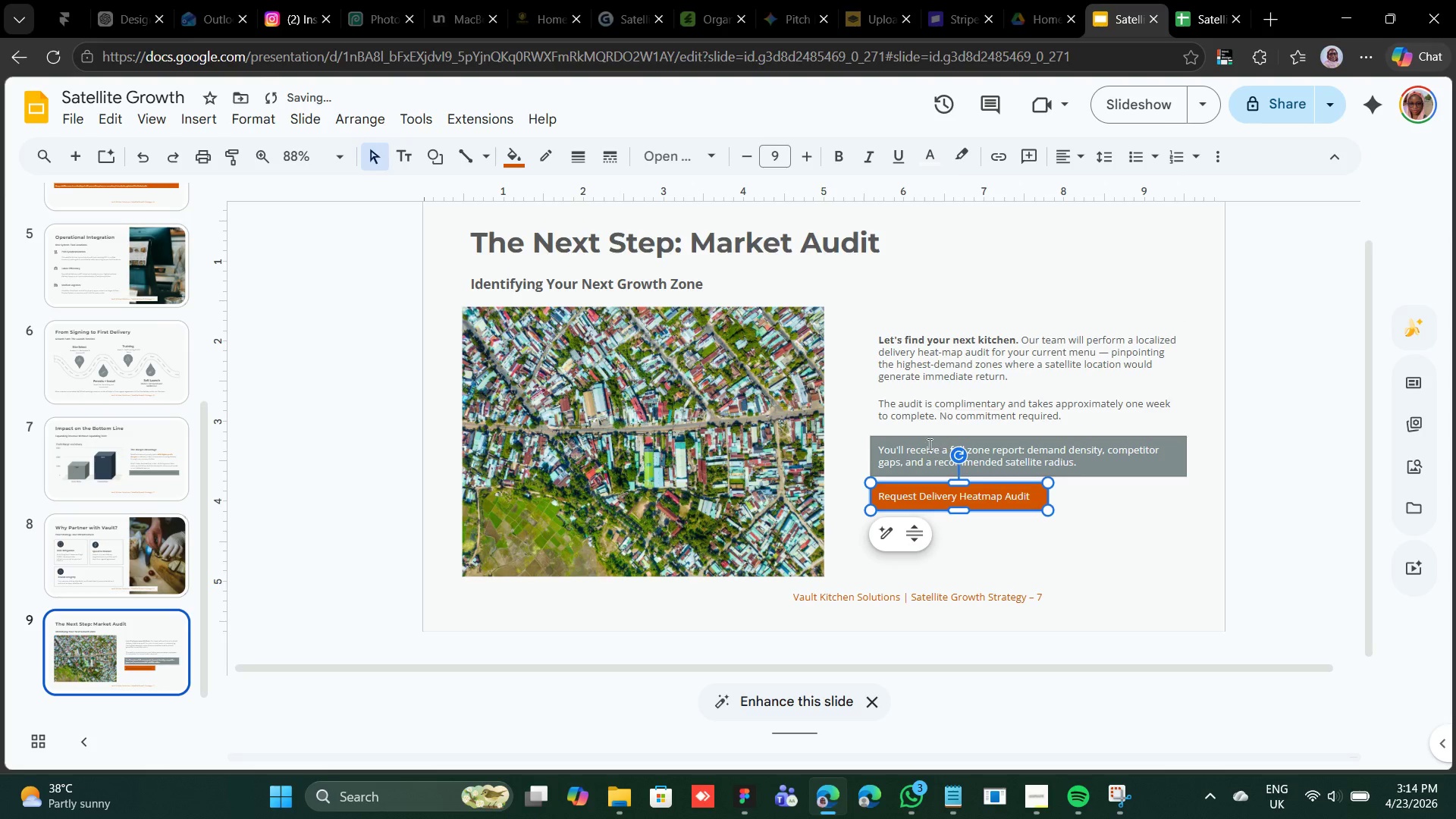 
hold_key(key=ShiftLeft, duration=1.92)
left_click([901, 441])
 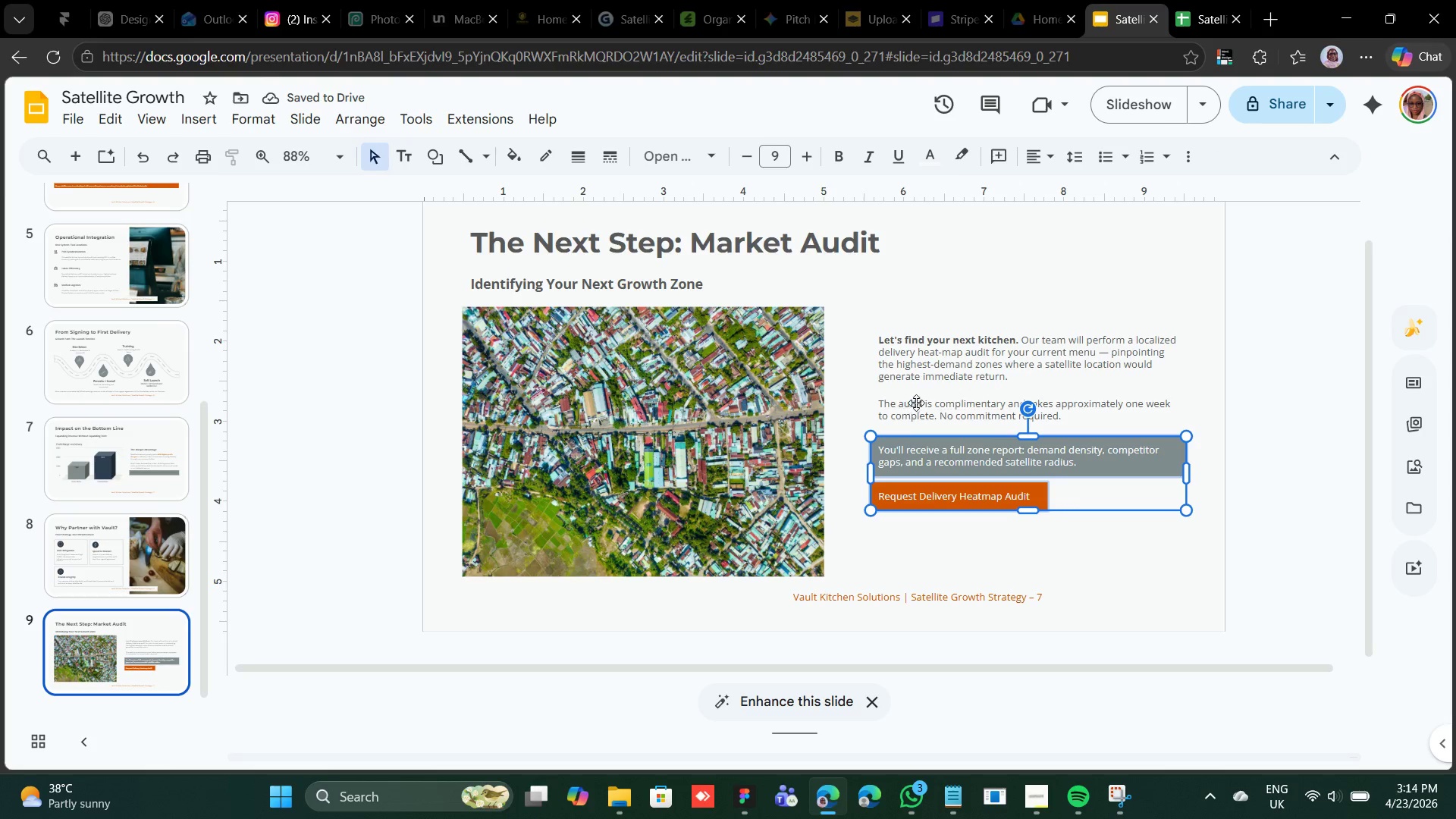 
left_click([917, 403])
 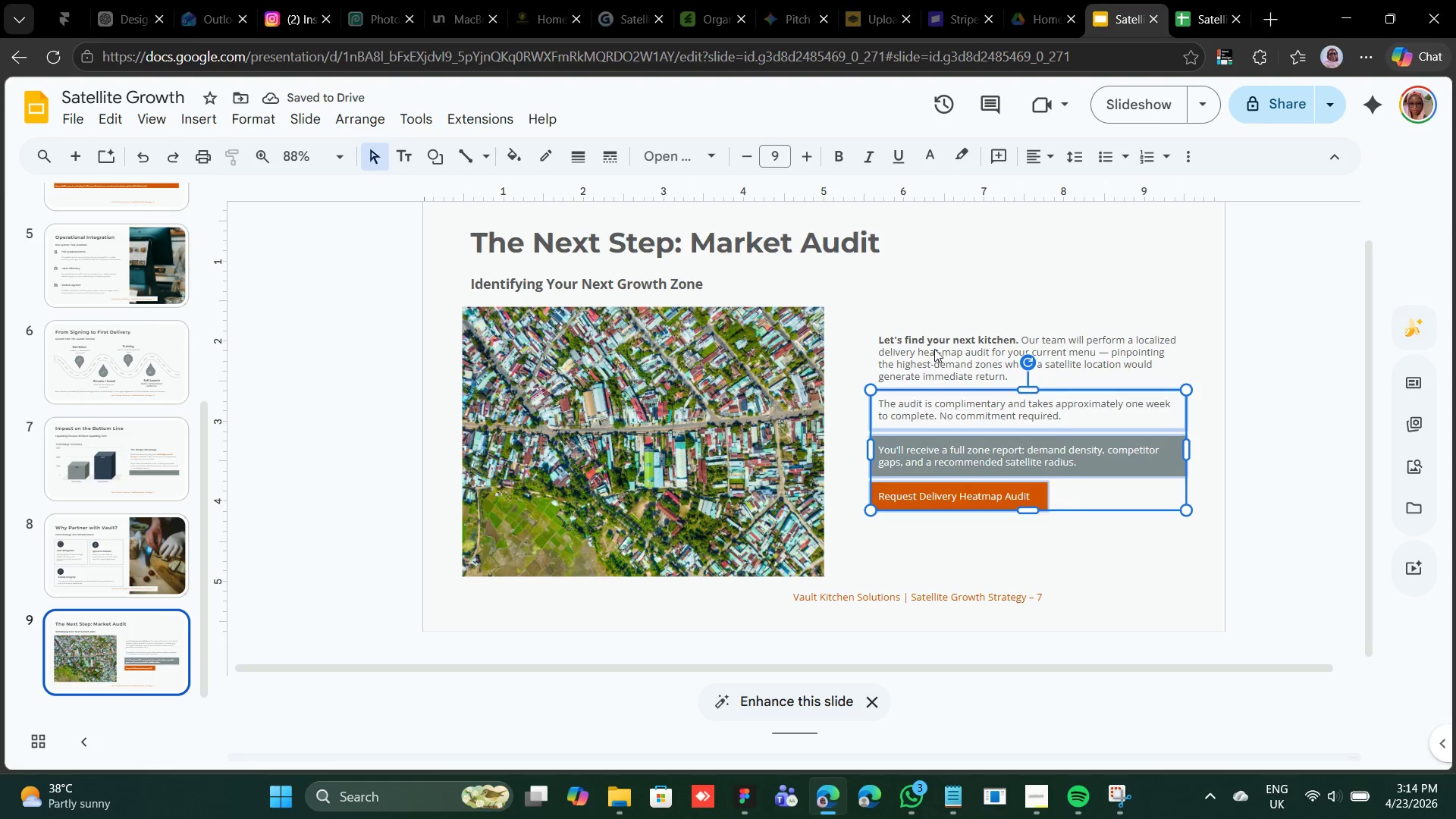 
left_click([934, 349])
 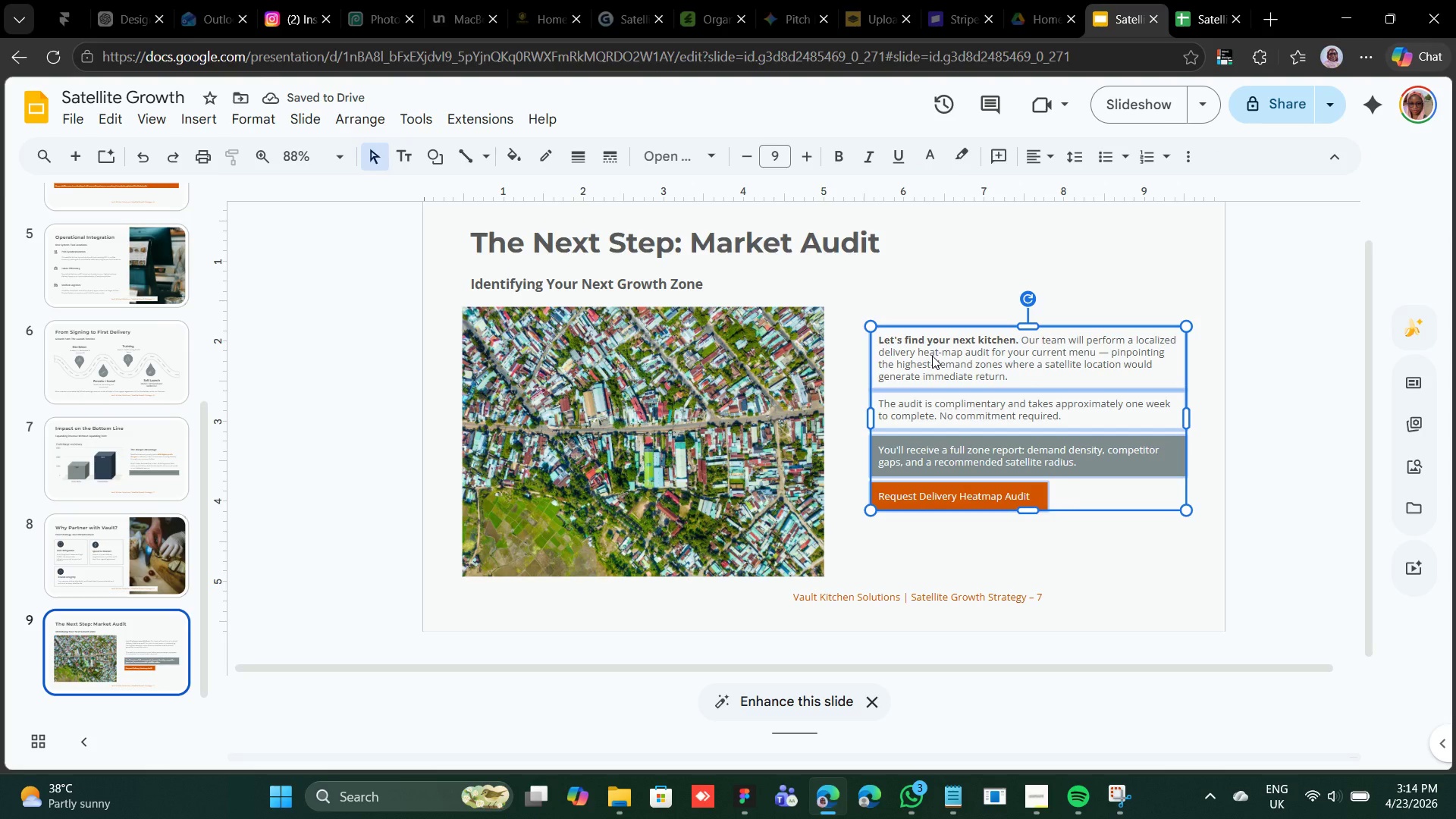 
key(Shift+ArrowDown)
 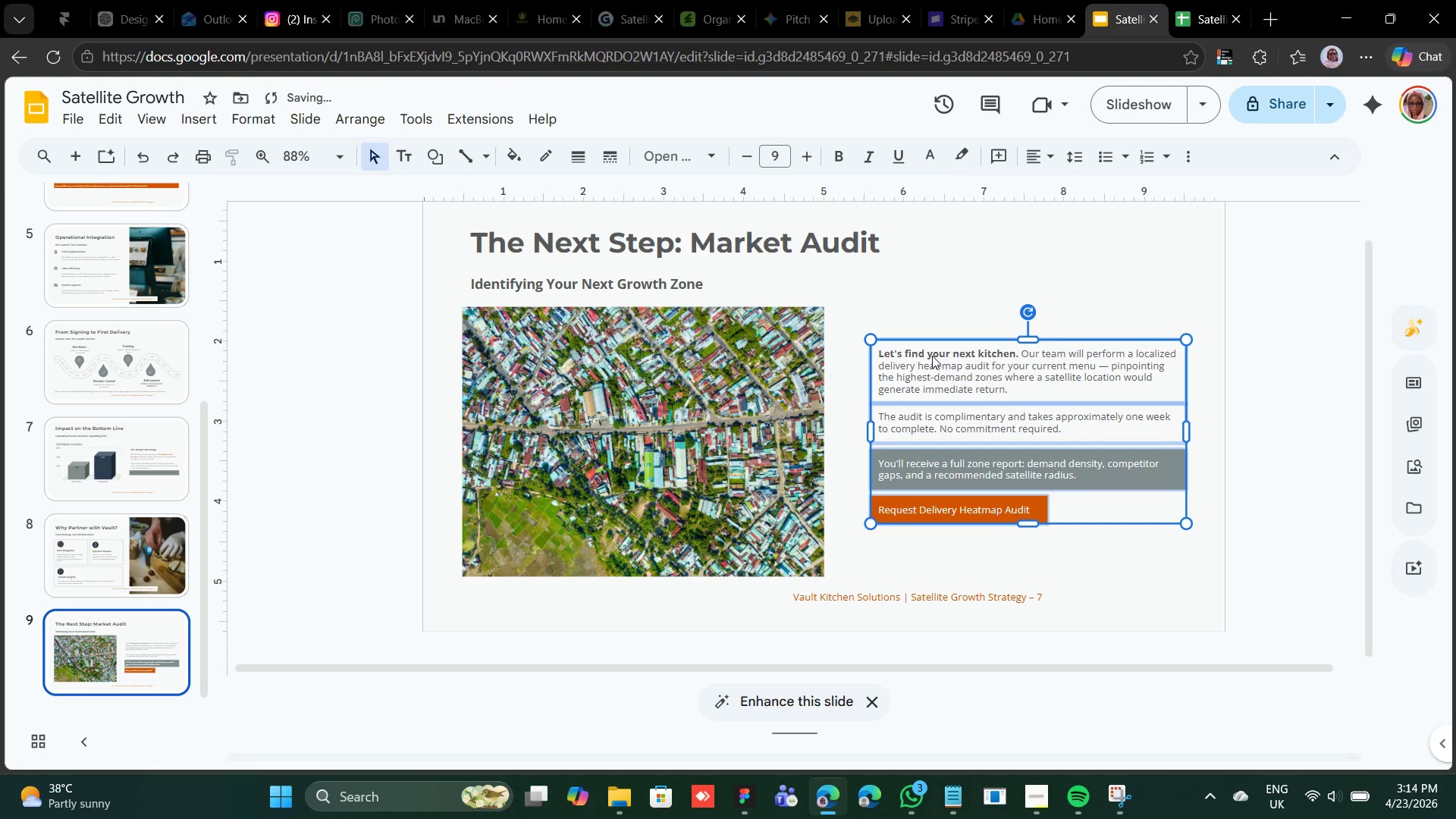 
key(Shift+ArrowDown)
 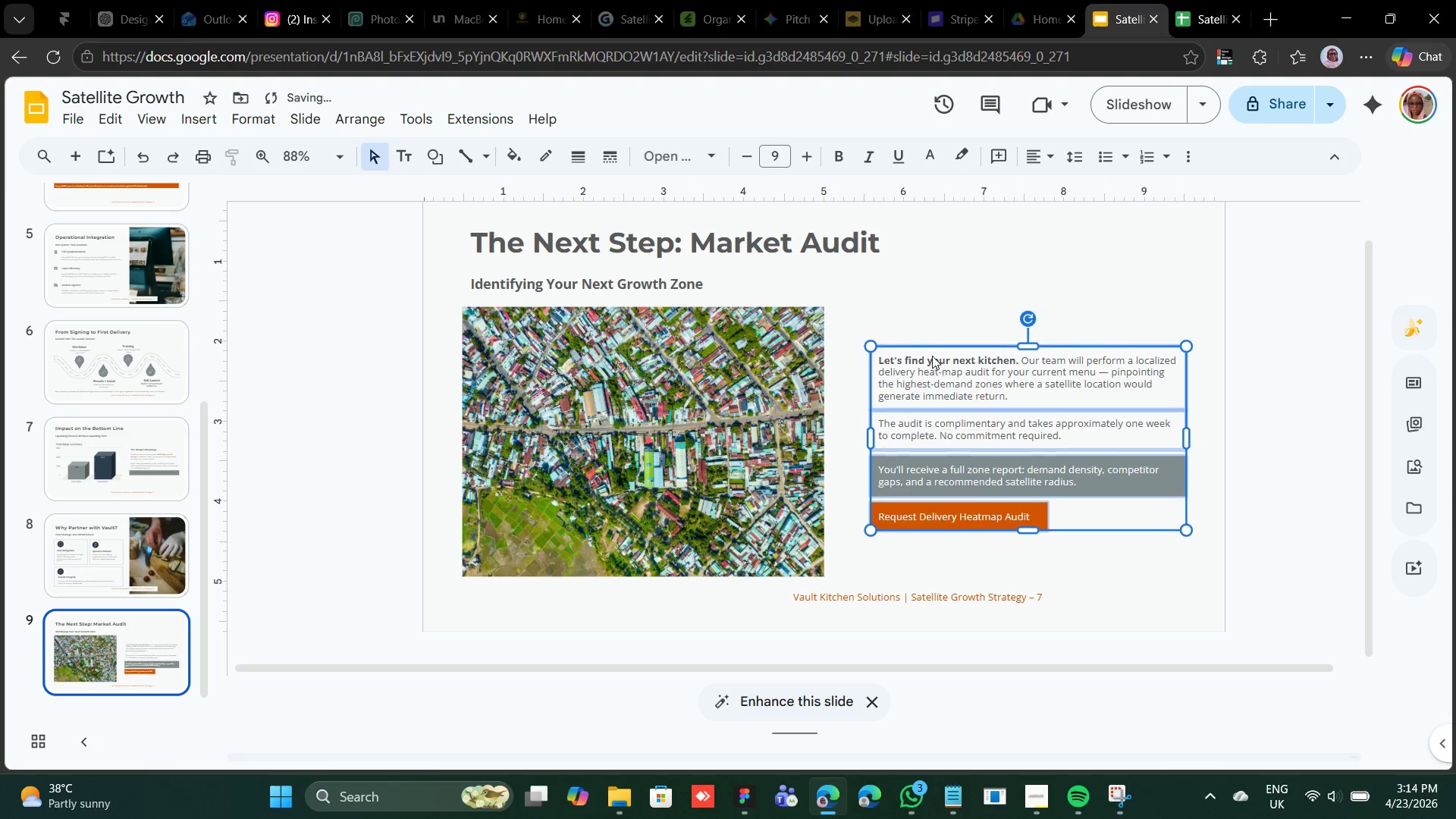 
key(Shift+ArrowDown)
 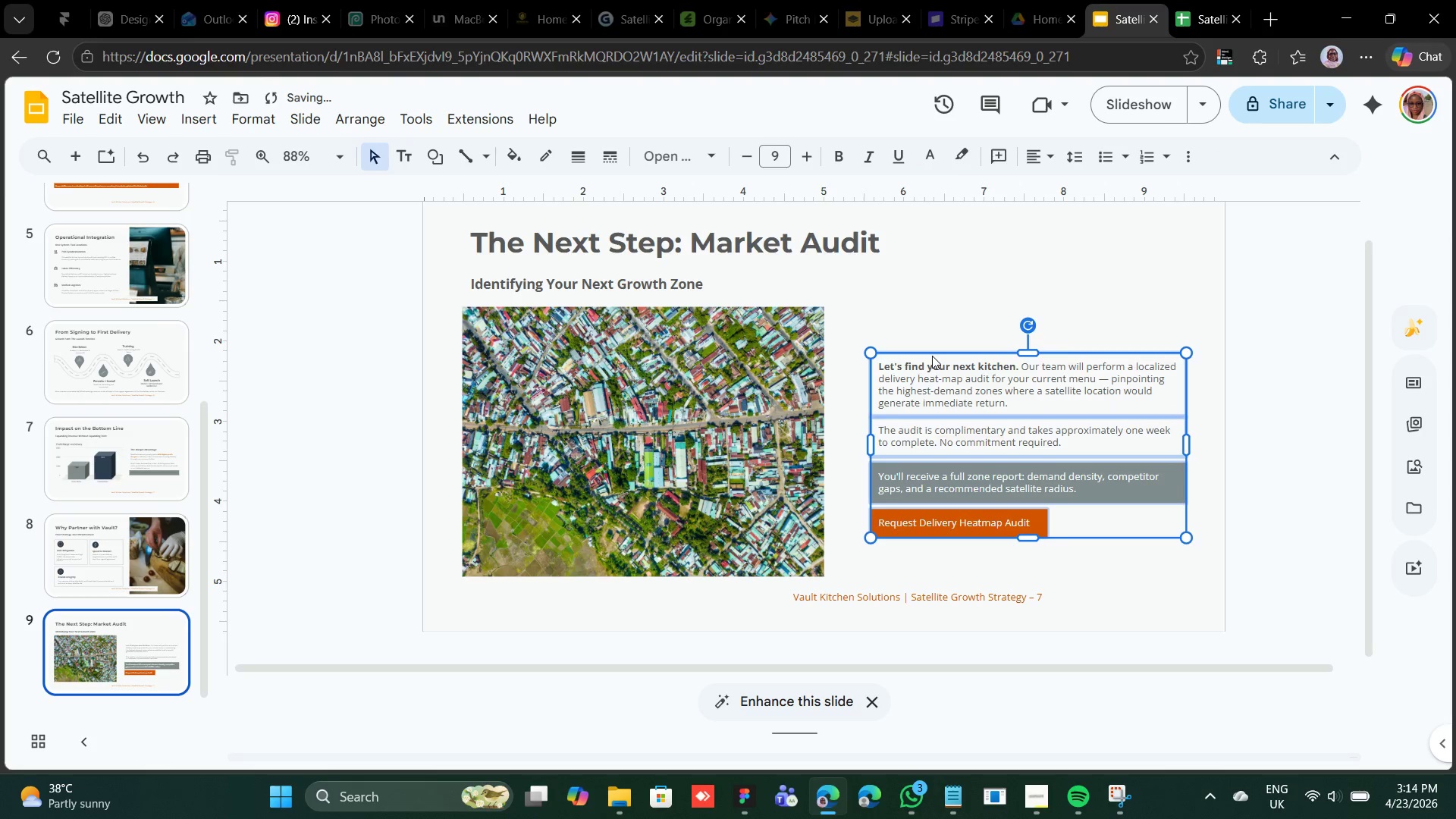 
key(Shift+ArrowDown)
 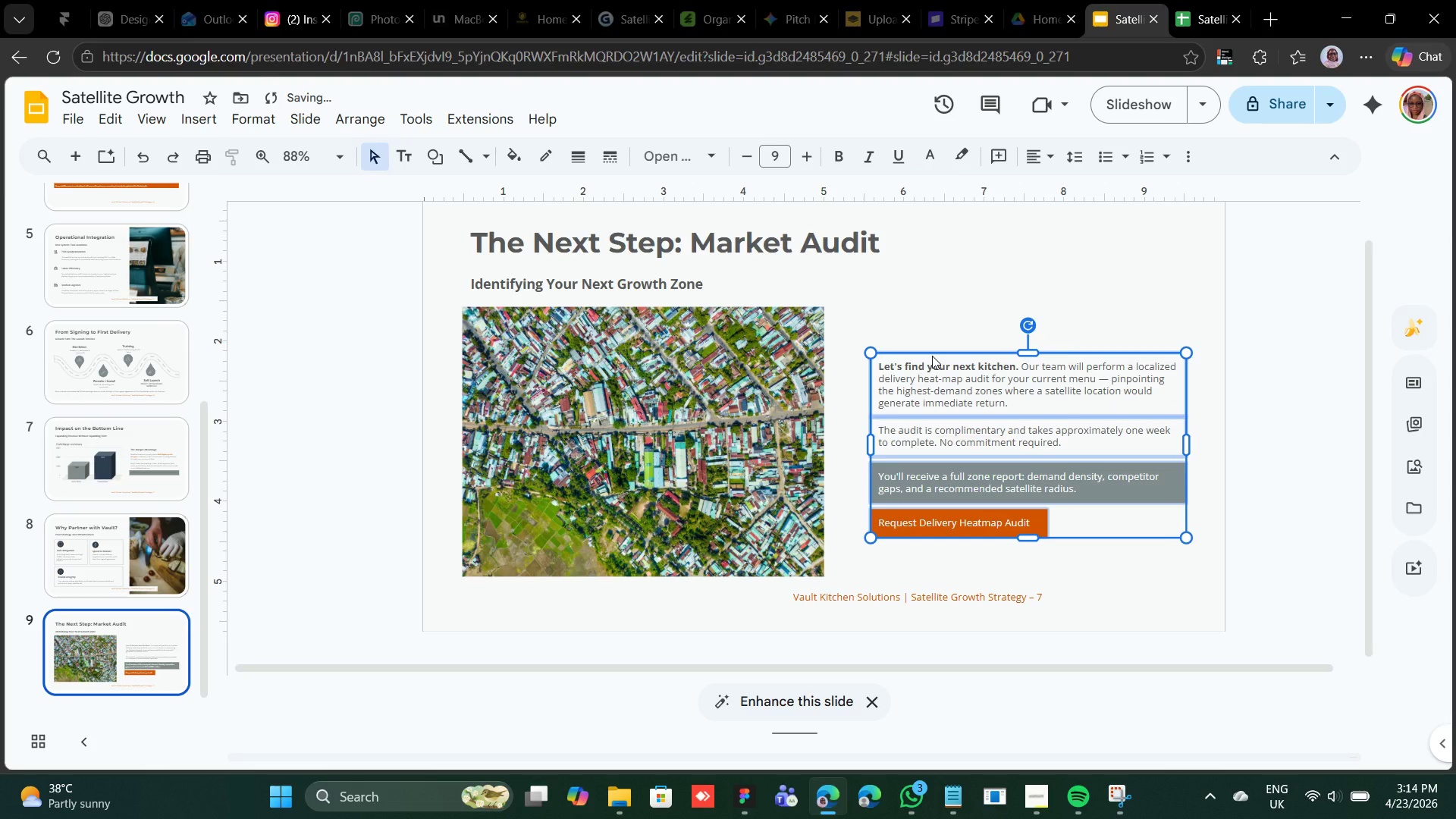 
key(Shift+ArrowUp)
 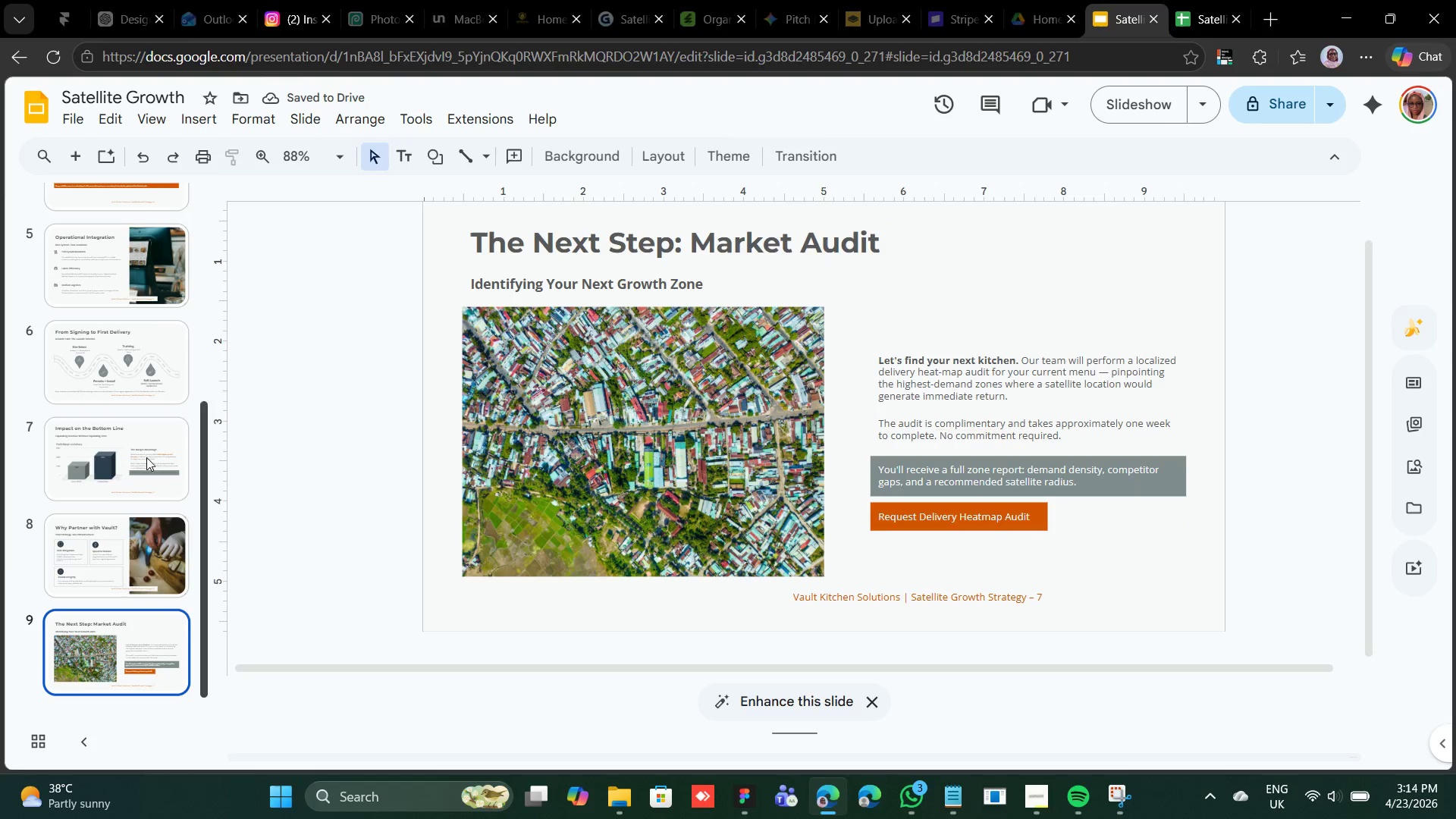 
left_click([70, 558])
 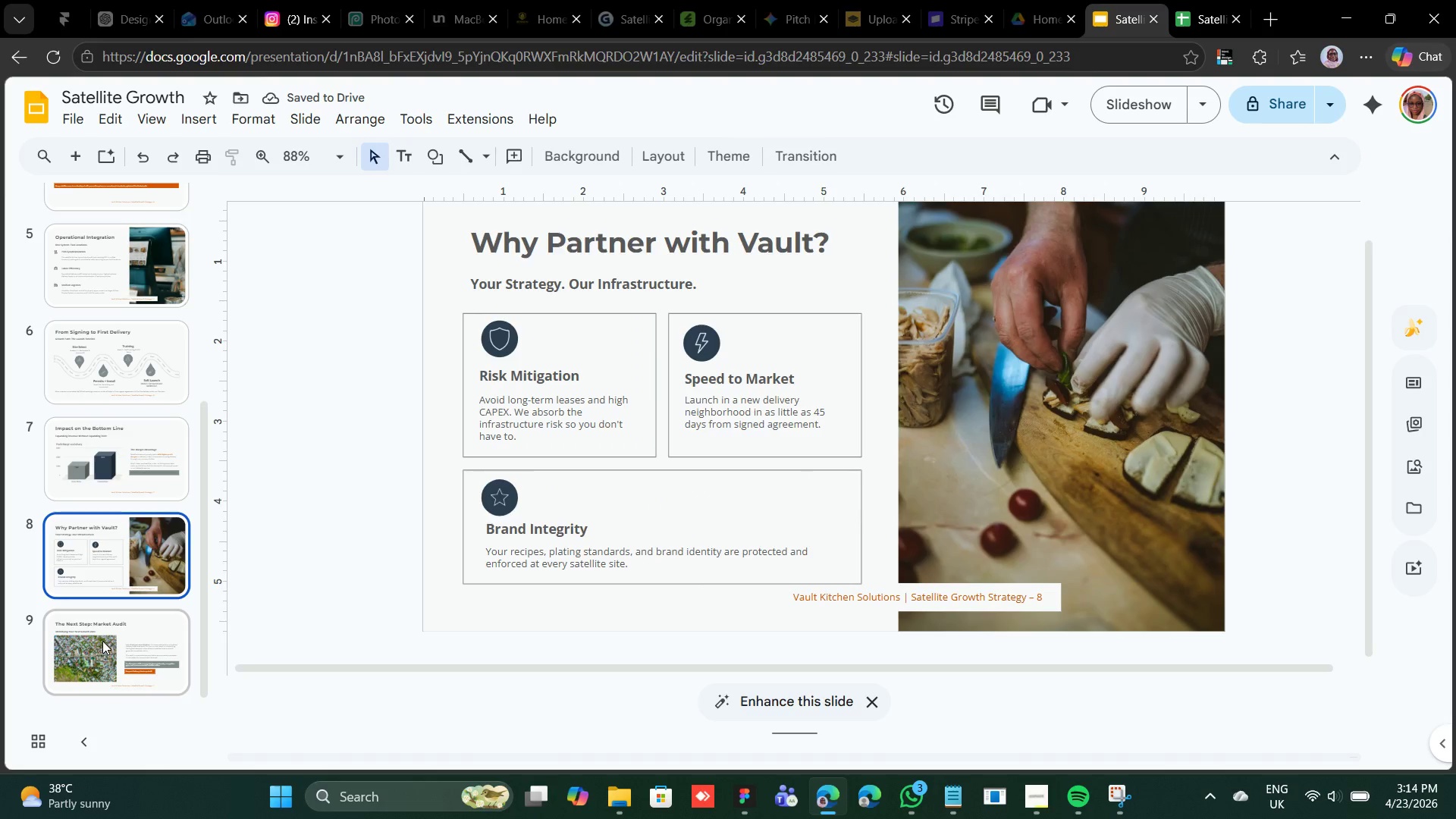 
left_click([102, 641])
 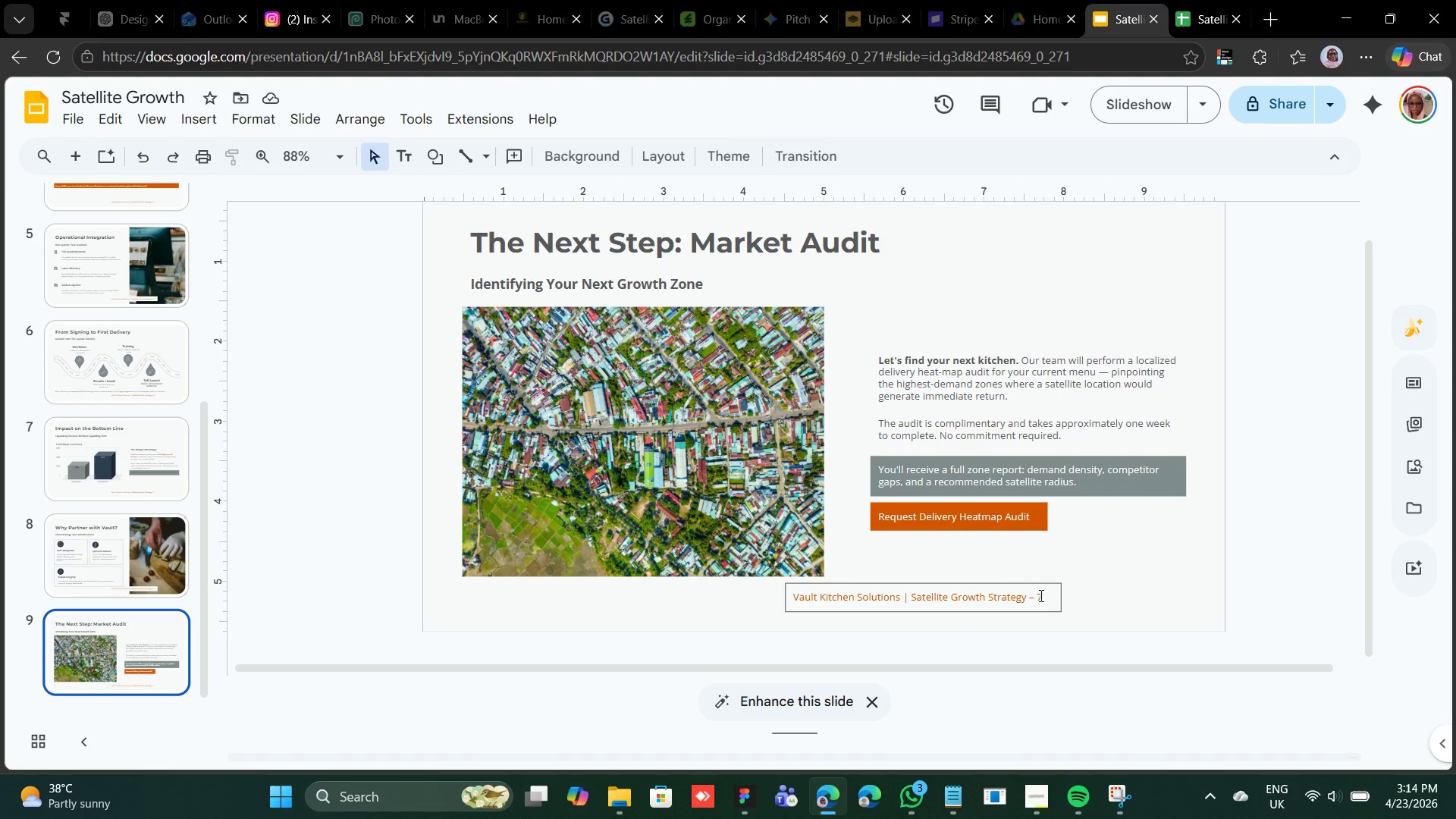 
left_click([1043, 593])
 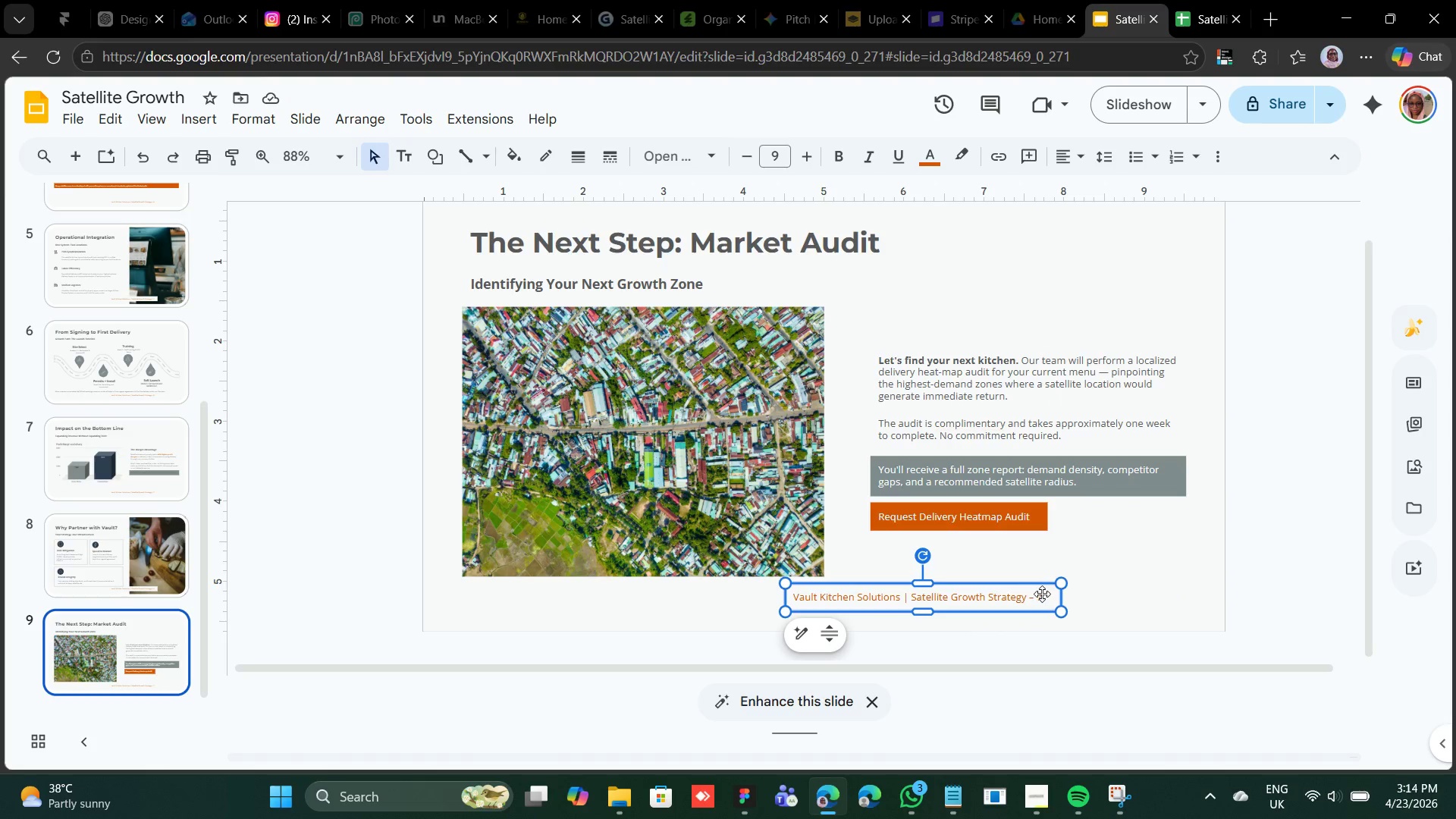 
left_click([1040, 595])
 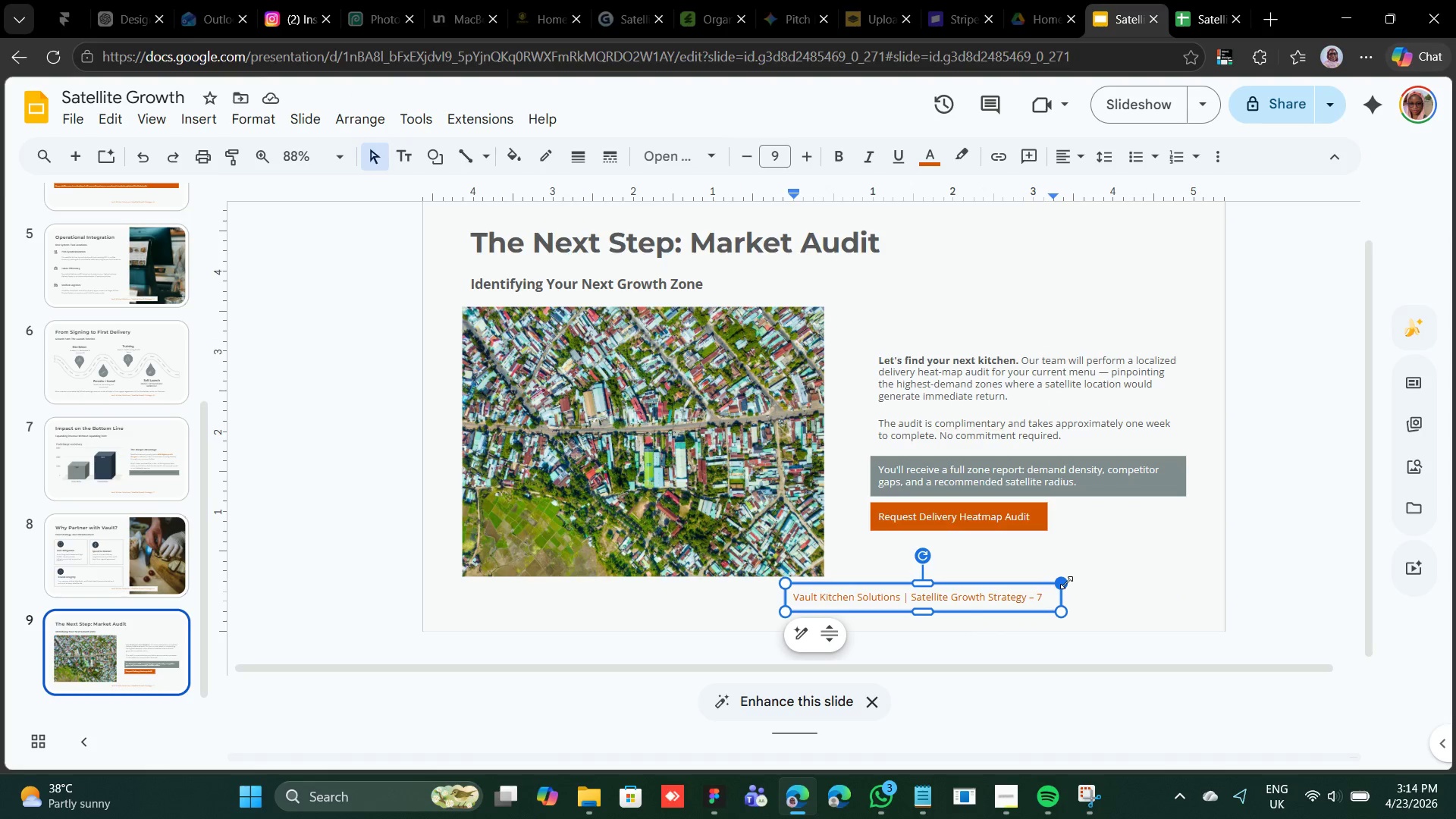 
key(Backspace)
 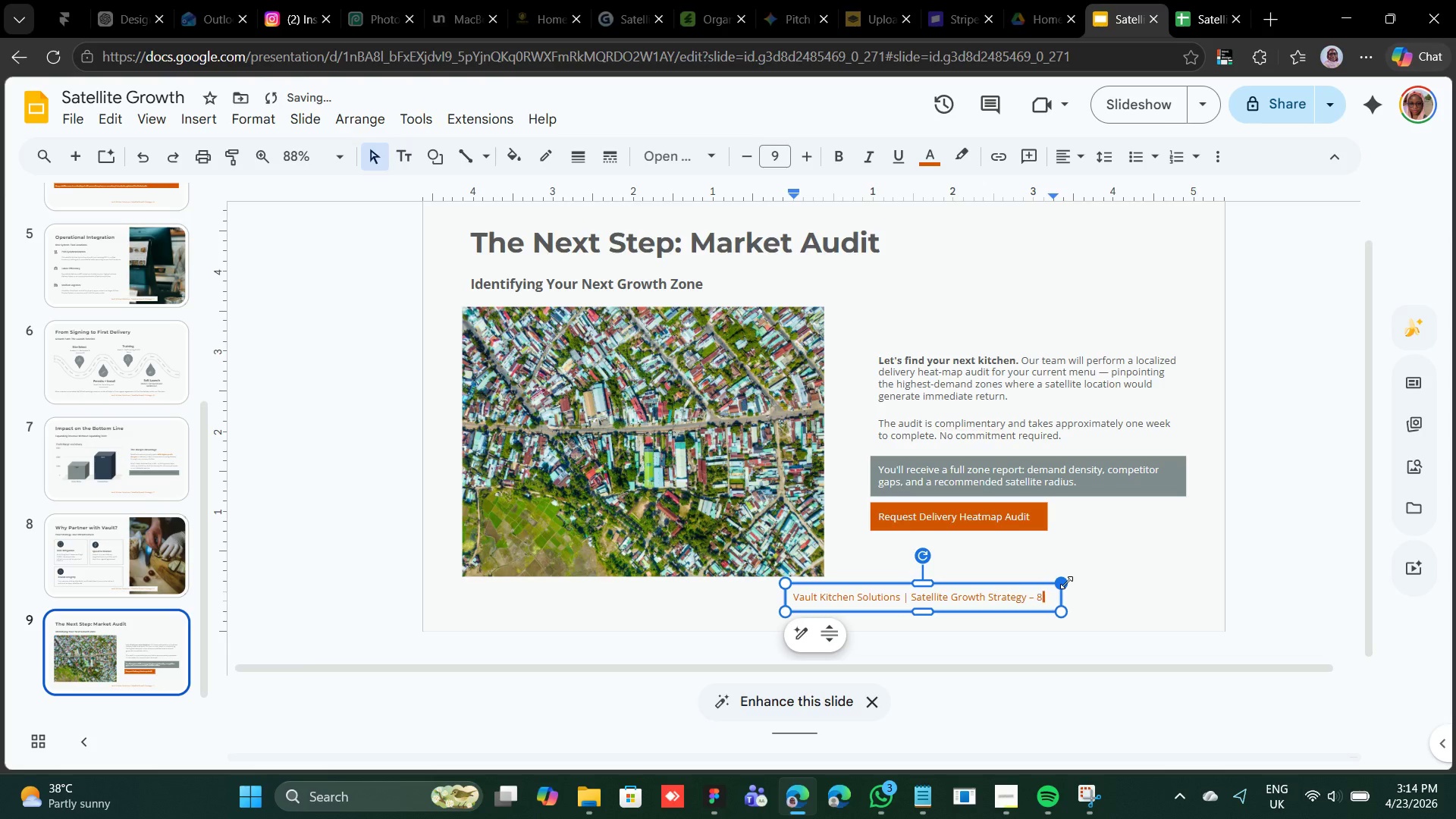 
key(8)
 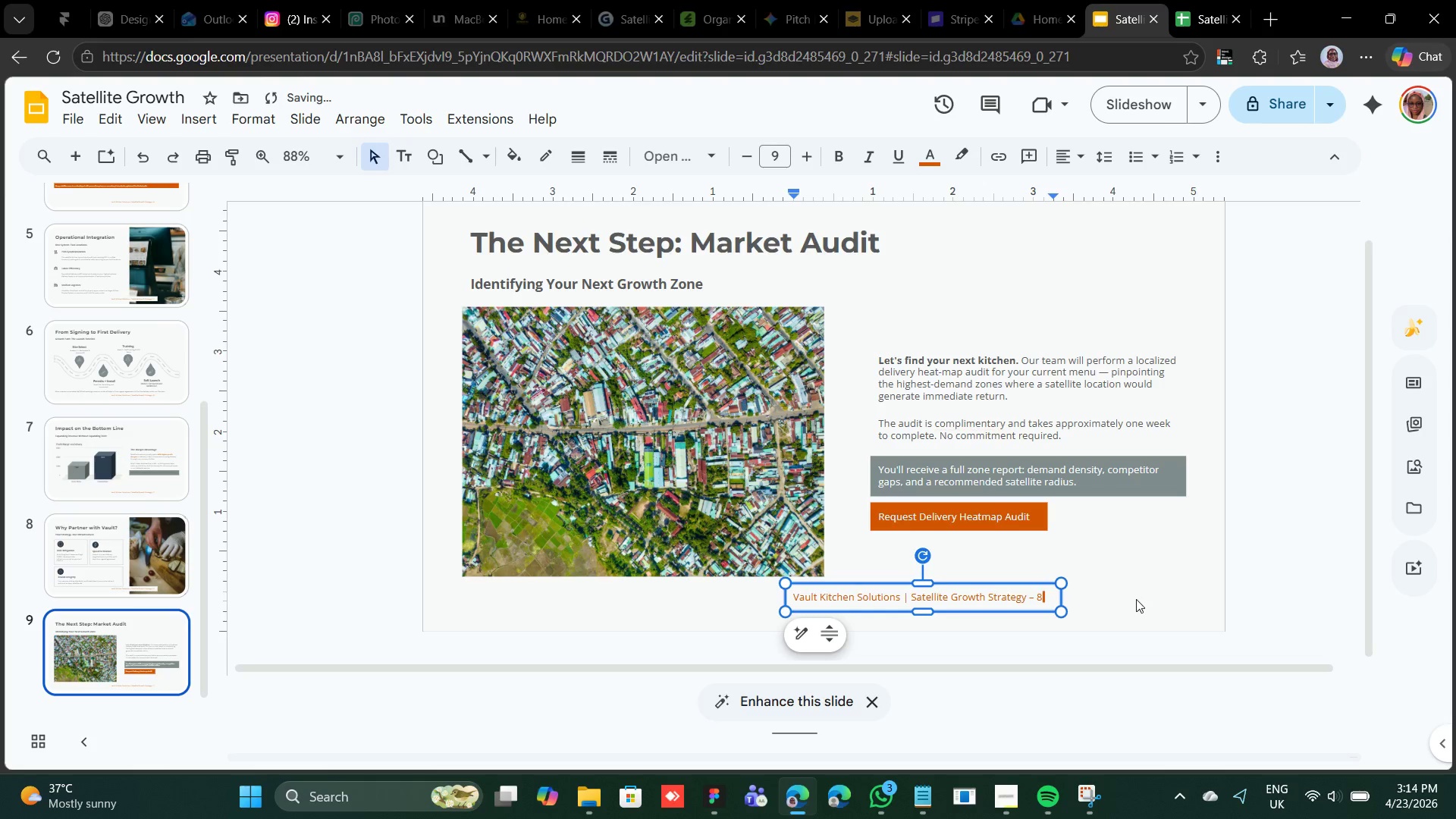 
left_click([1097, 591])
 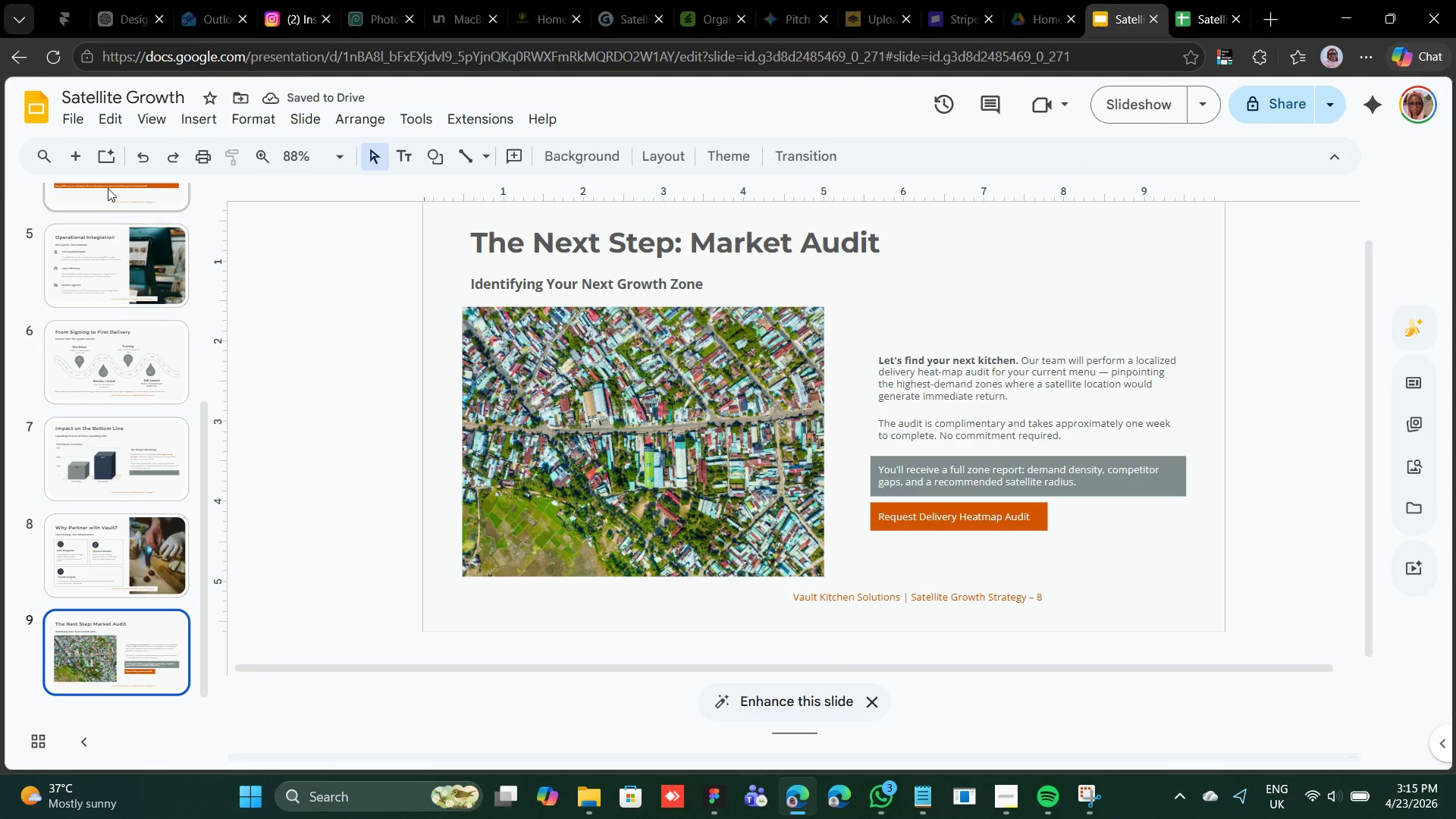 
left_click([80, 162])
 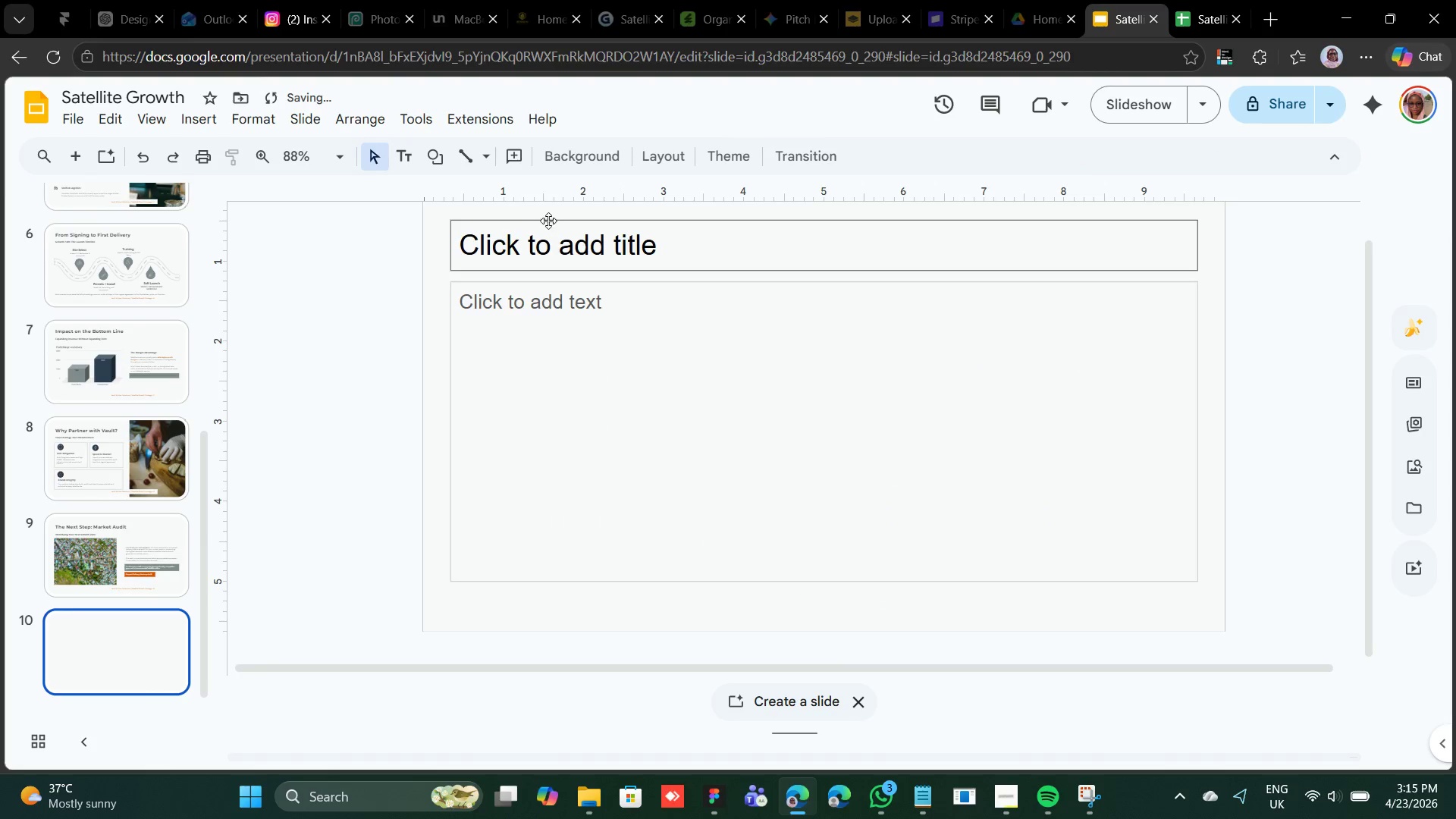 
left_click([548, 221])
 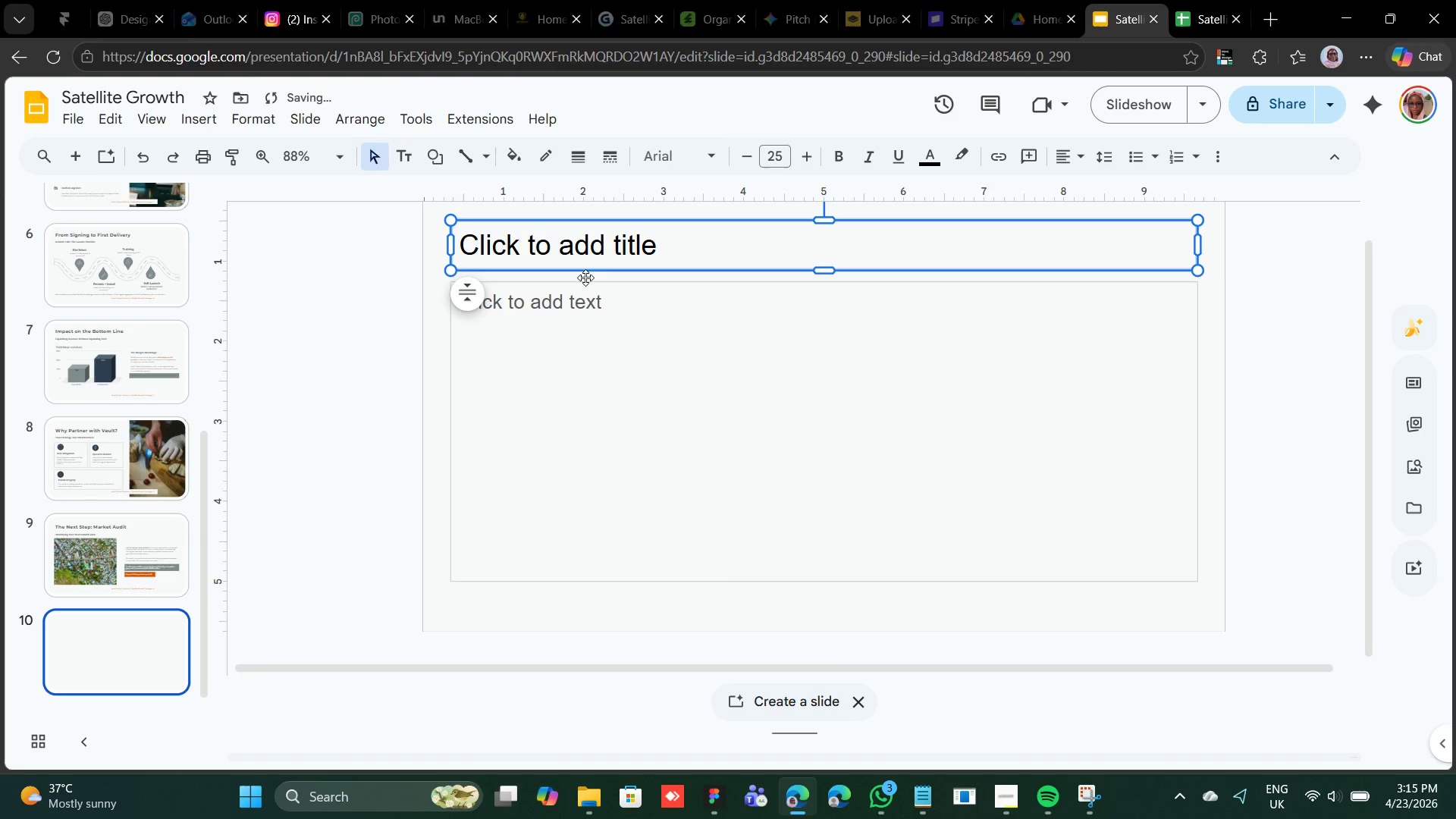 
hold_key(key=ShiftLeft, duration=0.73)
left_click([585, 281])
 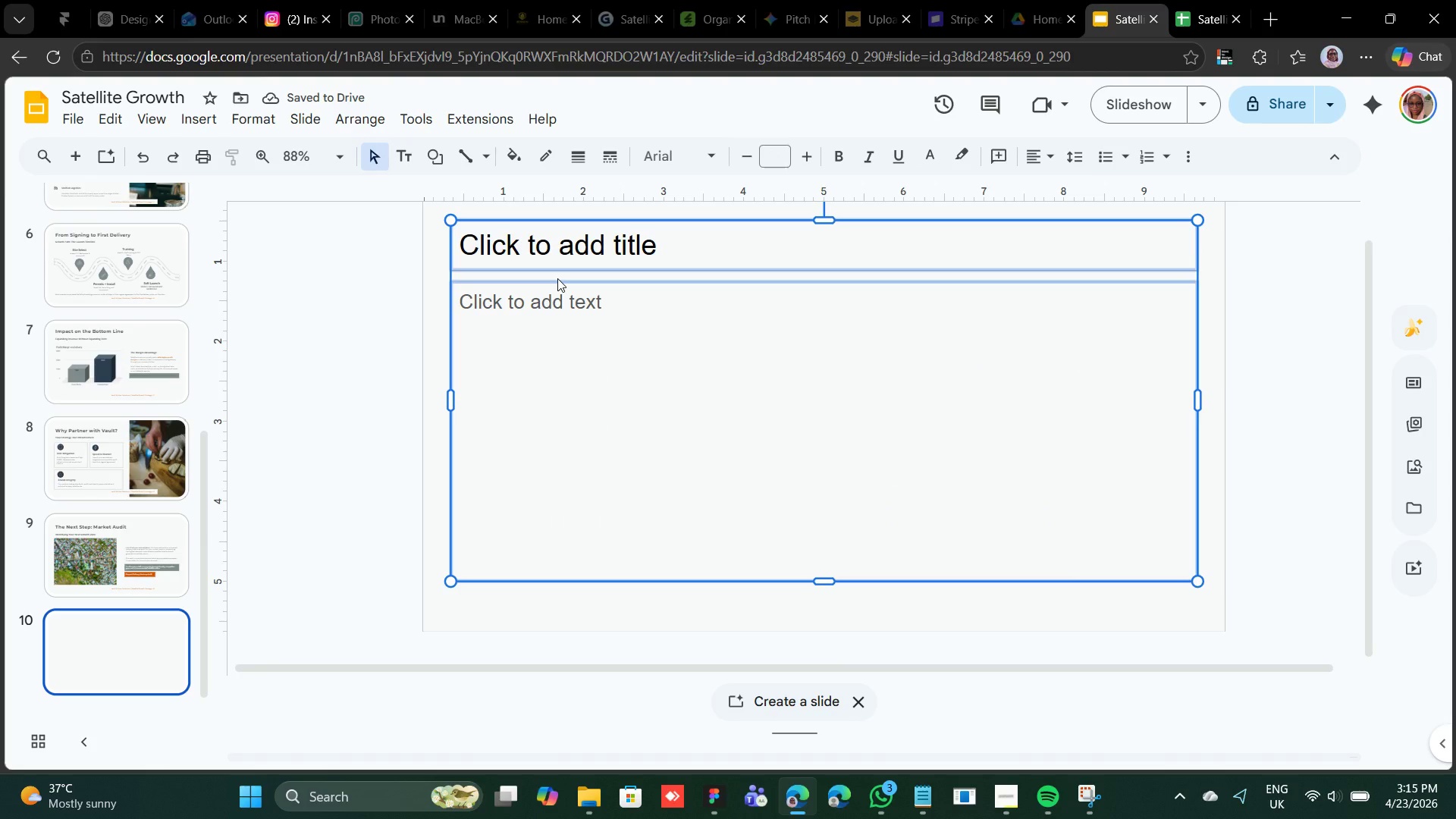 
key(Backspace)
 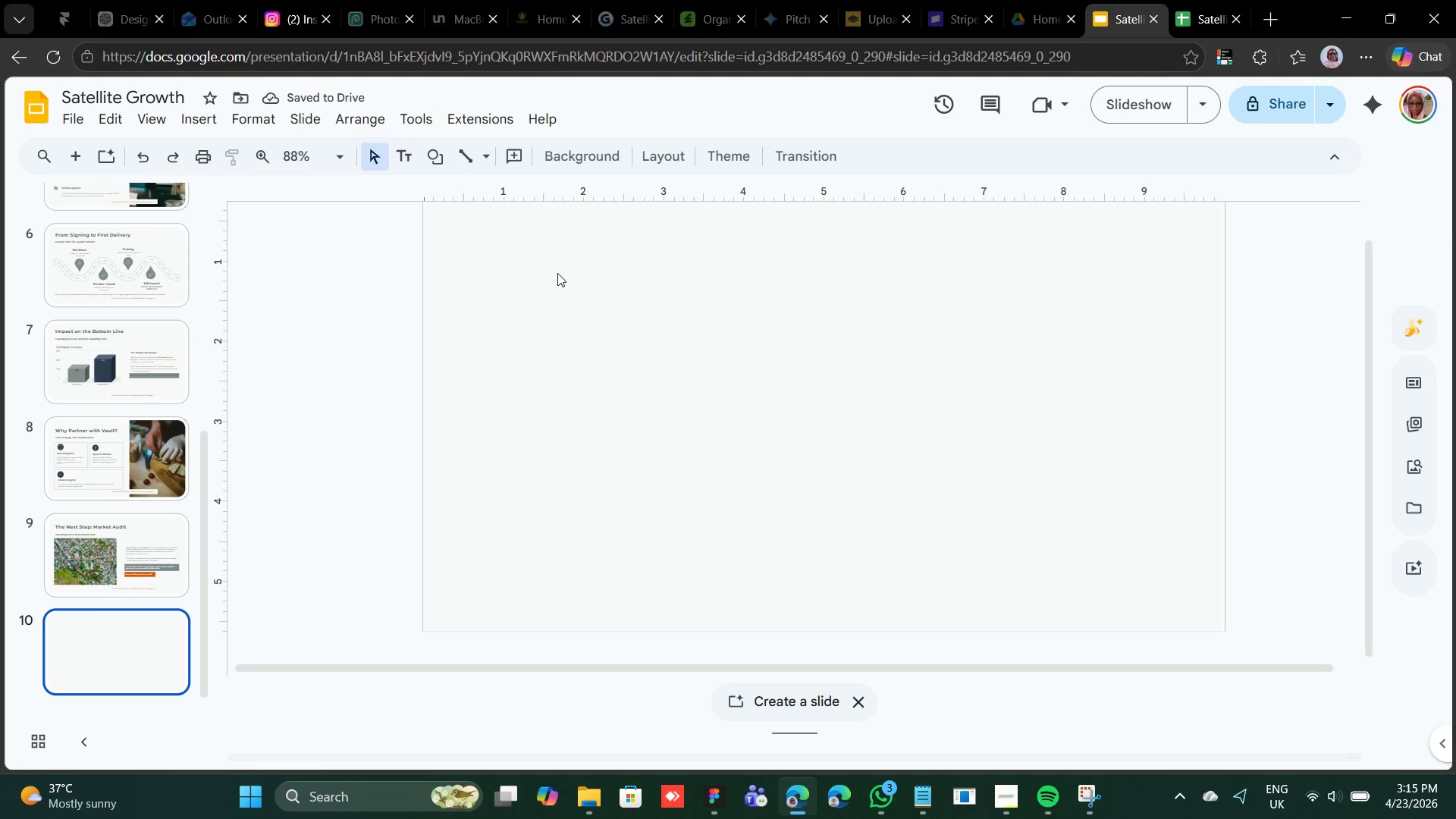 
left_click([136, 529])
 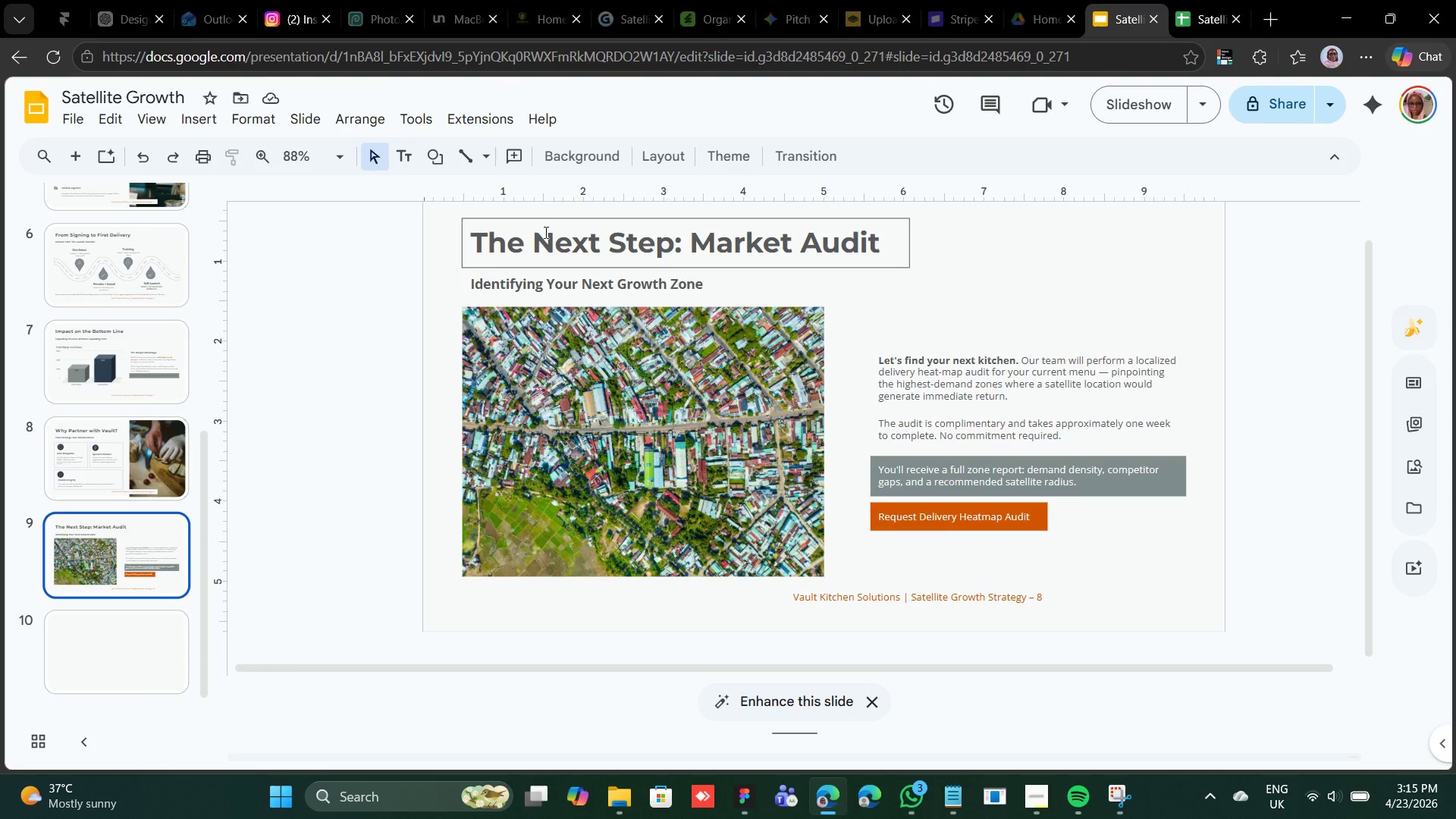 
hold_key(key=ShiftLeft, duration=0.38)
left_click([544, 234])
 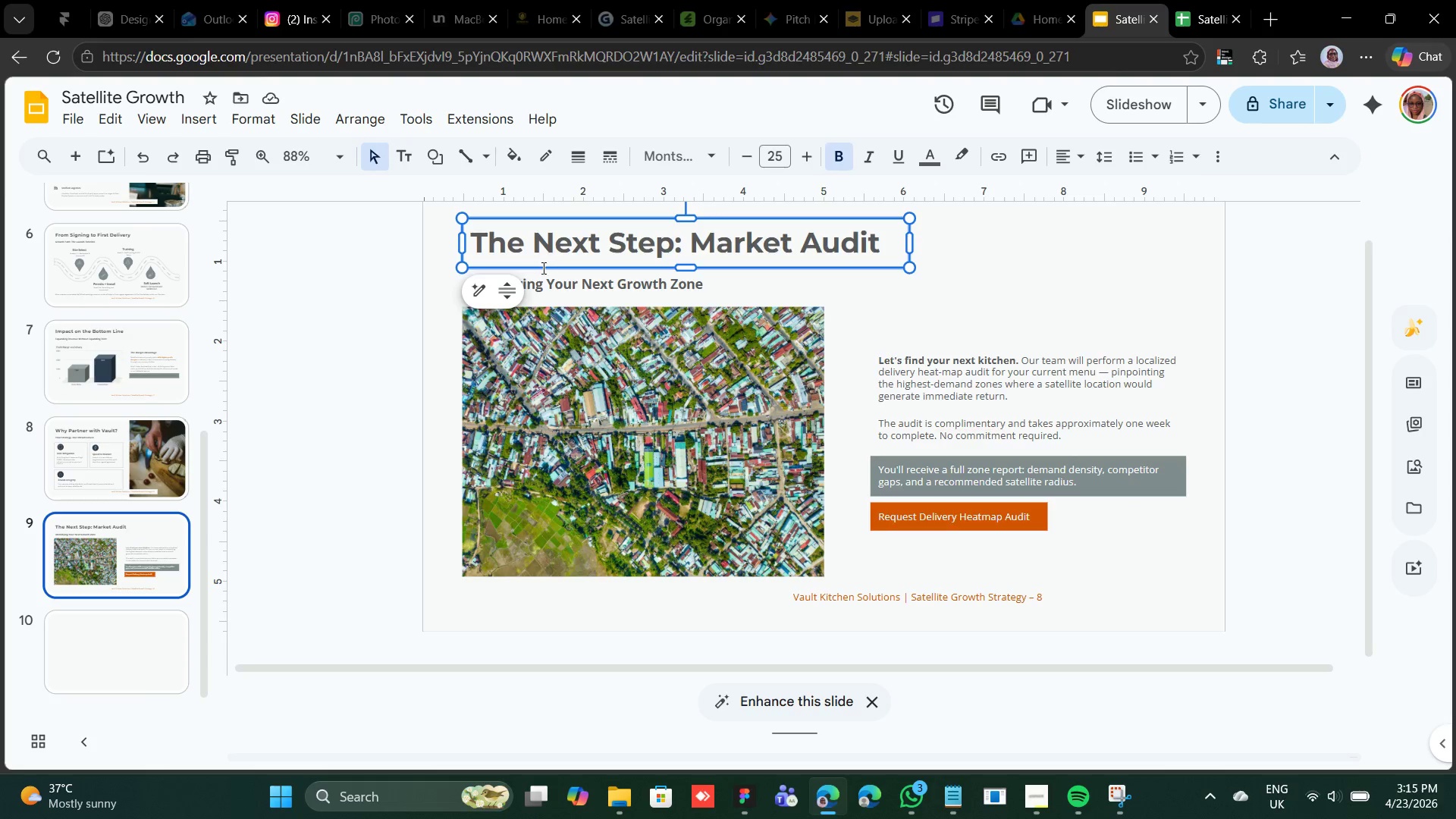 
hold_key(key=ShiftLeft, duration=0.59)
left_click([540, 278])
 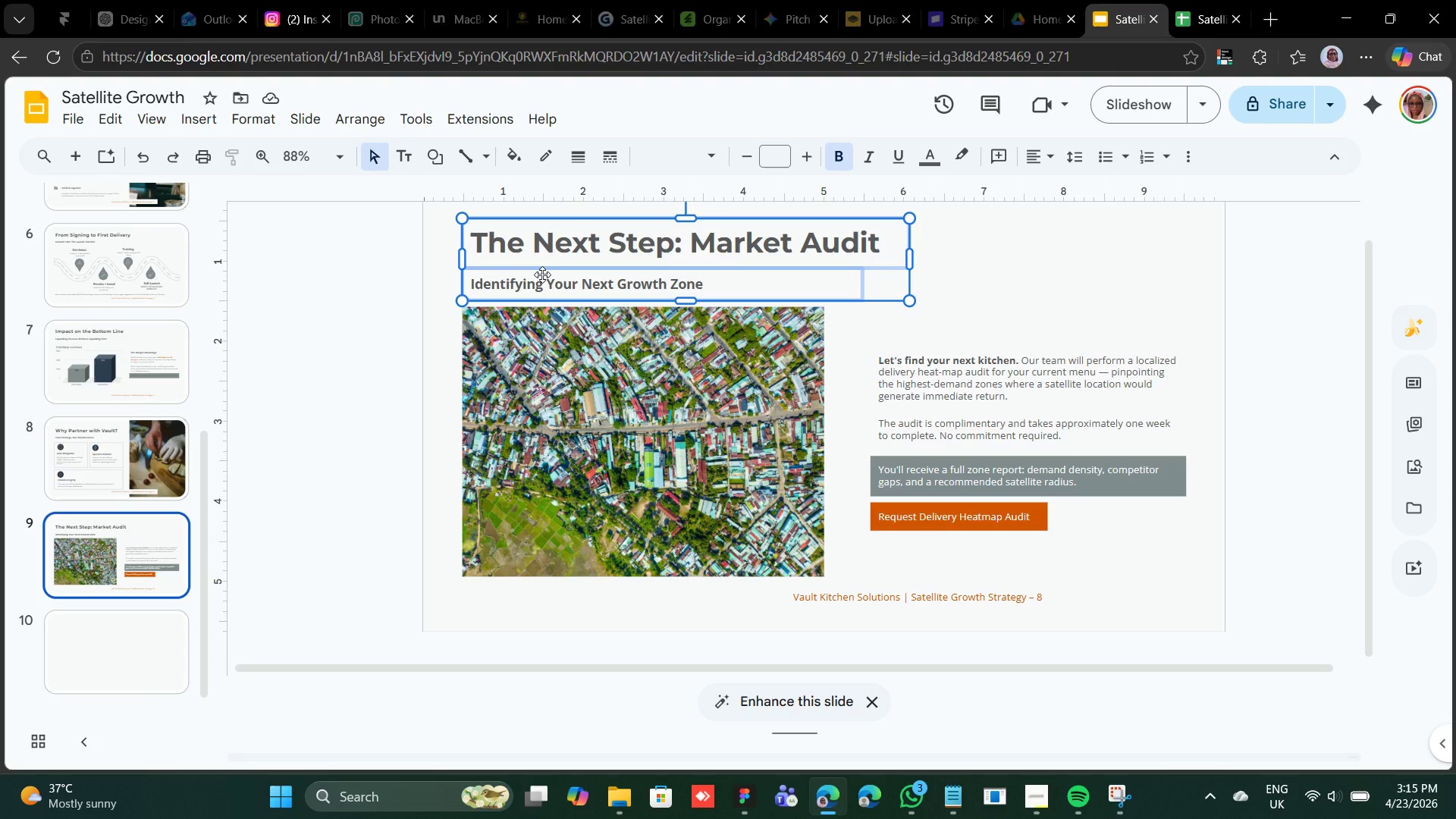 
right_click([542, 275])
 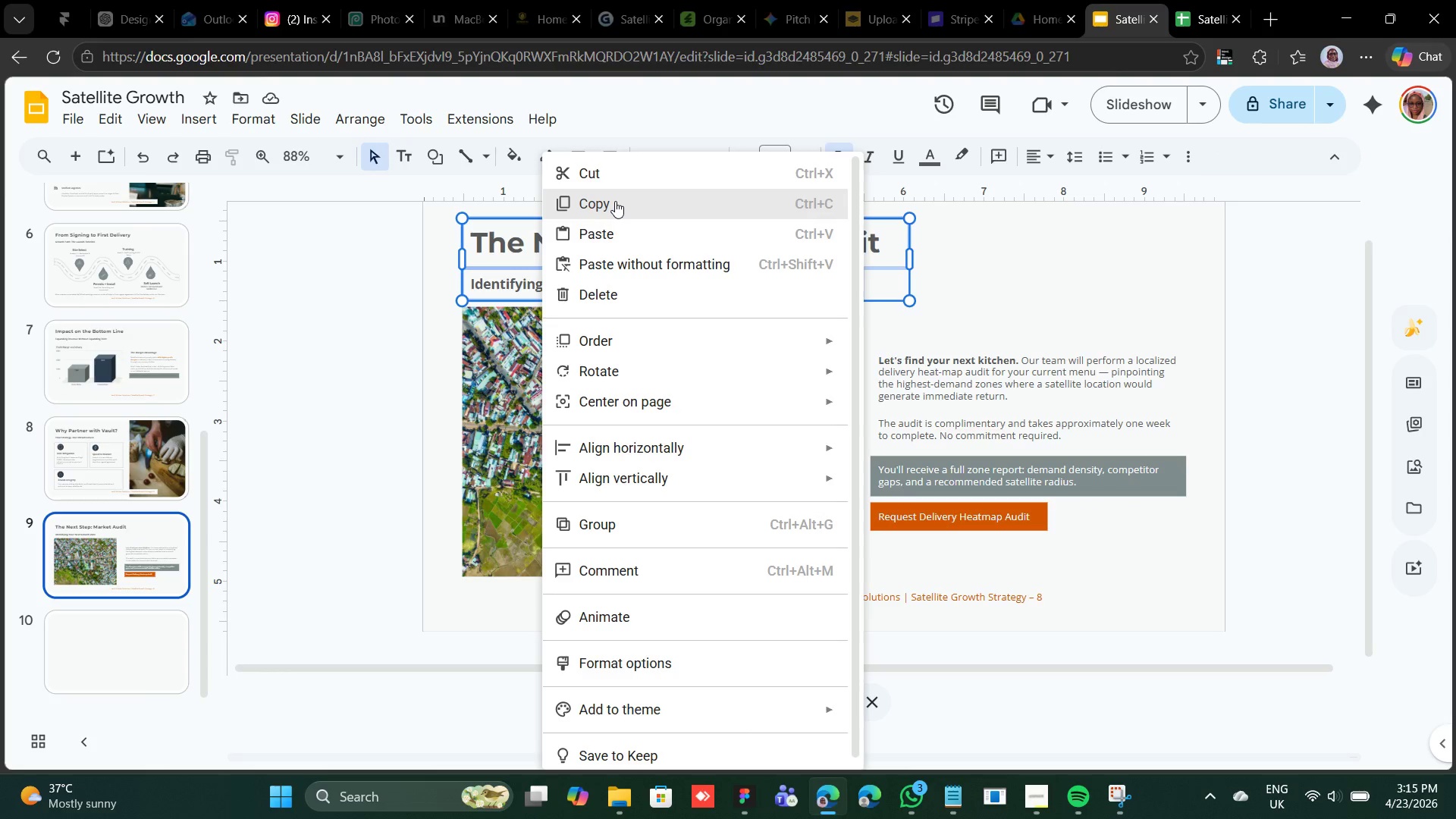 
left_click([615, 201])
 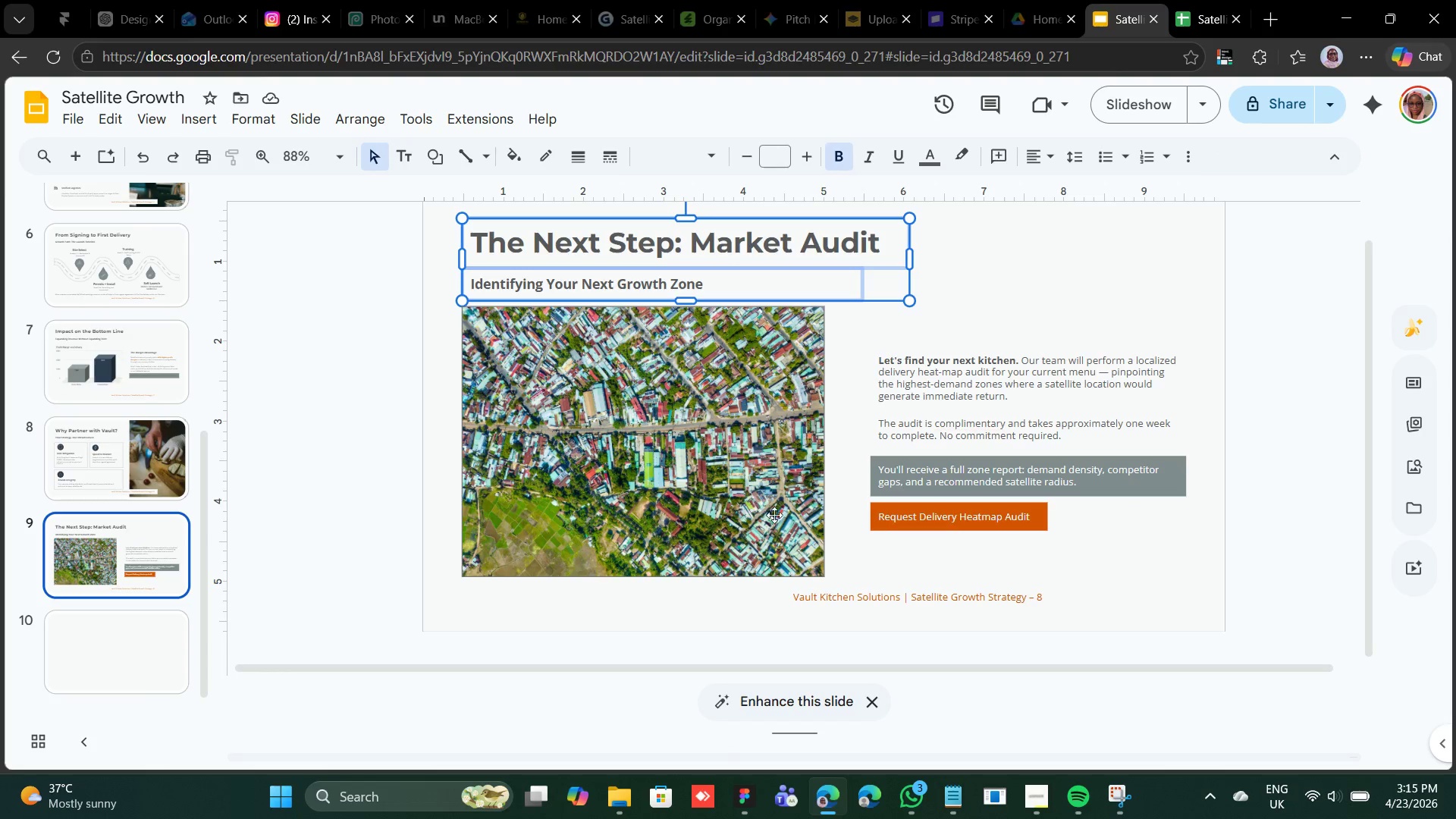 
hold_key(key=ShiftLeft, duration=0.78)
left_click([846, 598])
 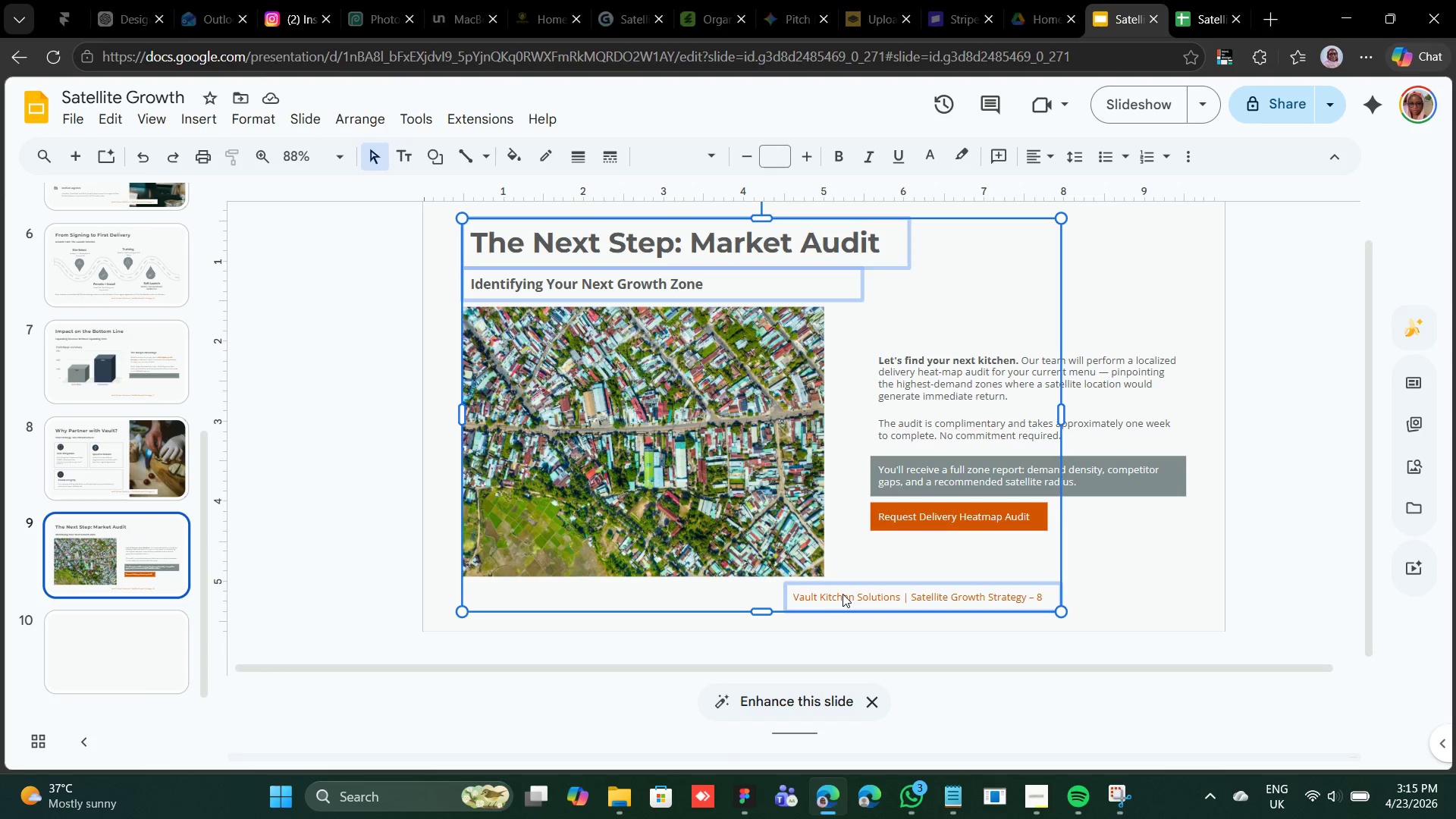 
right_click([843, 593])
 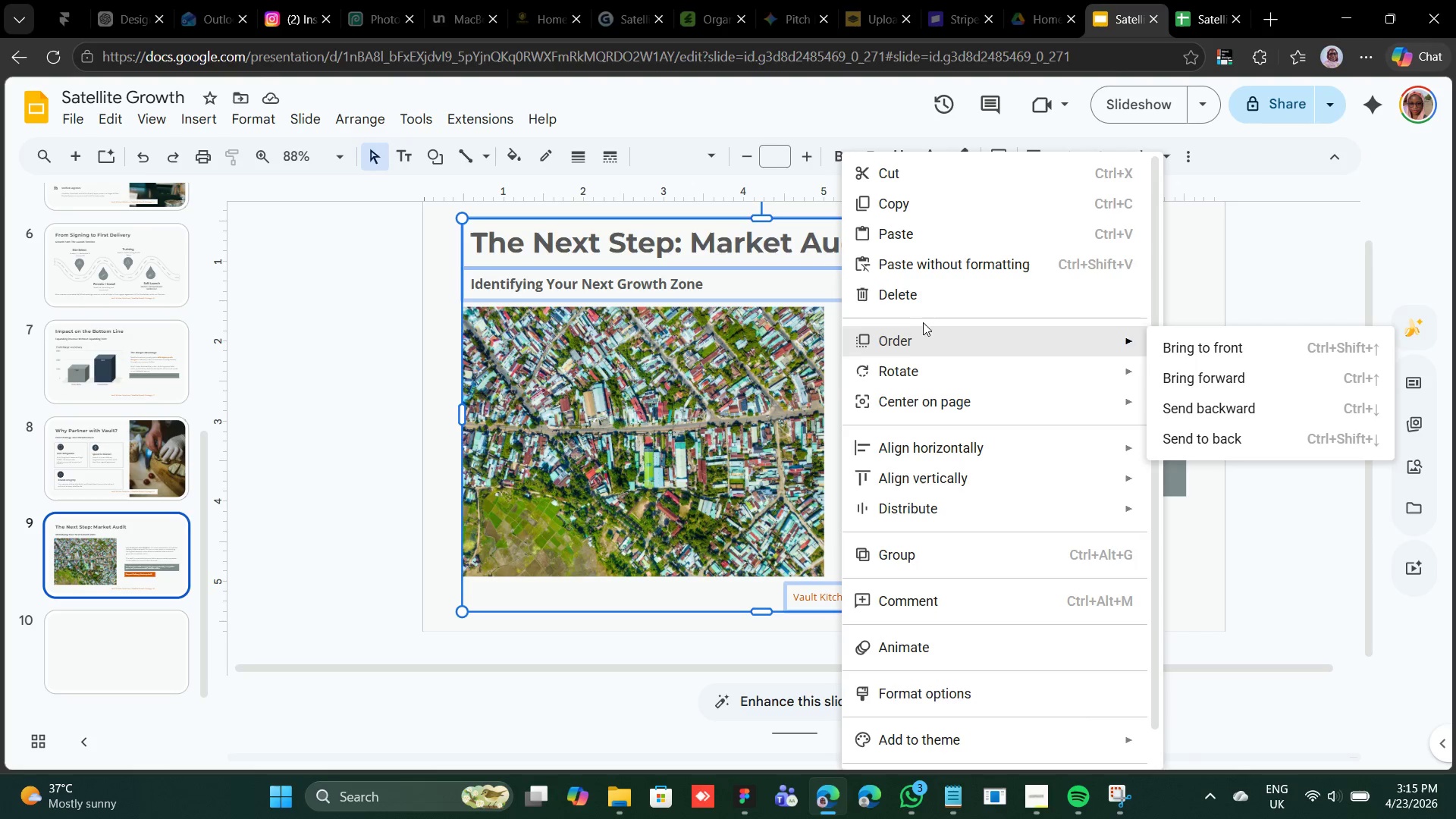 
left_click([891, 202])
 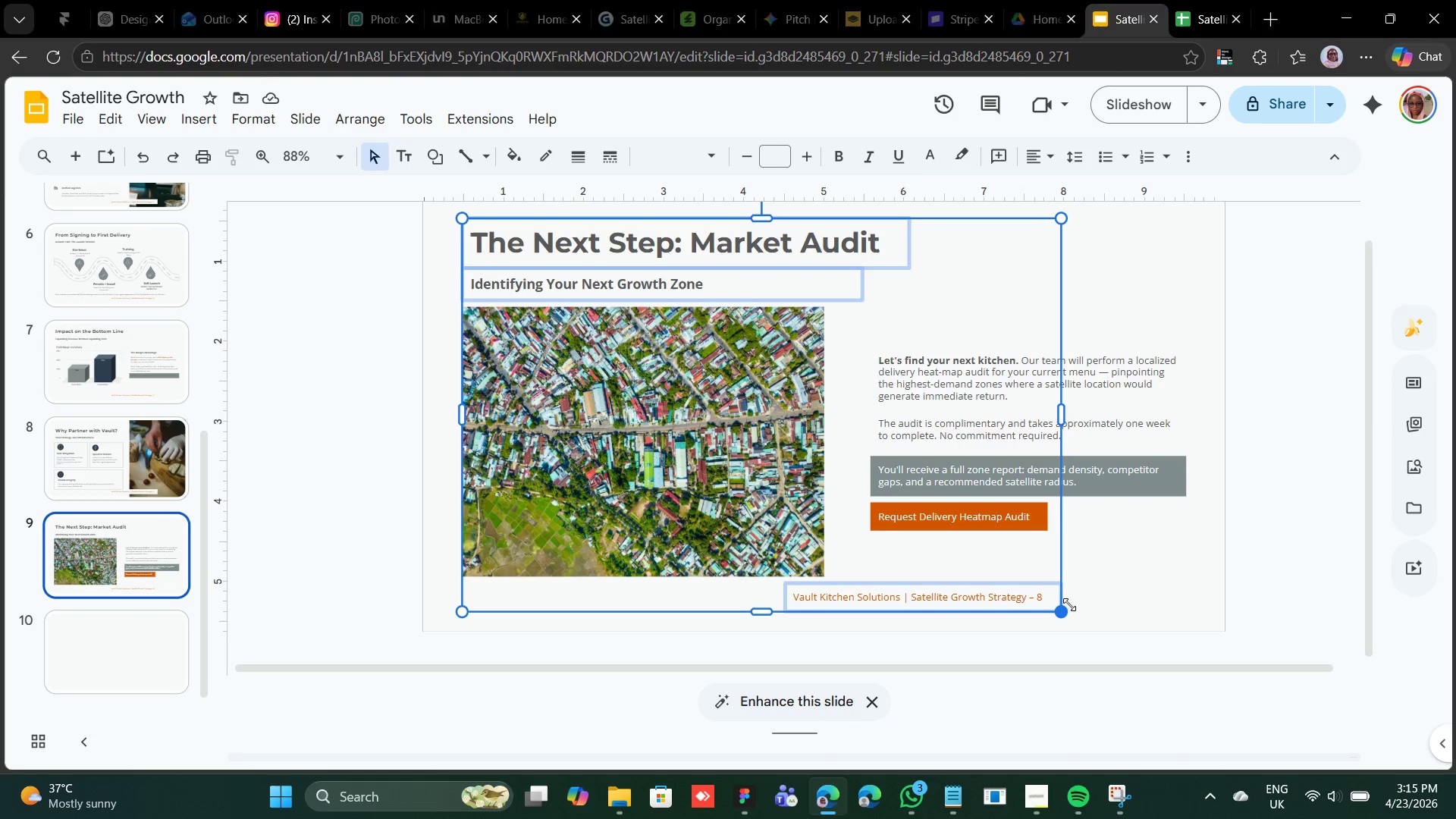 
left_click([1072, 602])
 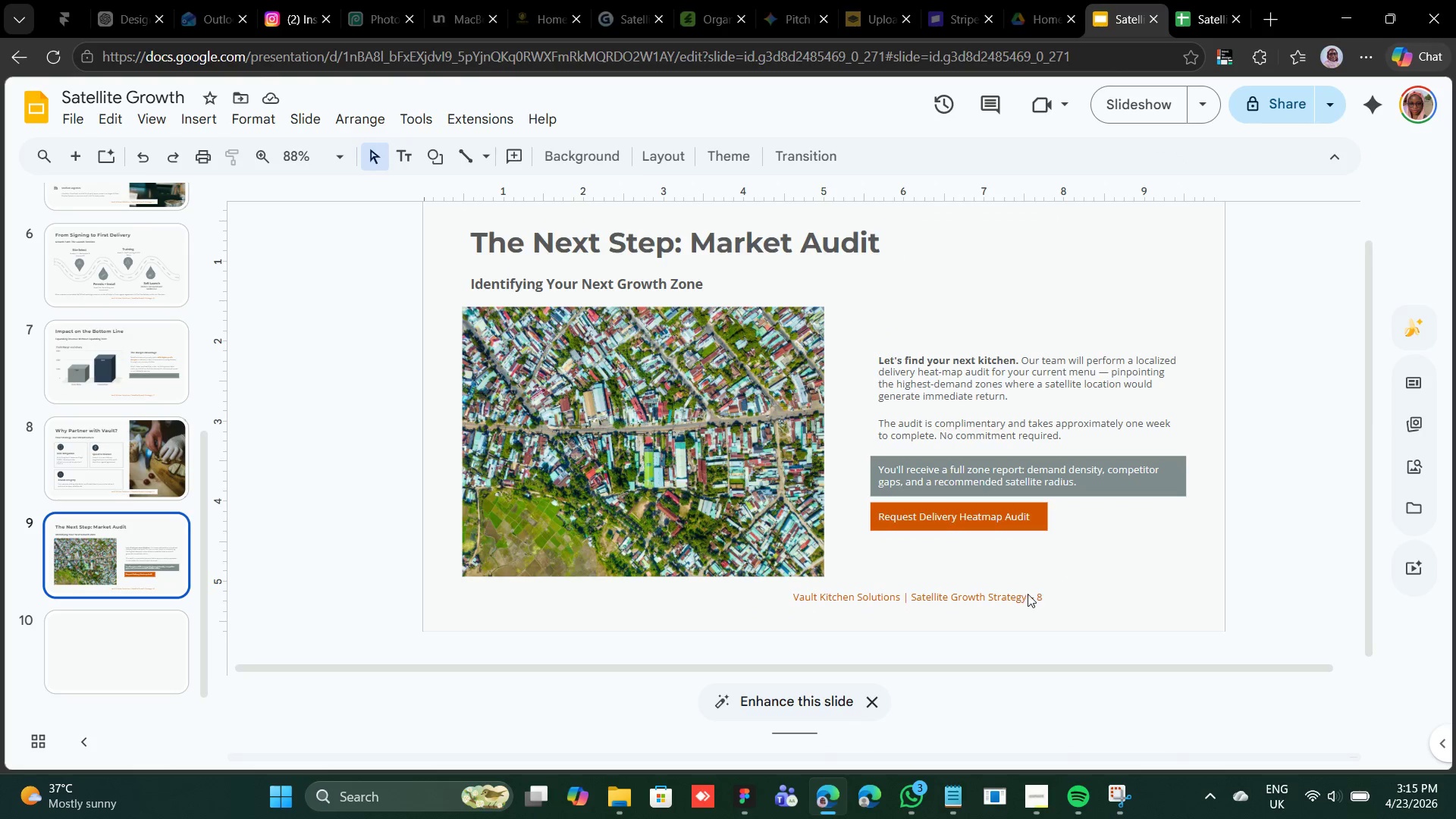 
left_click([1034, 595])
 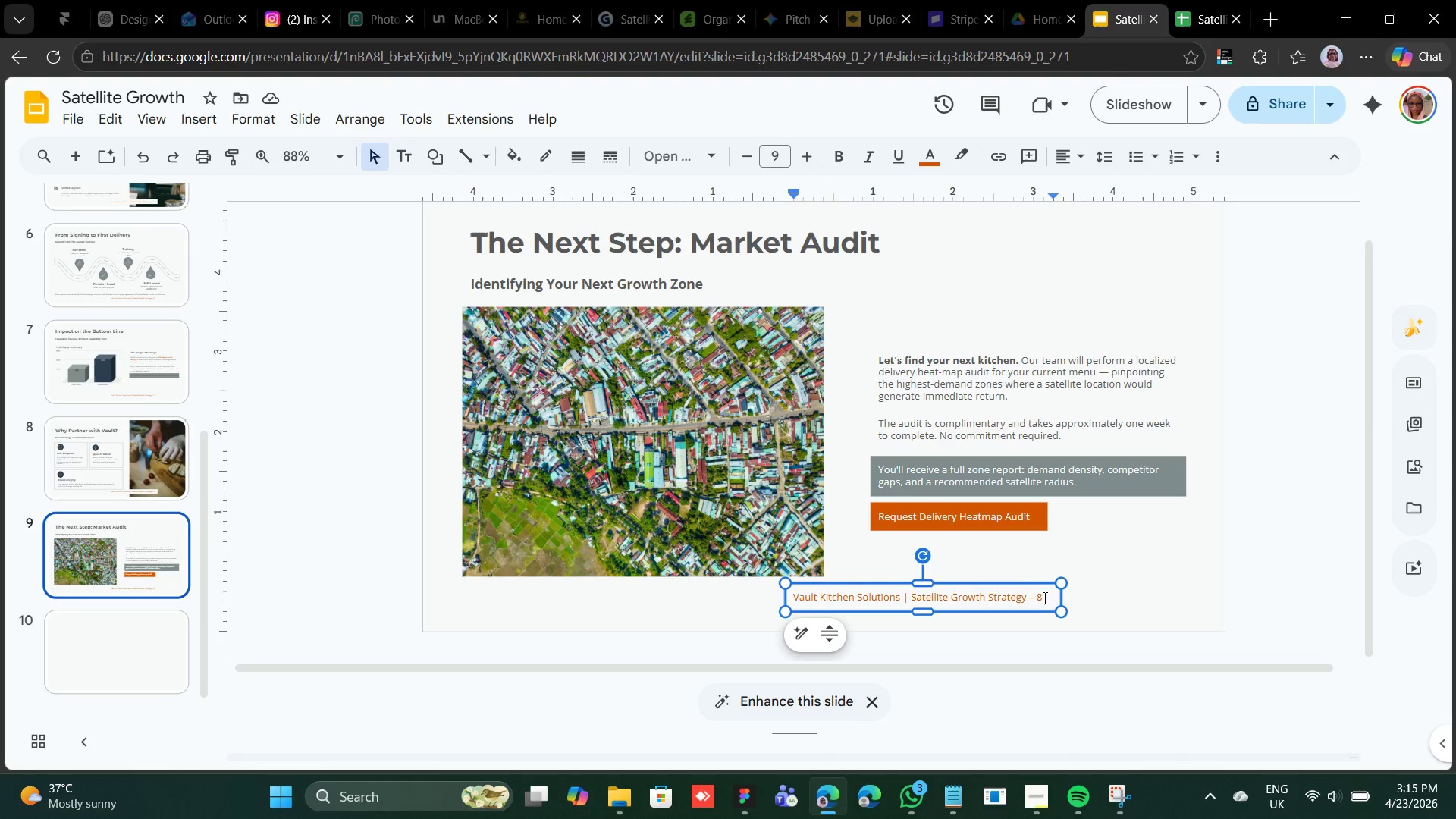 
left_click([1043, 597])
 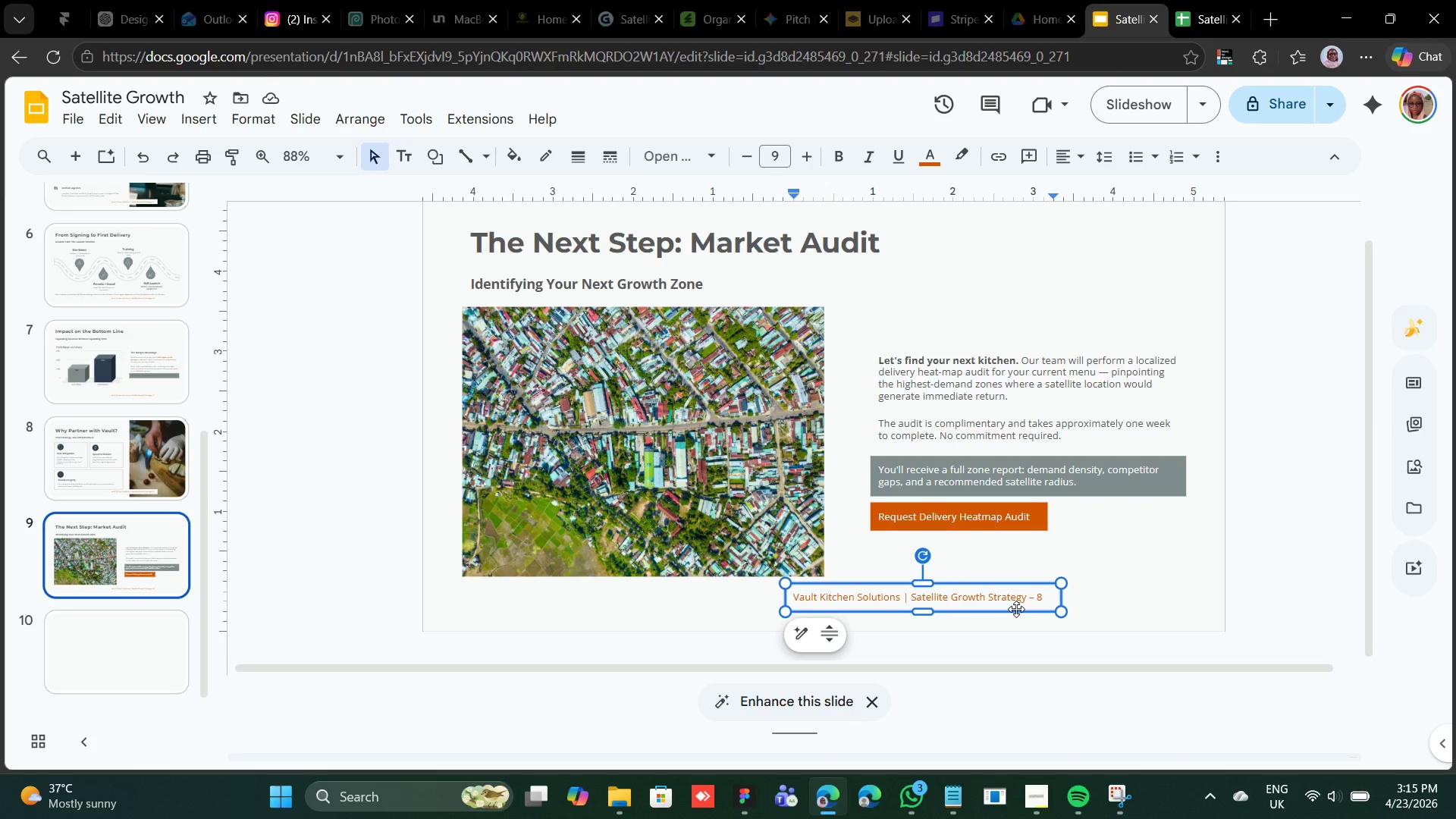 
key(Backspace)
 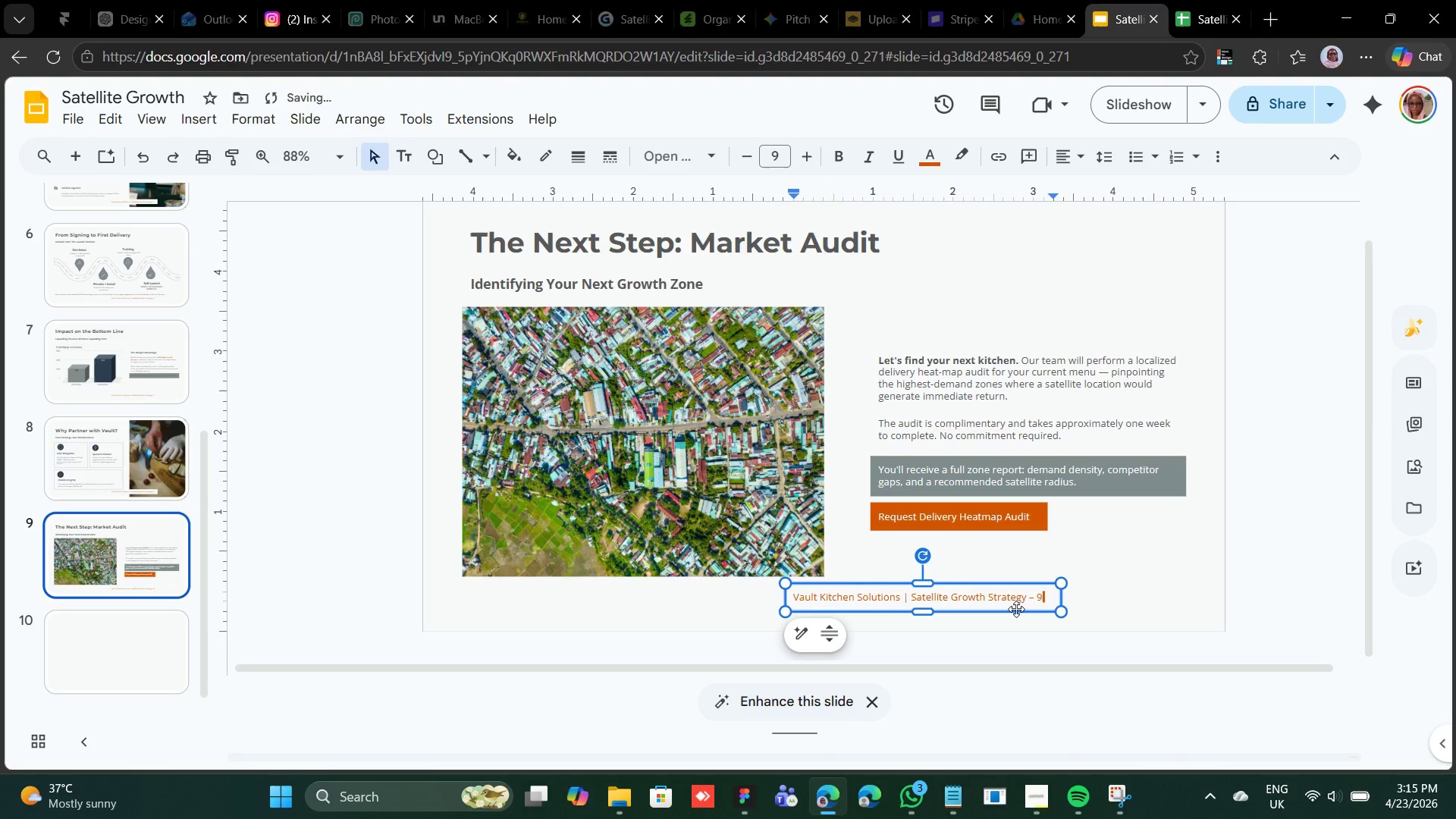 
key(9)
 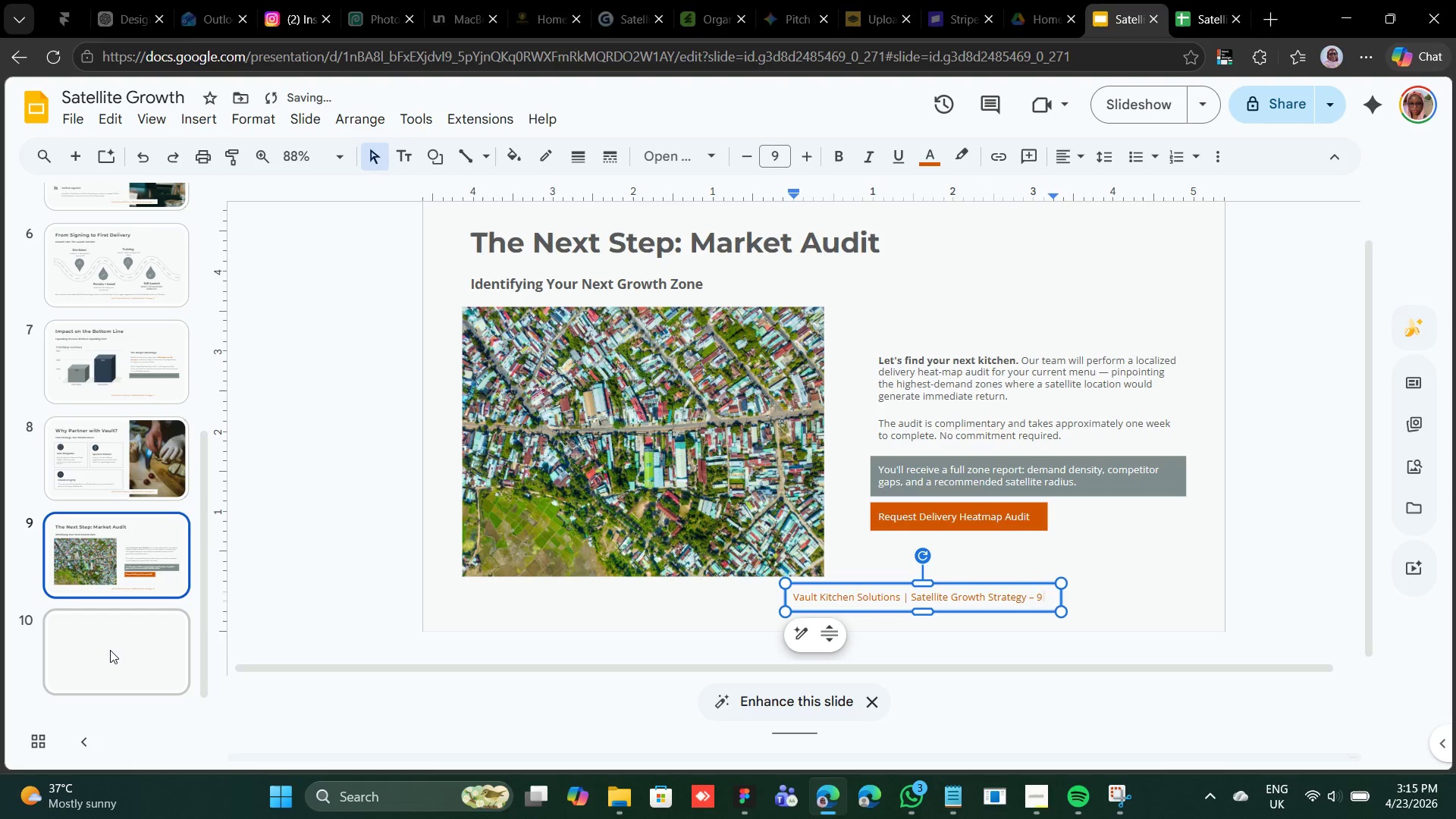 
left_click([110, 650])
 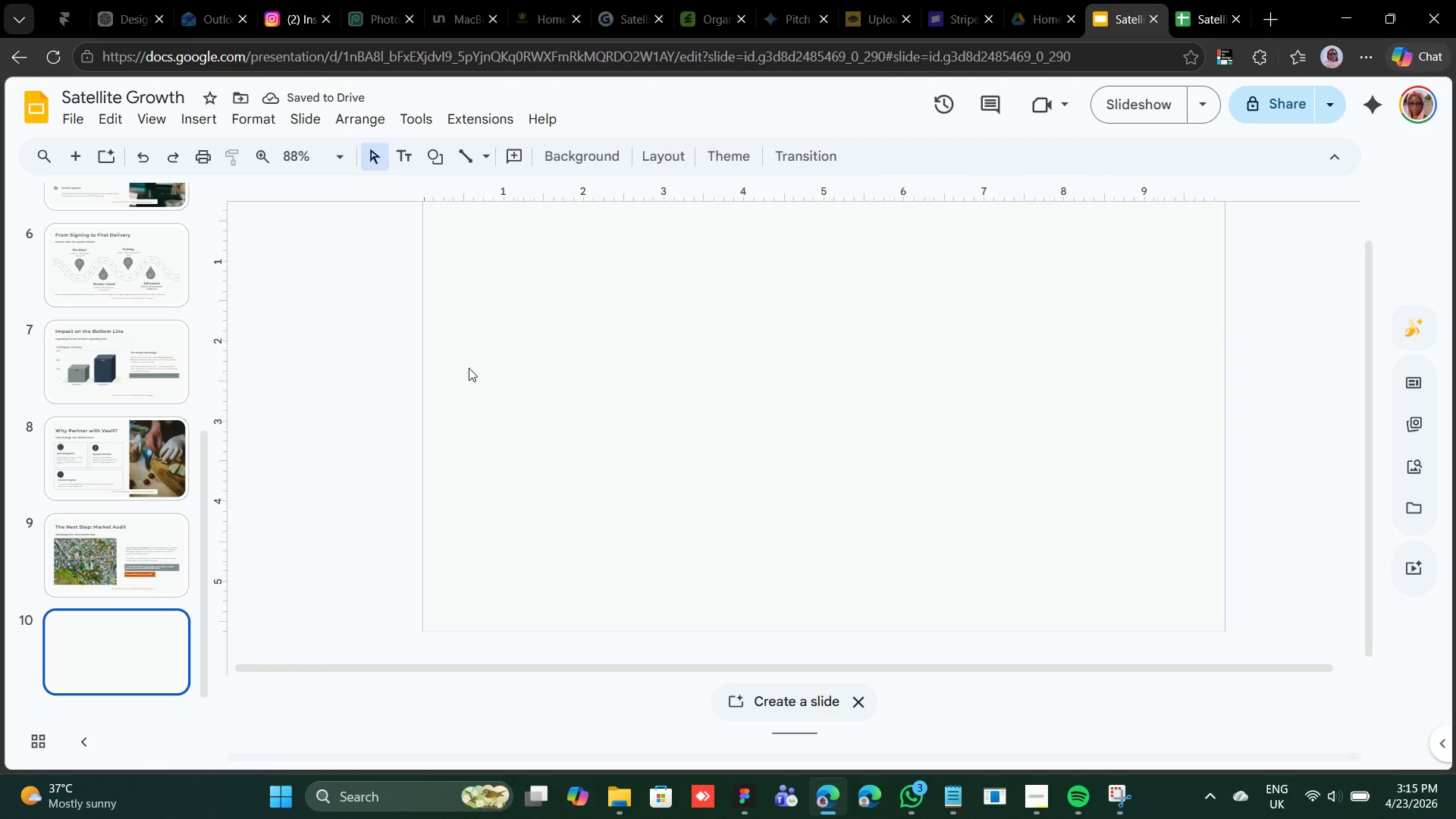 
right_click([557, 339])
 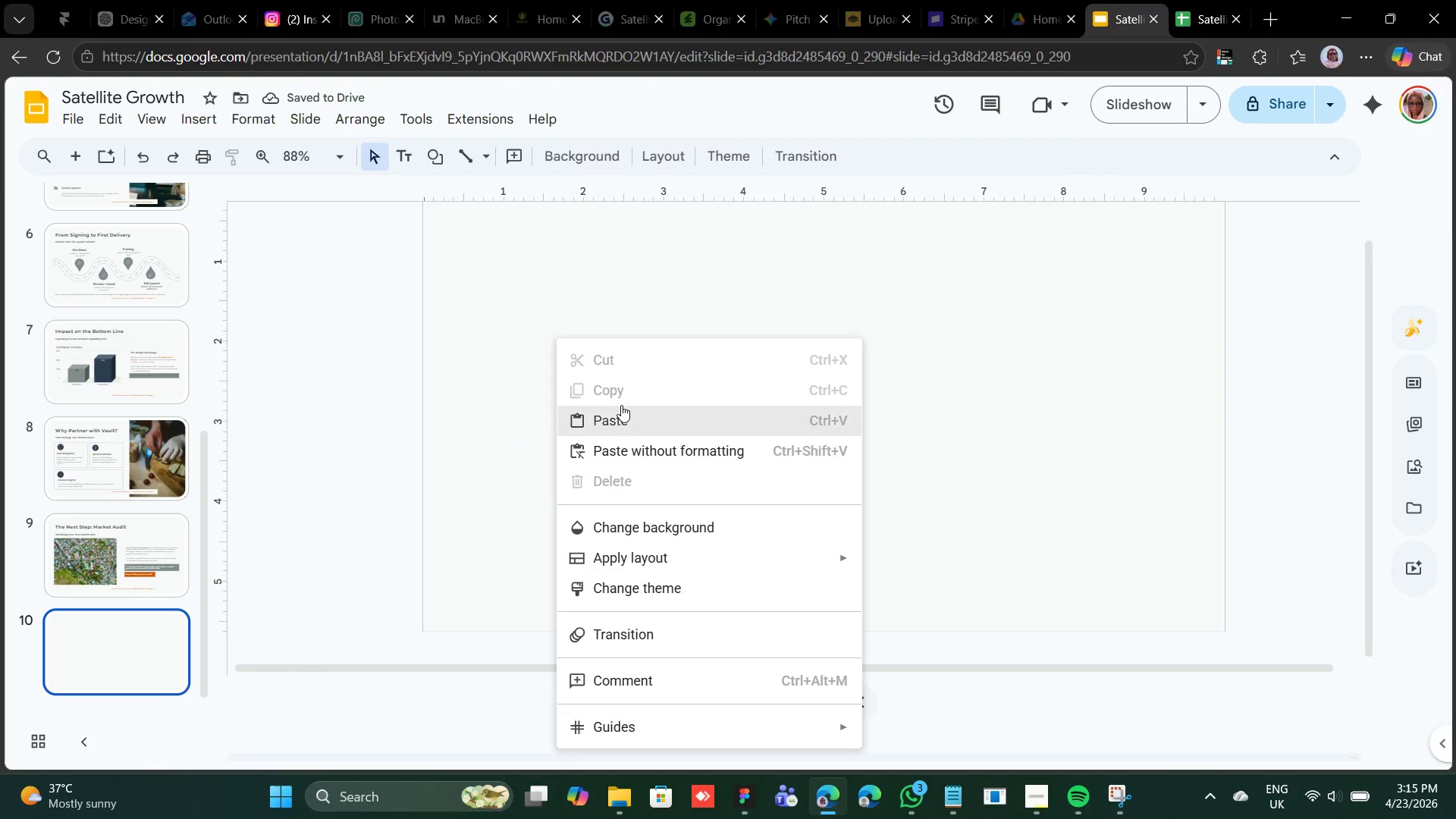 
left_click([621, 405])
 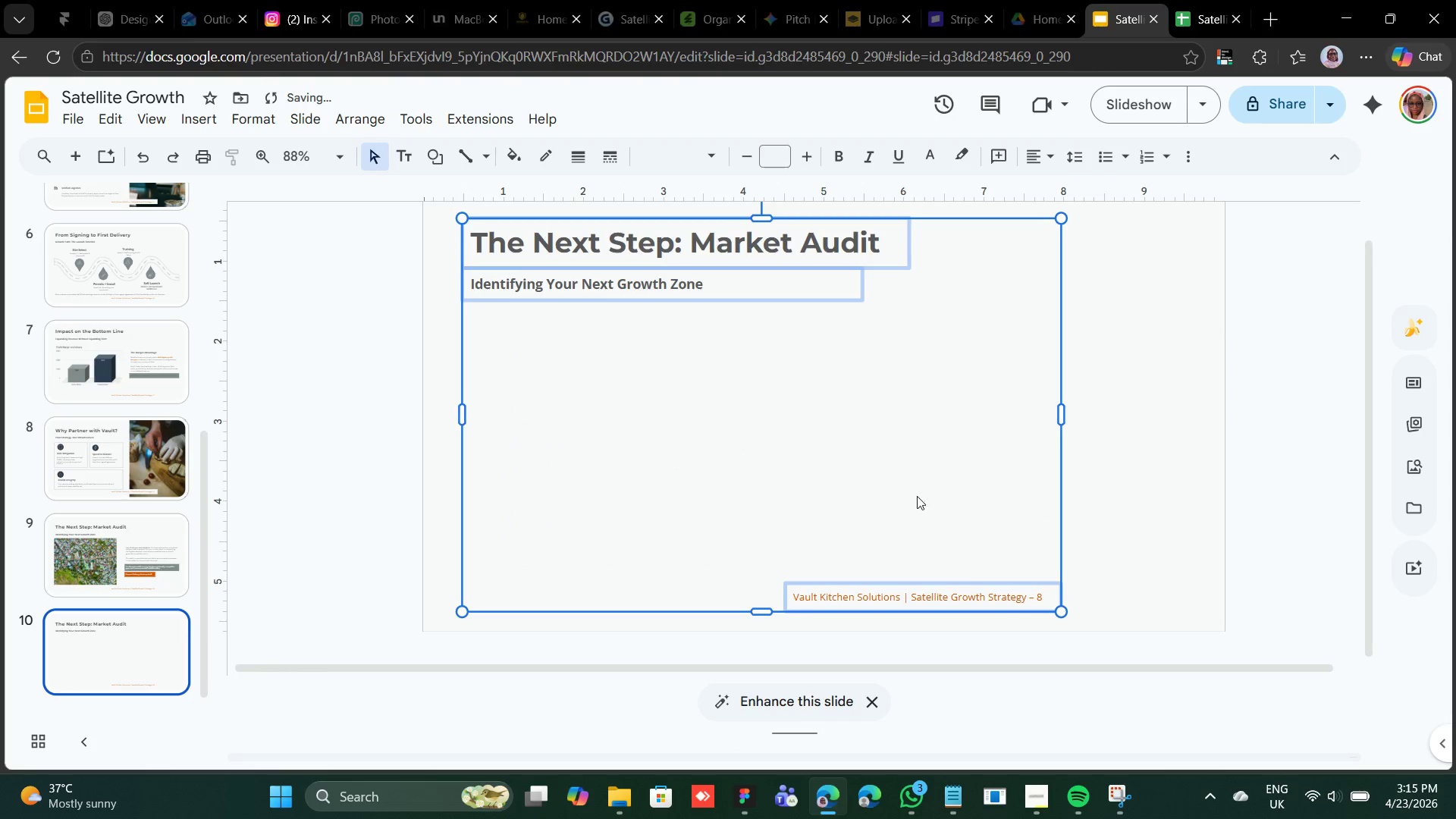 
left_click([1144, 522])
 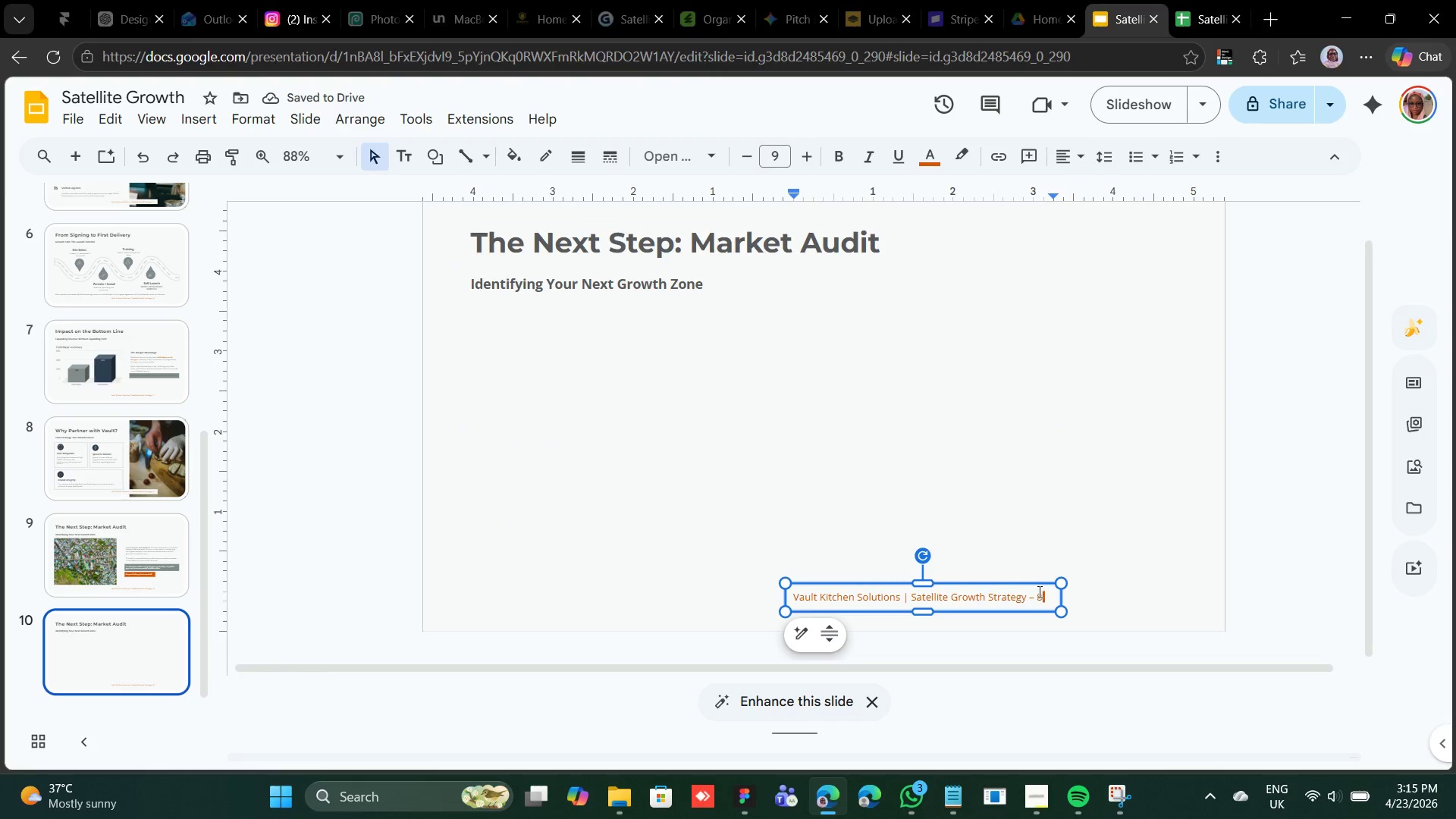 
key(Backspace)
type(10)
 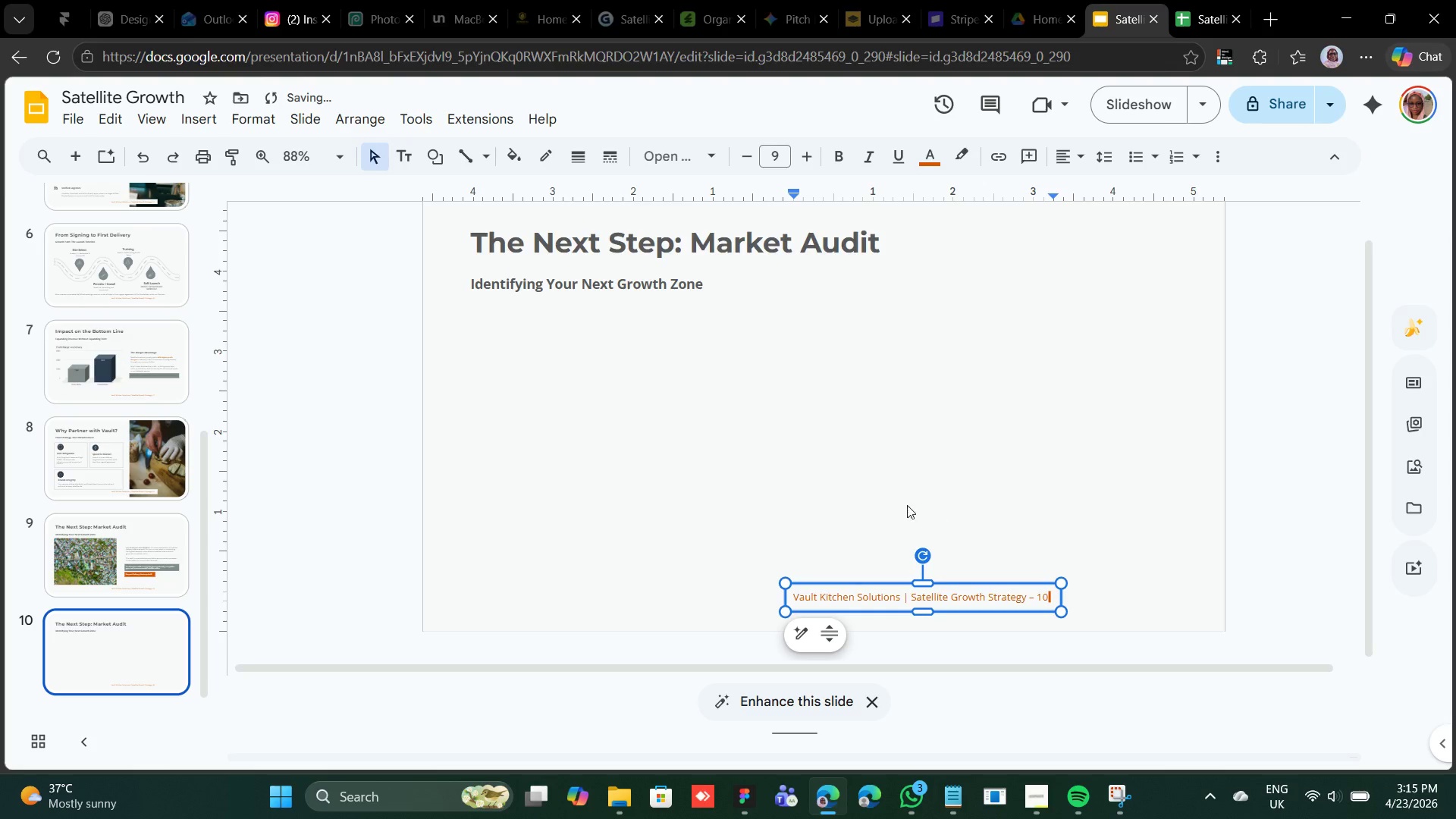 
left_click([861, 522])
 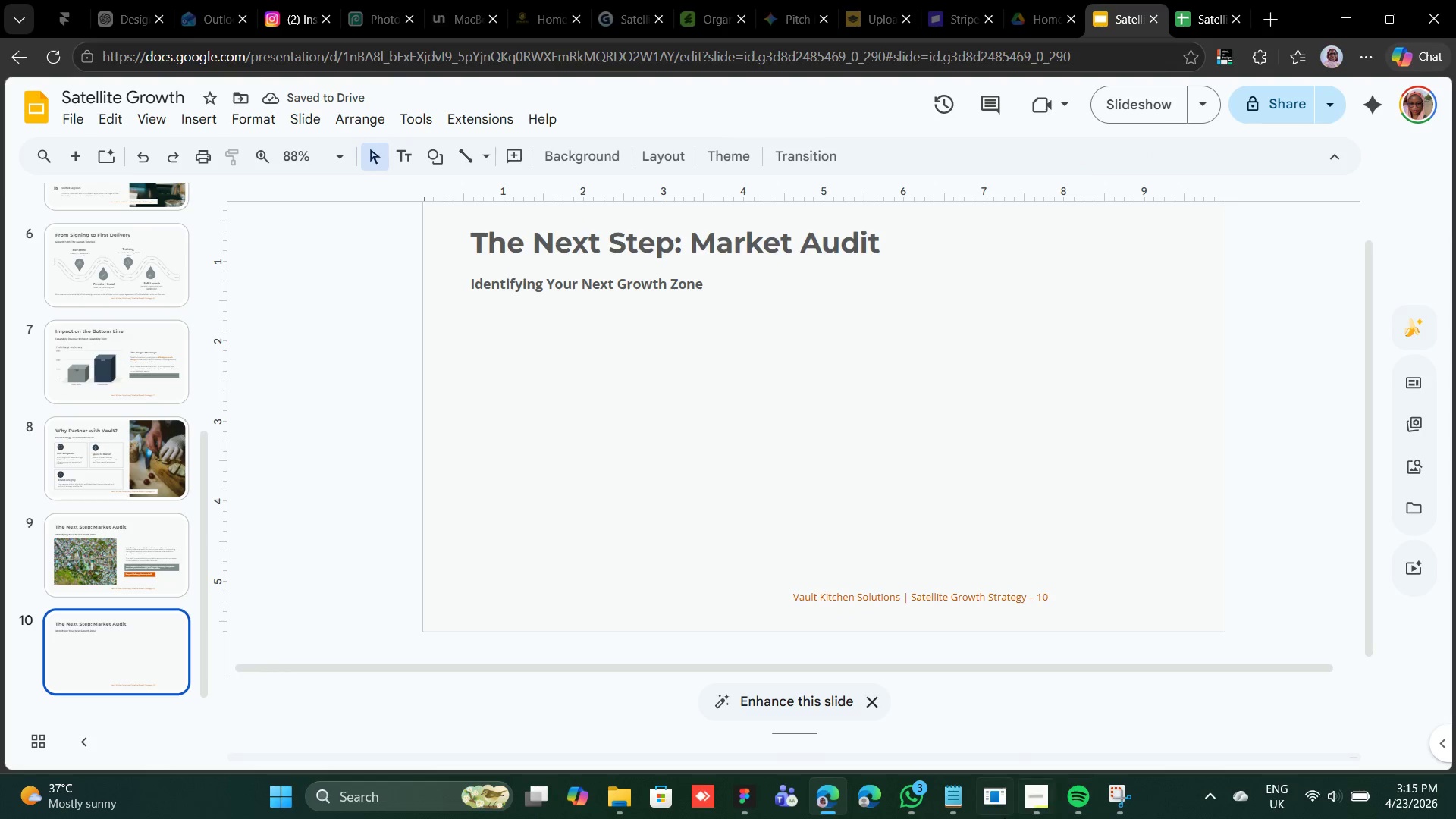 
left_click([951, 802])
 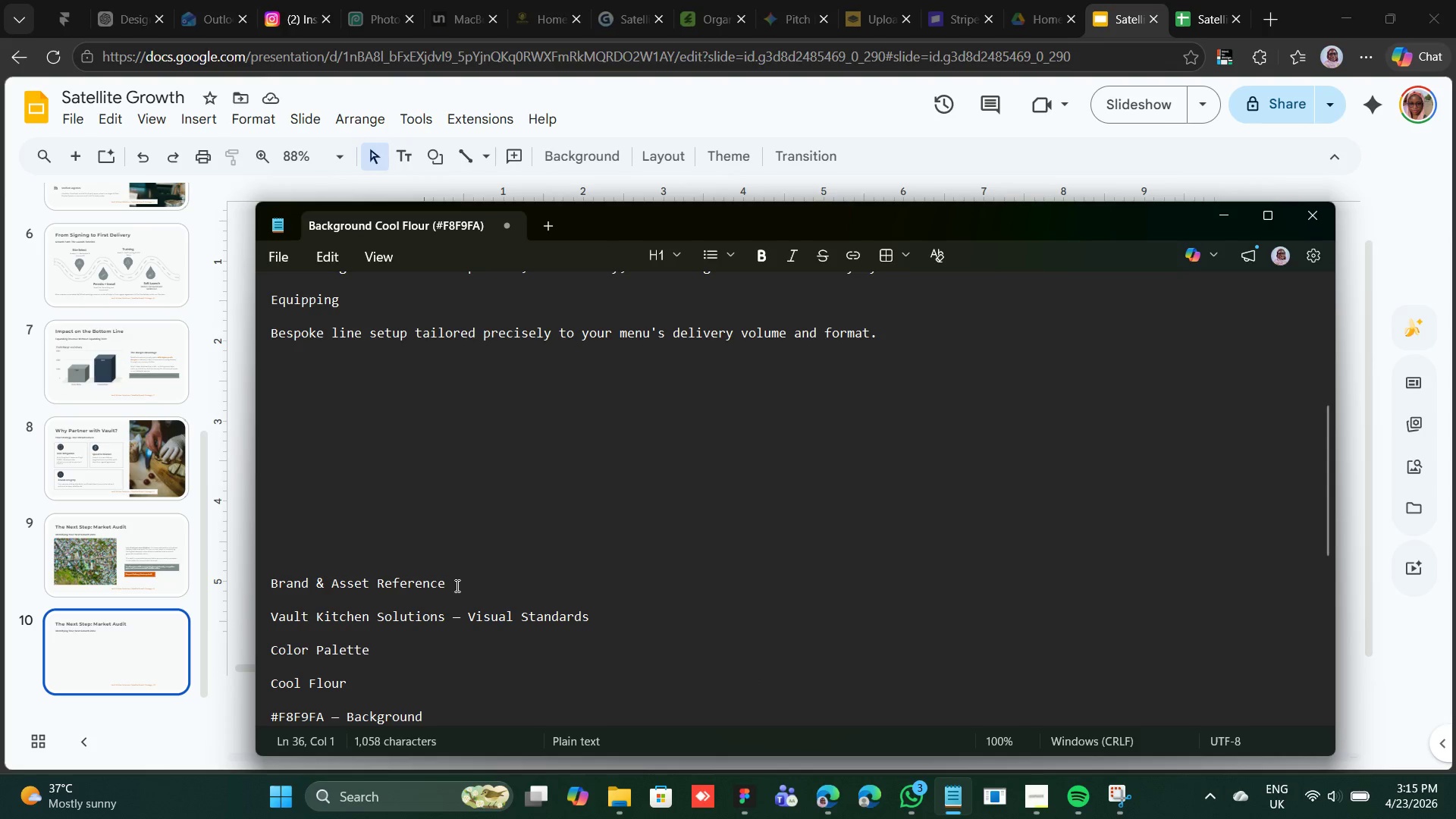 
left_click_drag(start_coordinate=[449, 579], to_coordinate=[262, 585])
 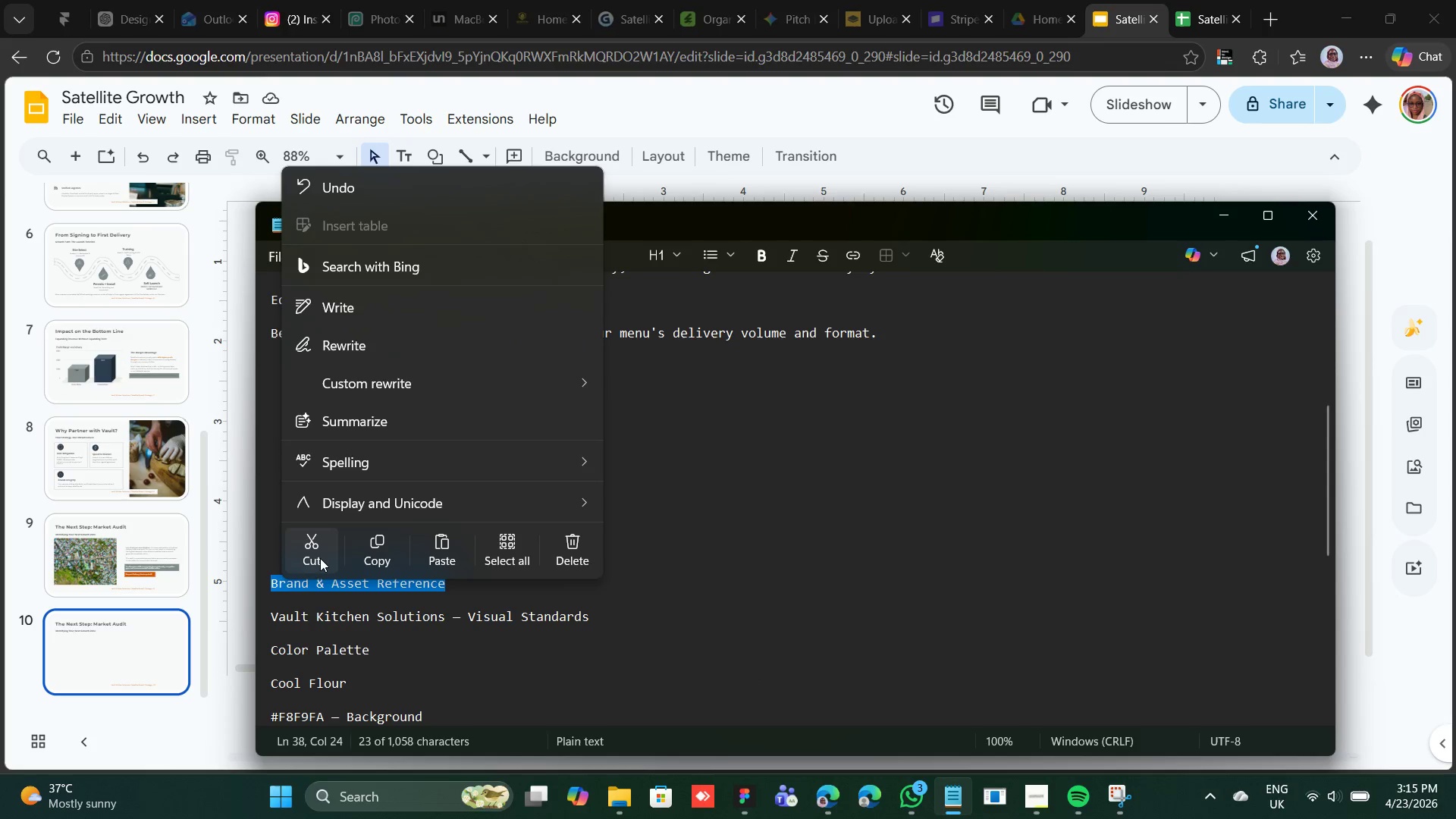 
left_click([320, 557])
 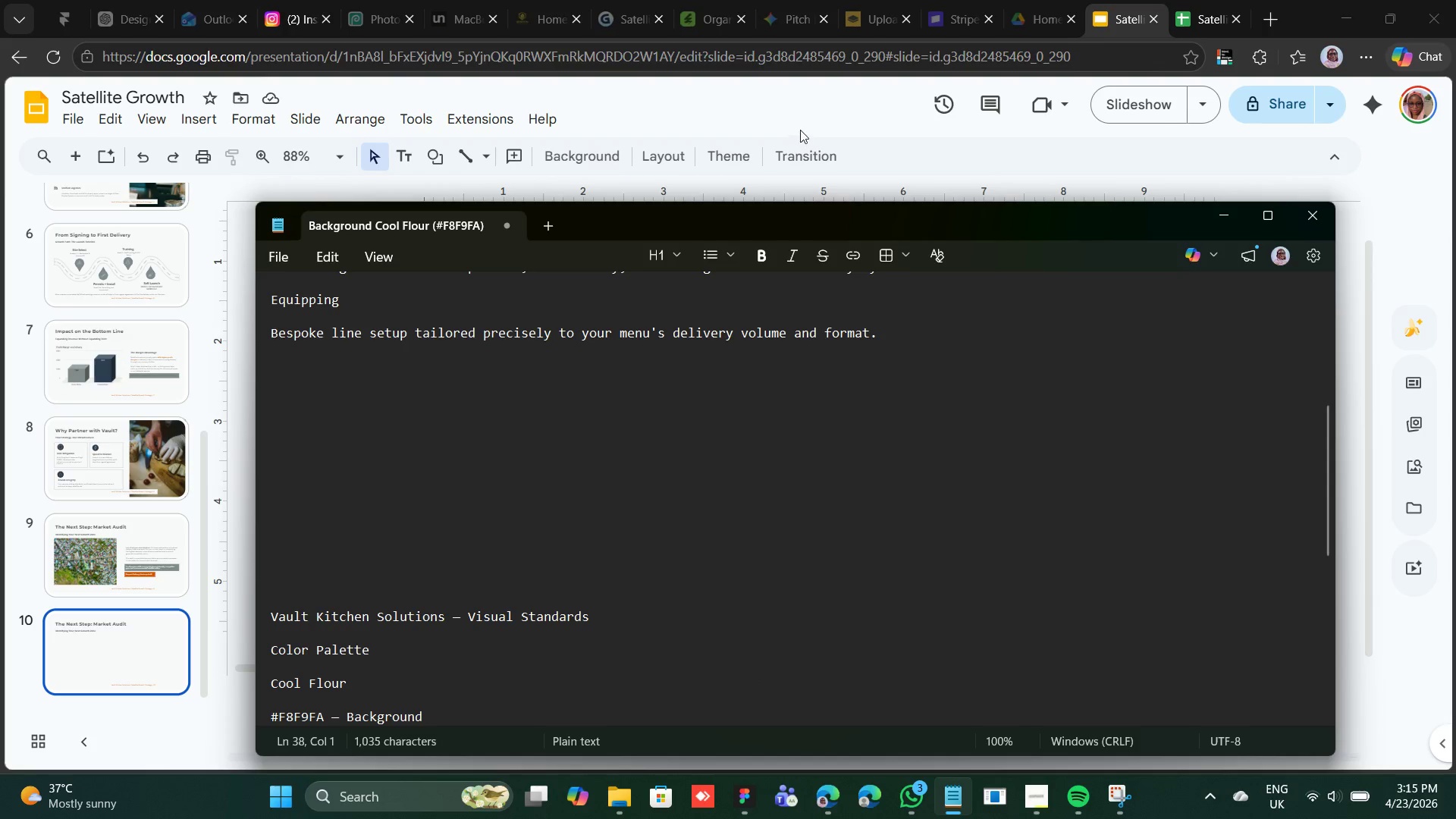 
left_click([805, 126])
 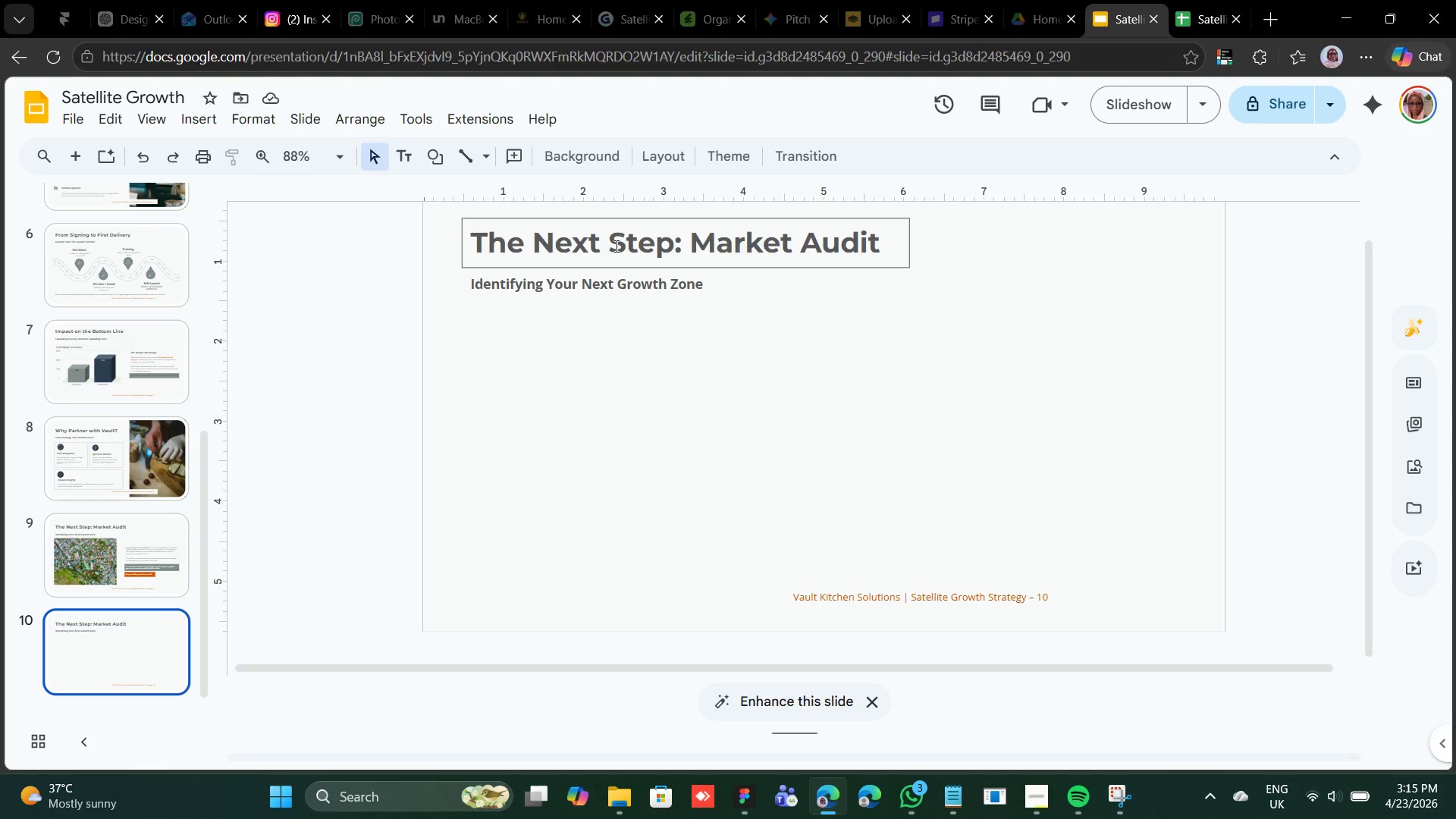 
double_click([615, 246])
 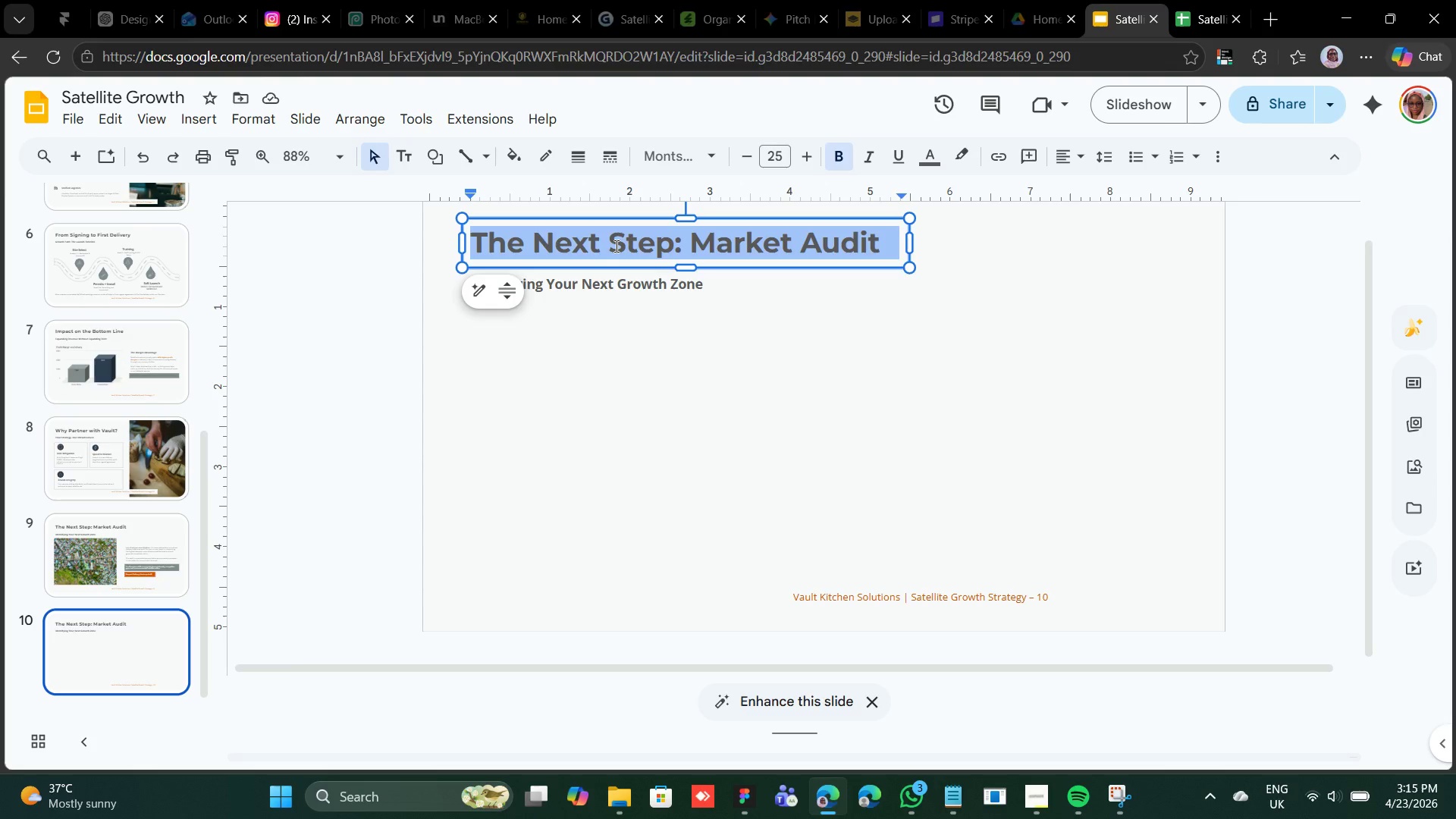 
triple_click([615, 246])
 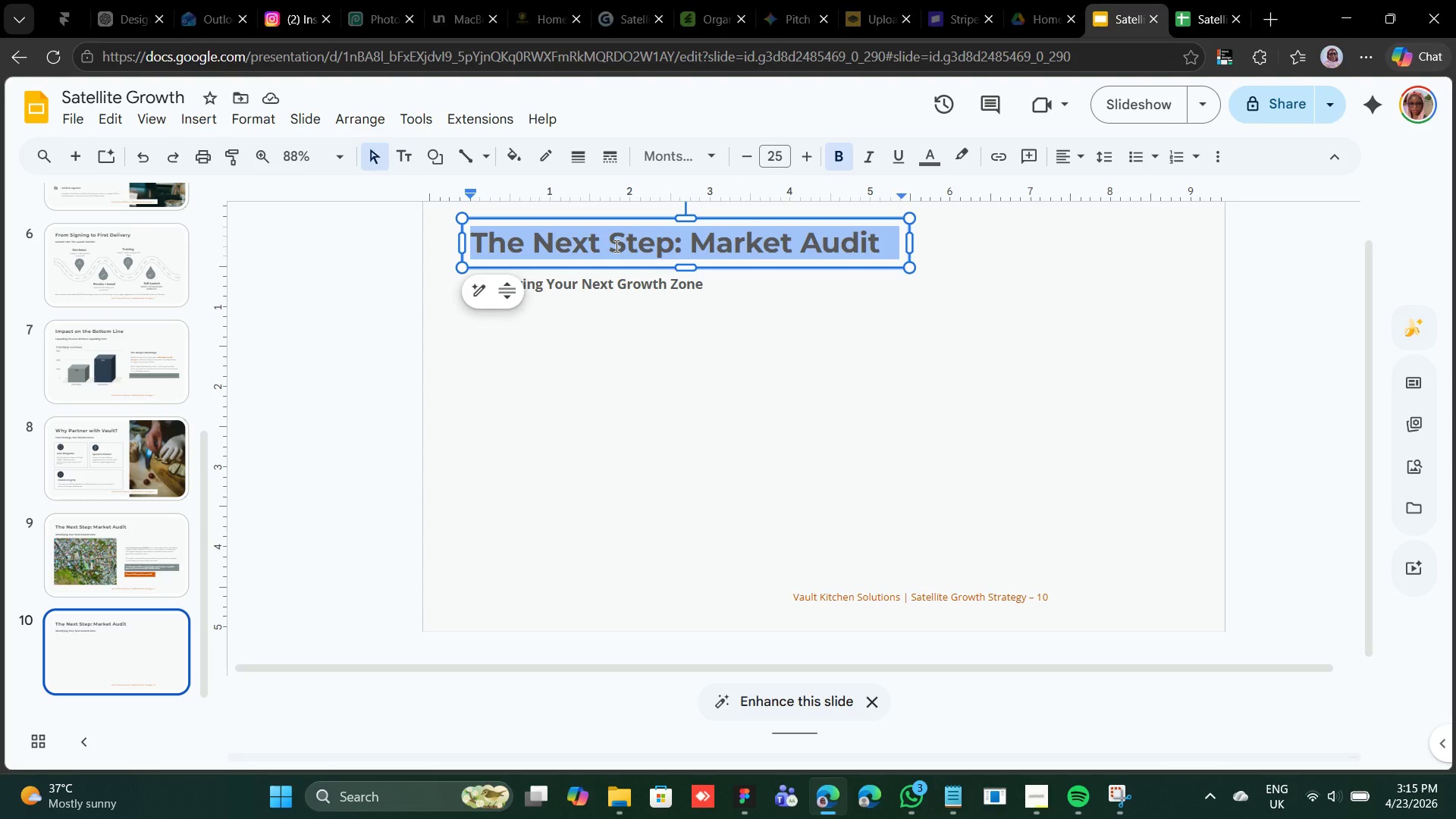 
right_click([615, 246])
 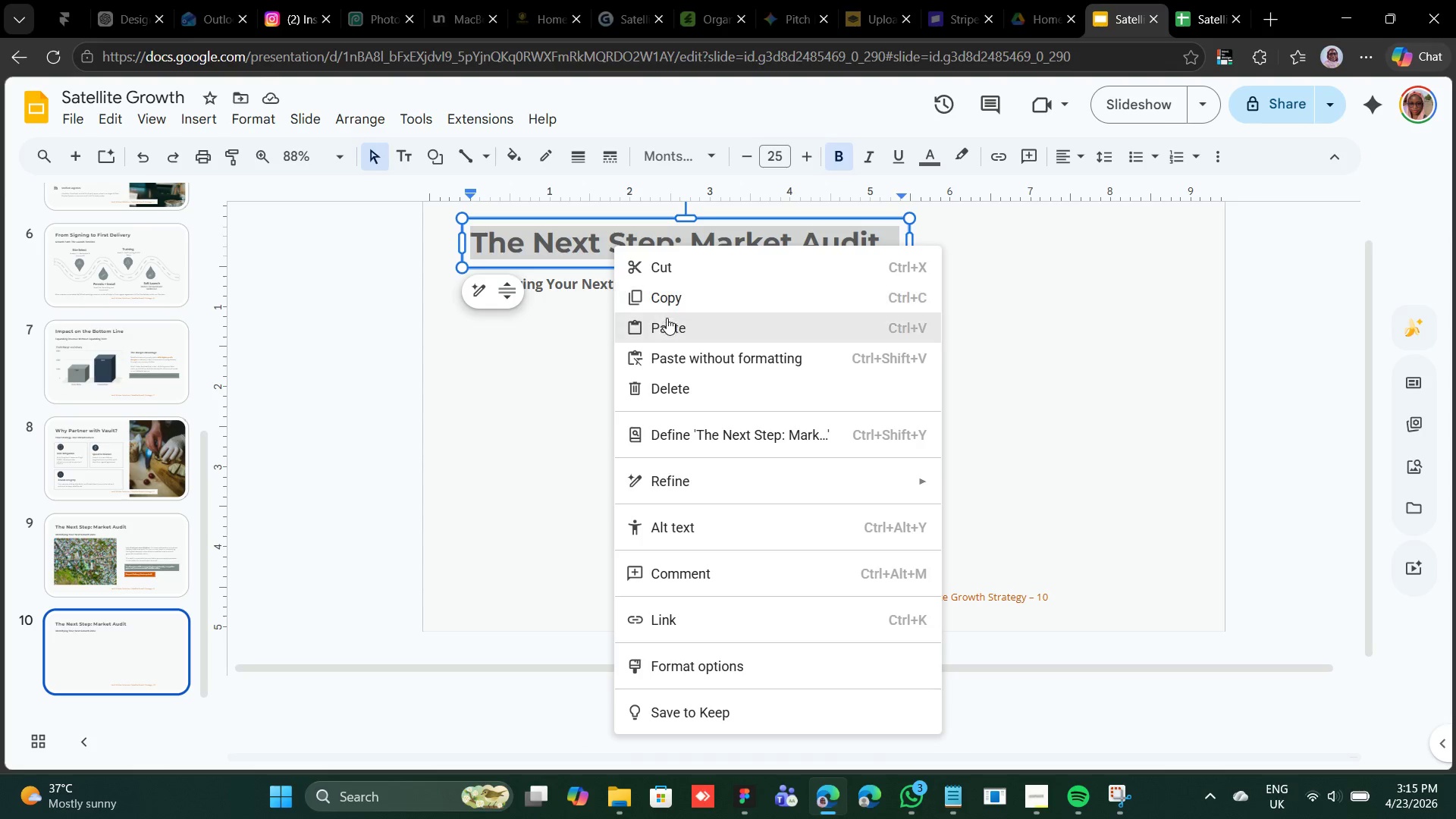 
left_click([667, 319])
 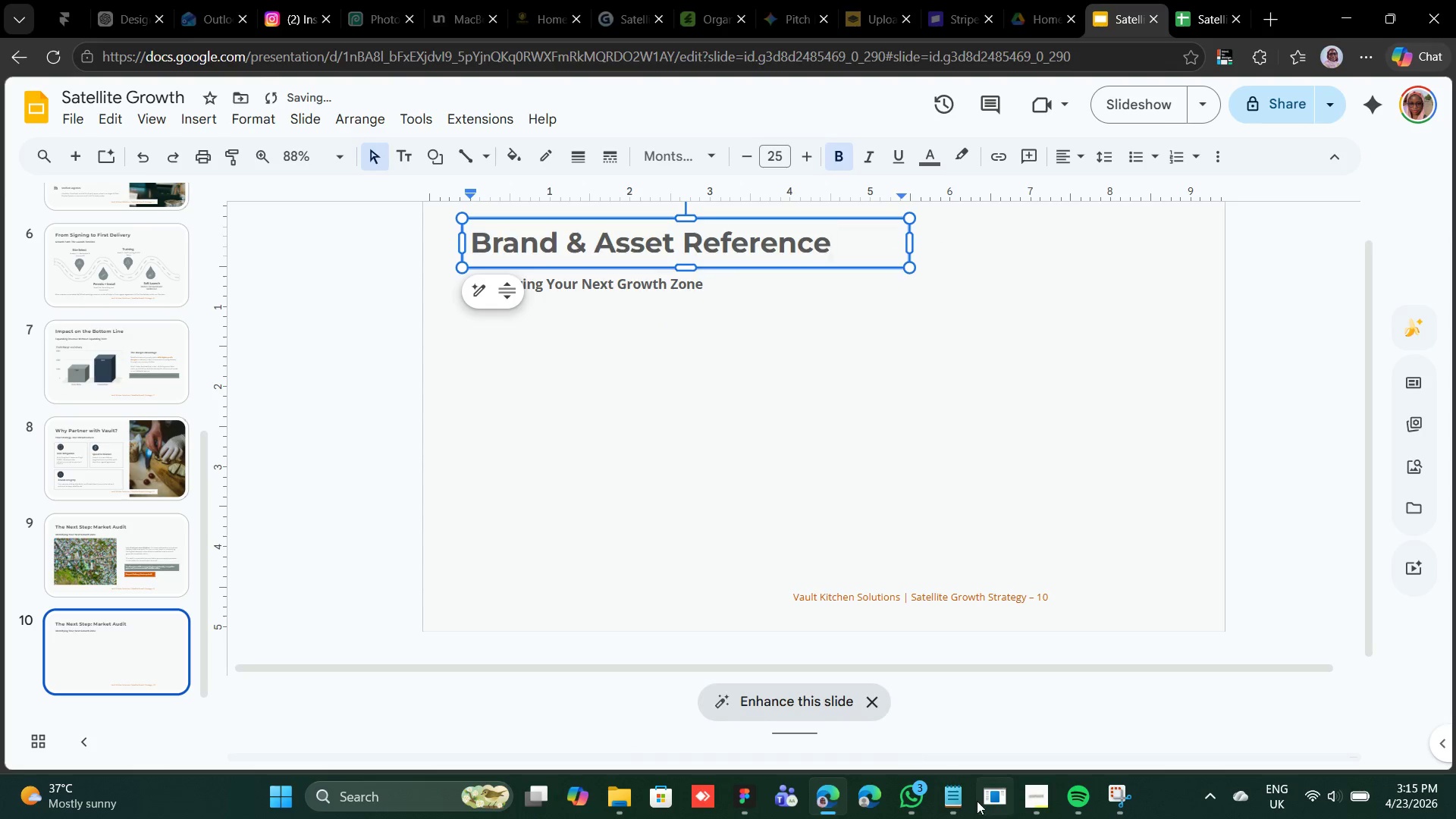 
left_click([964, 803])
 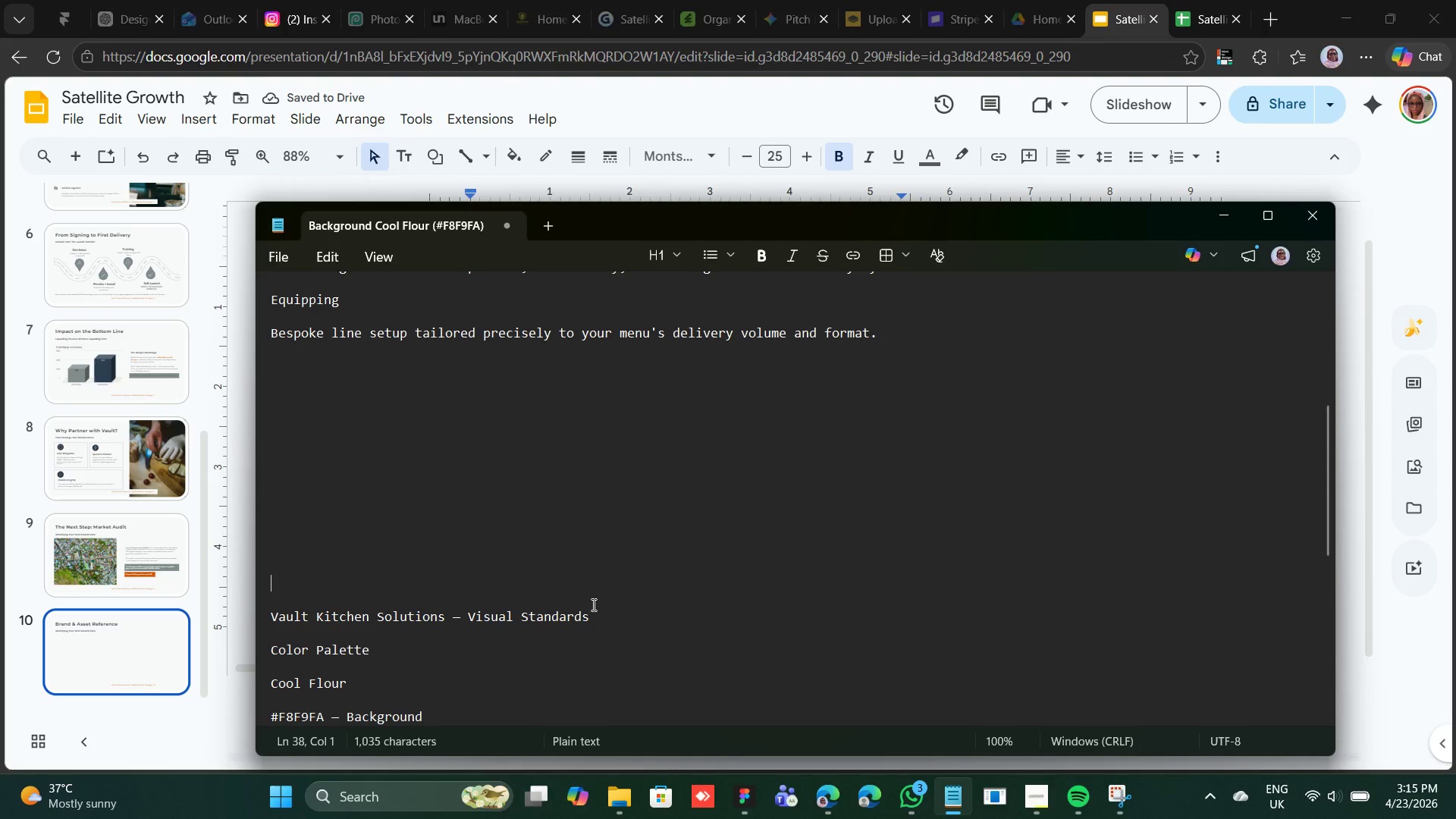 
left_click_drag(start_coordinate=[590, 614], to_coordinate=[272, 612])
 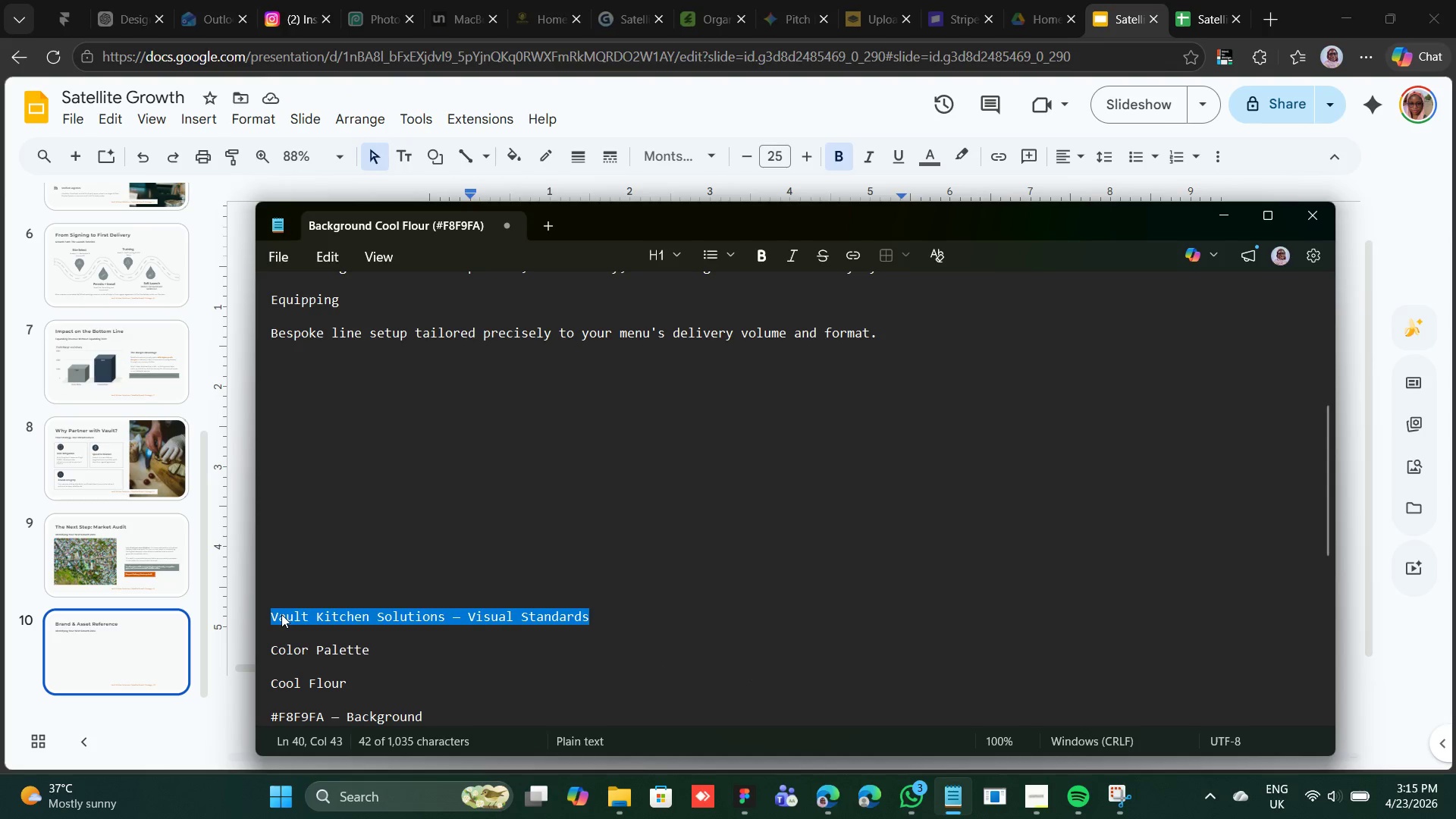 
right_click([281, 614])
 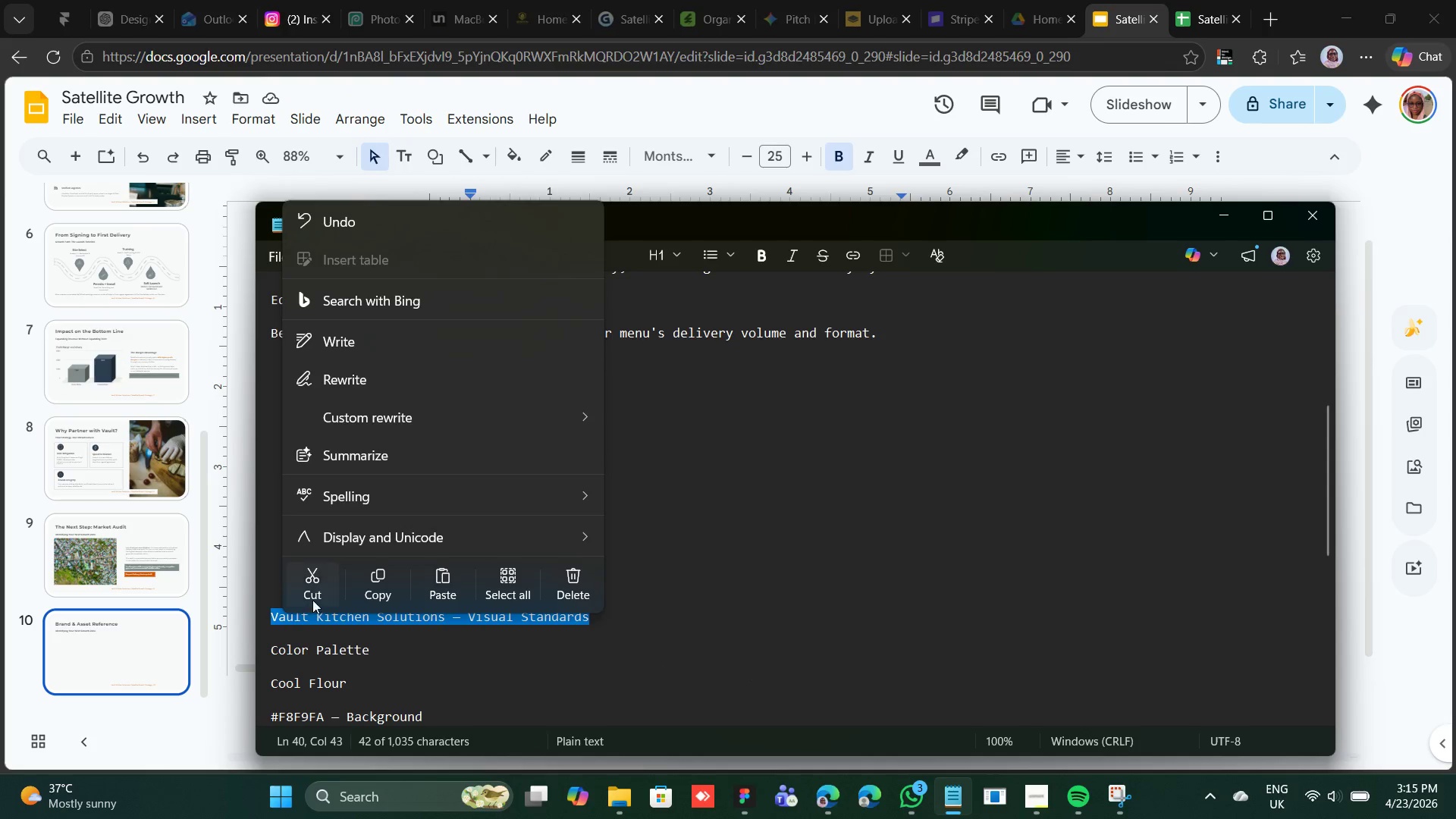 
left_click([315, 598])
 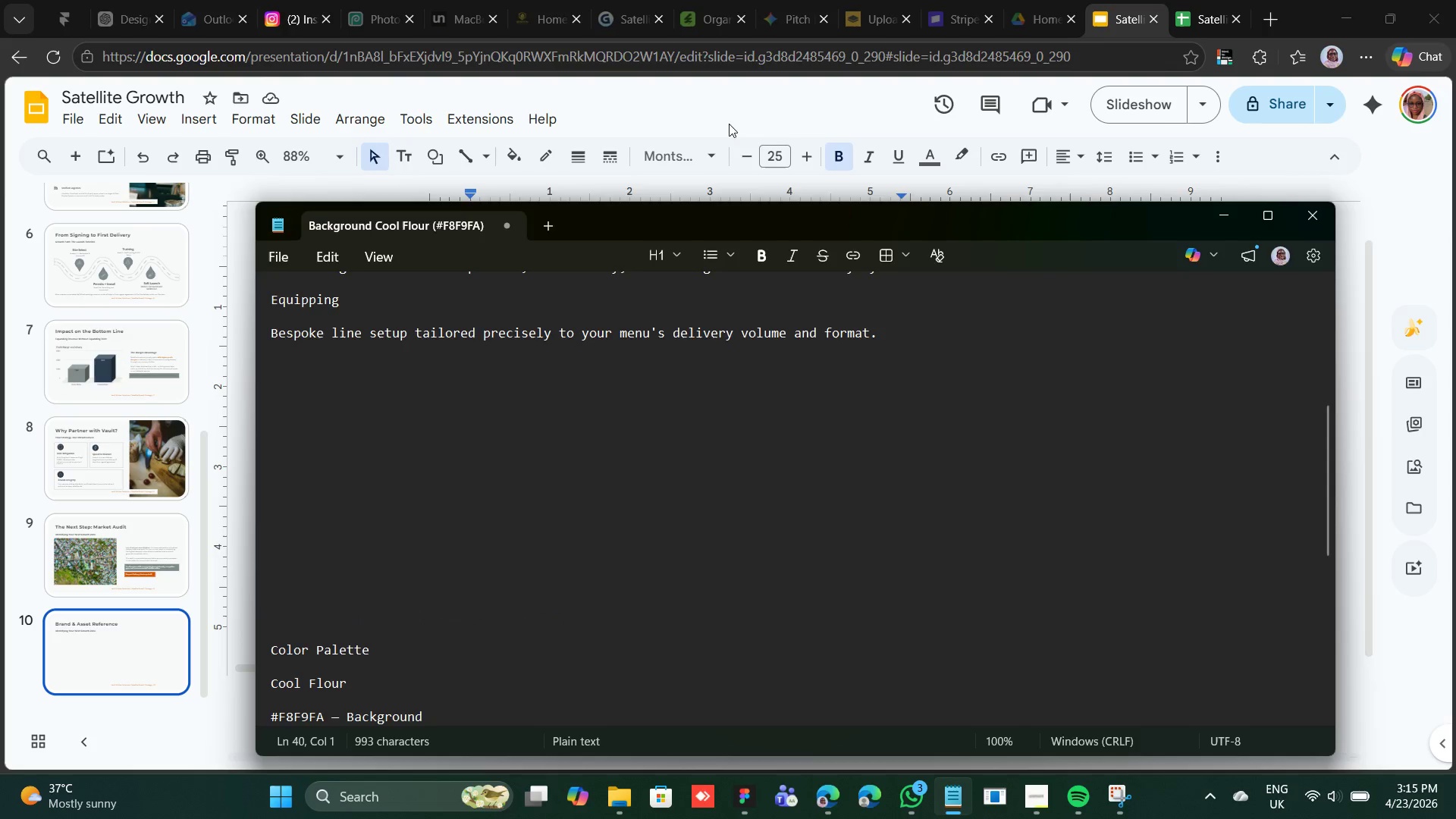 
left_click([729, 118])
 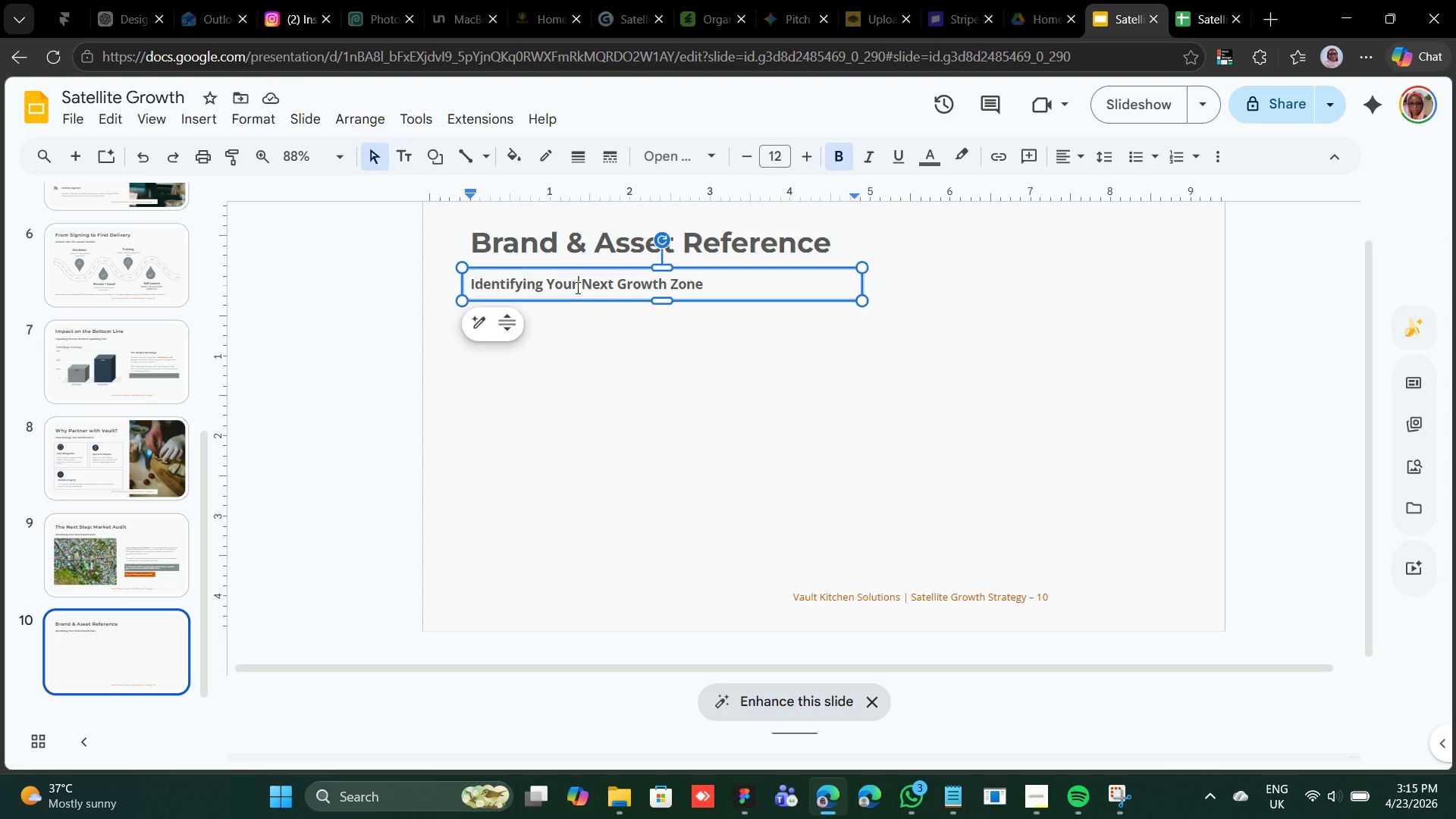 
double_click([576, 287])
 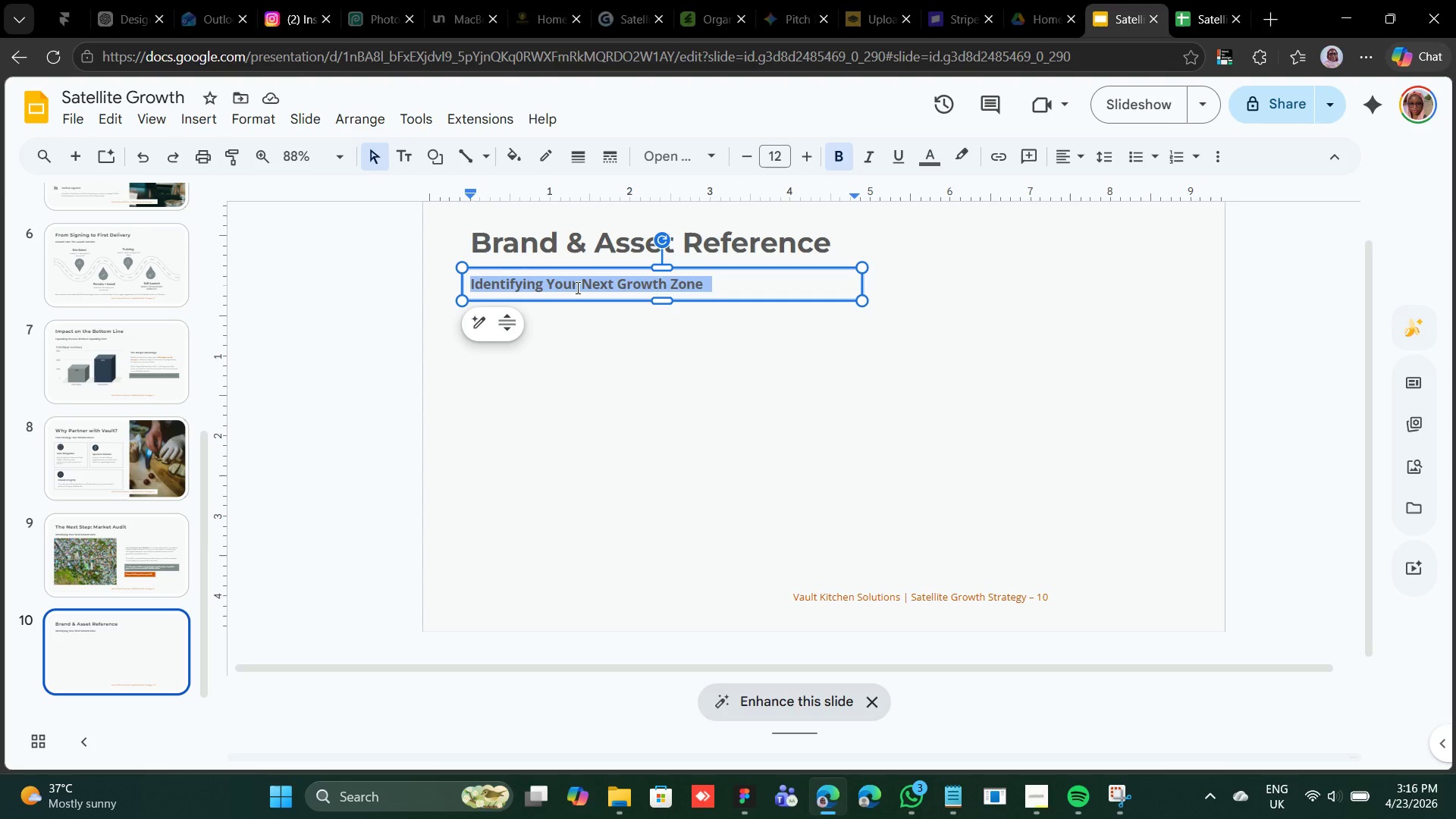 
triple_click([576, 287])
 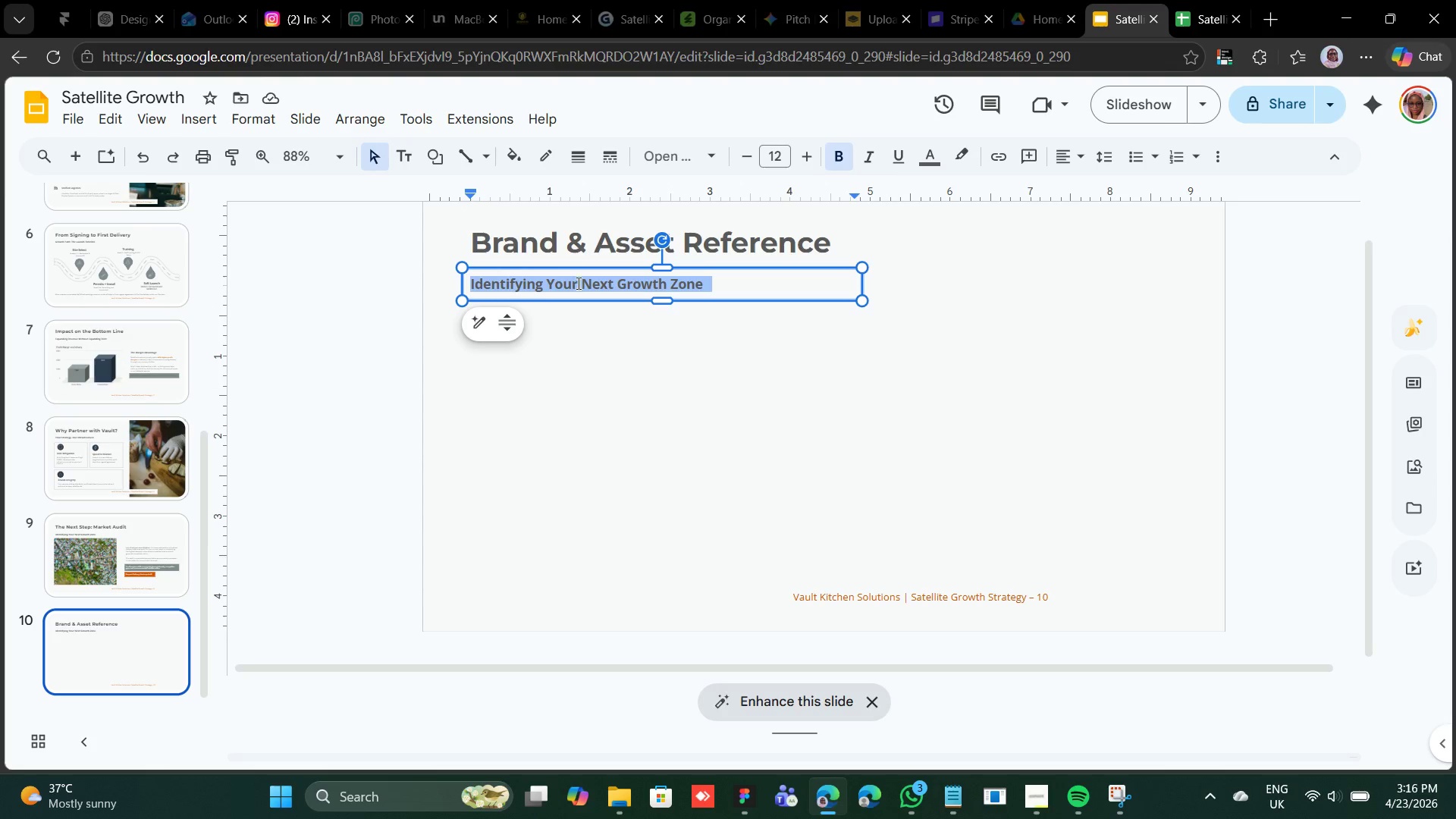 
right_click([577, 283])
 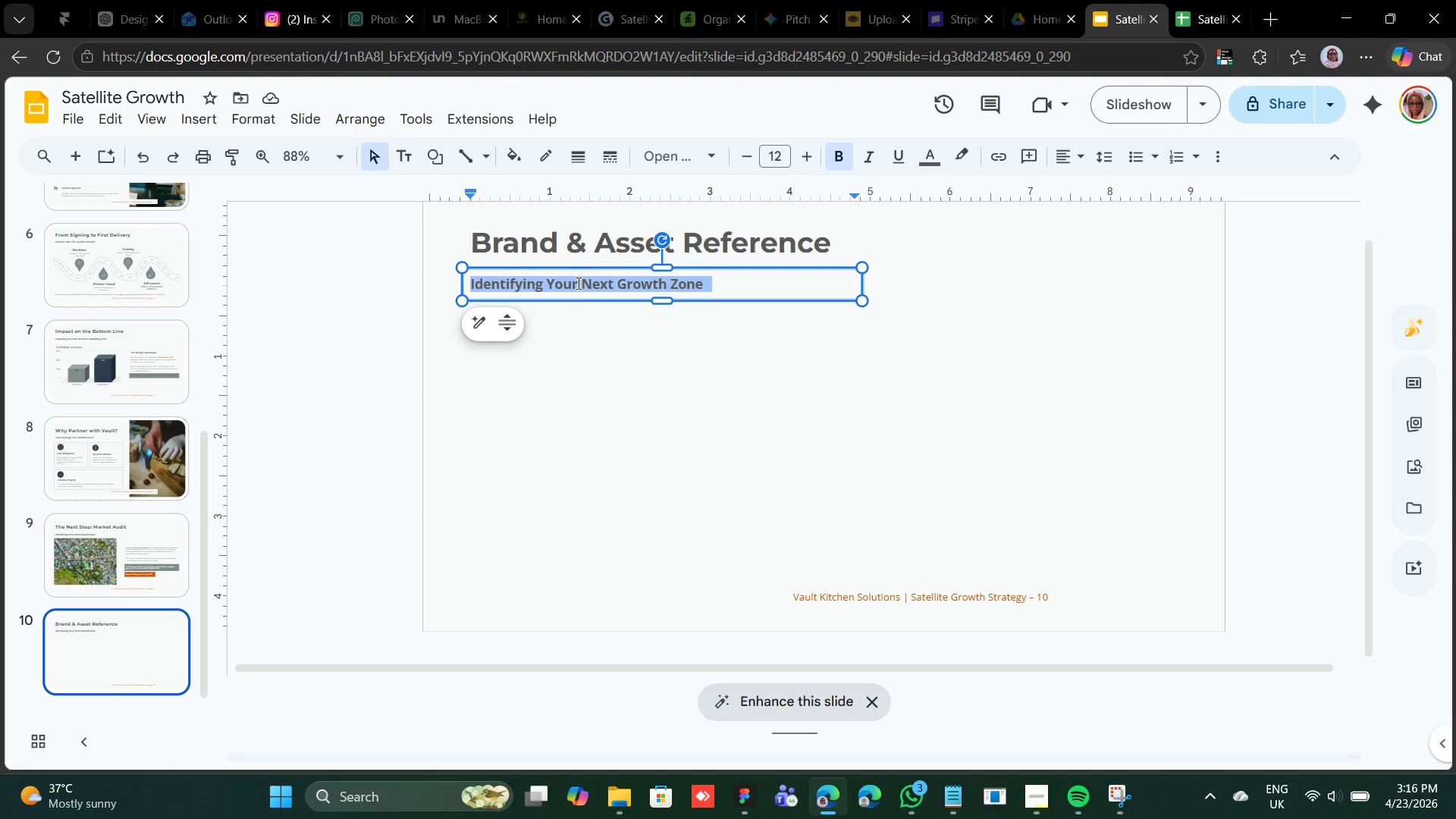 
right_click([577, 283])
 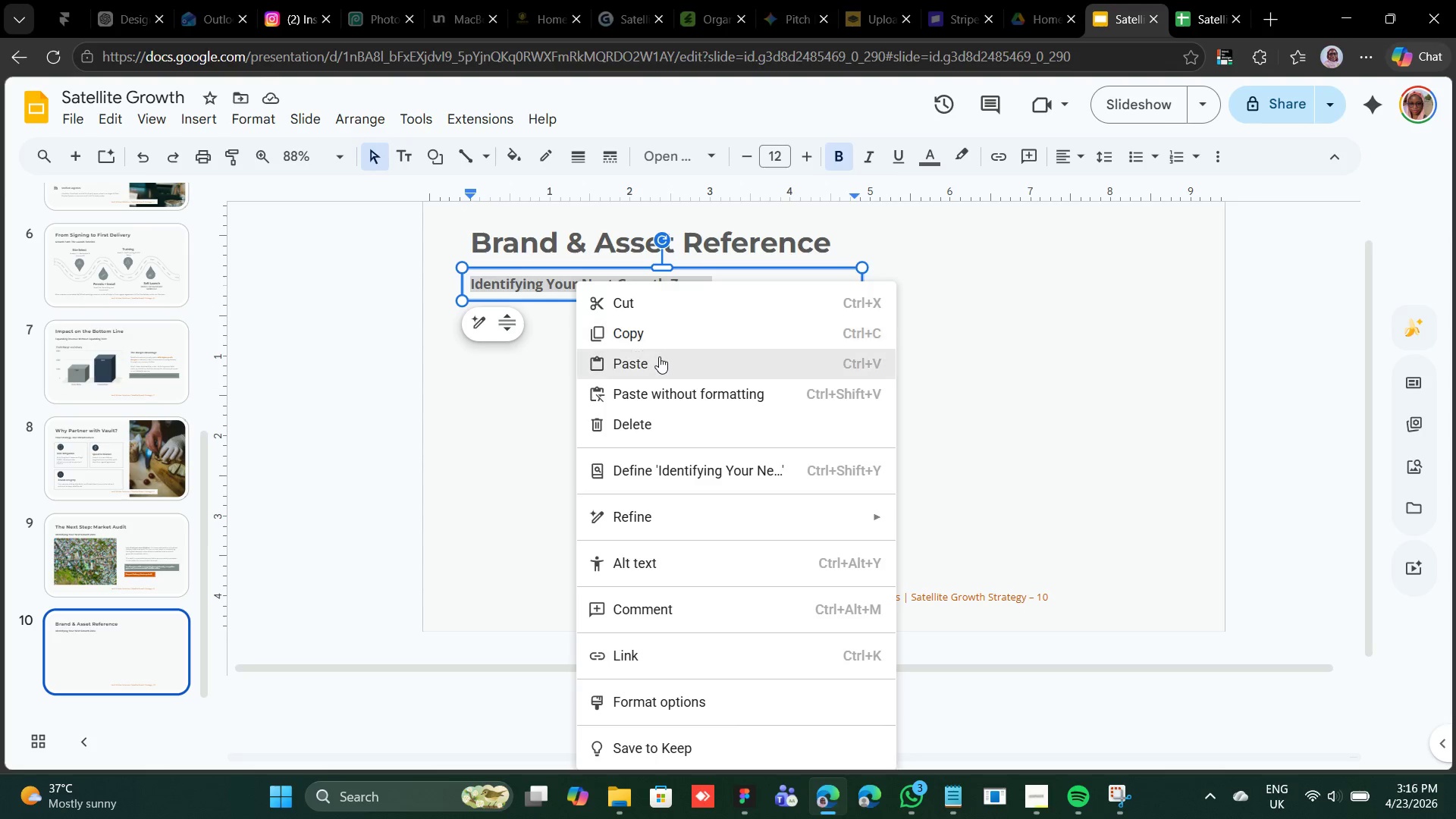 
left_click([660, 357])
 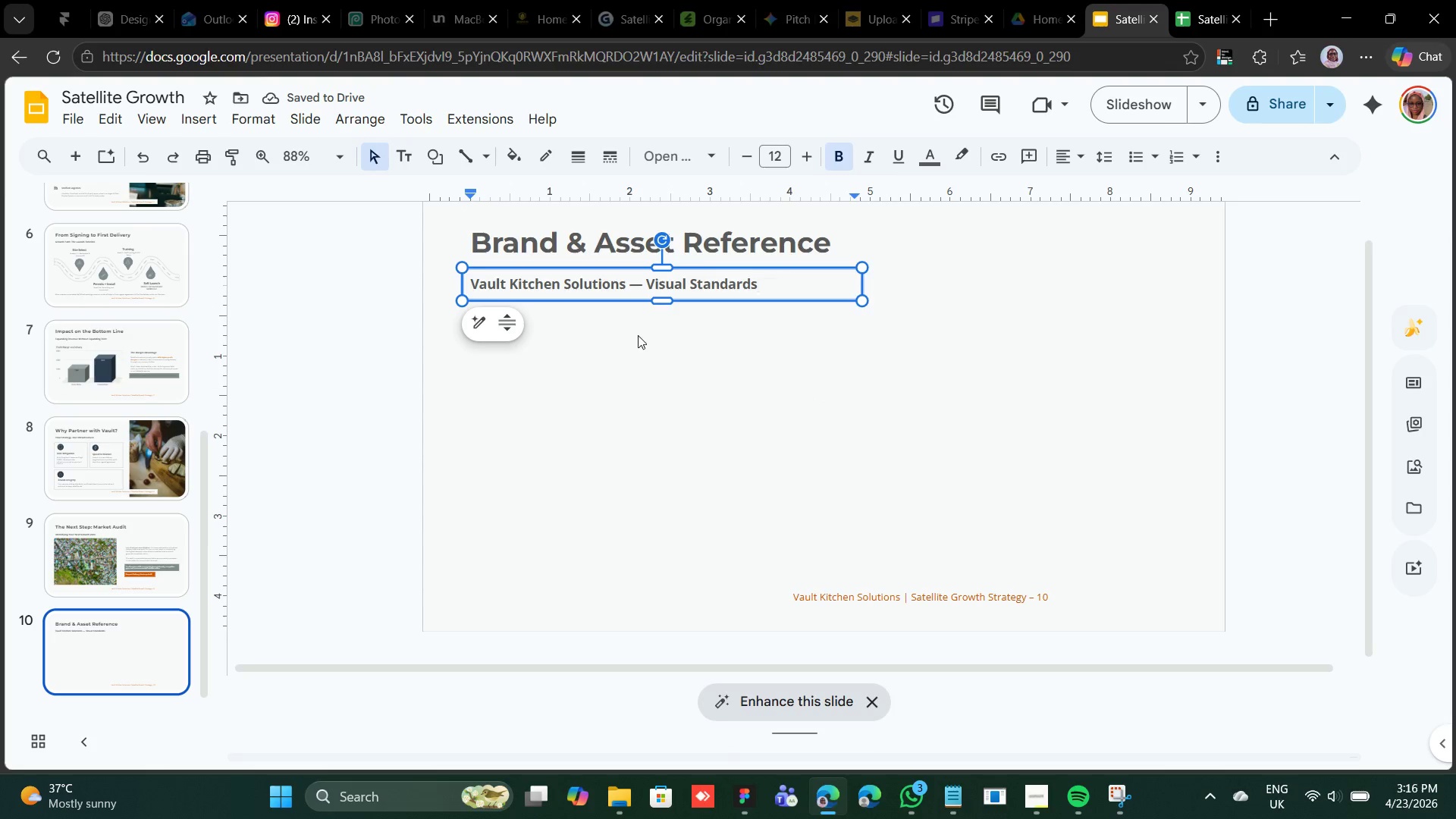 
left_click([648, 299])
 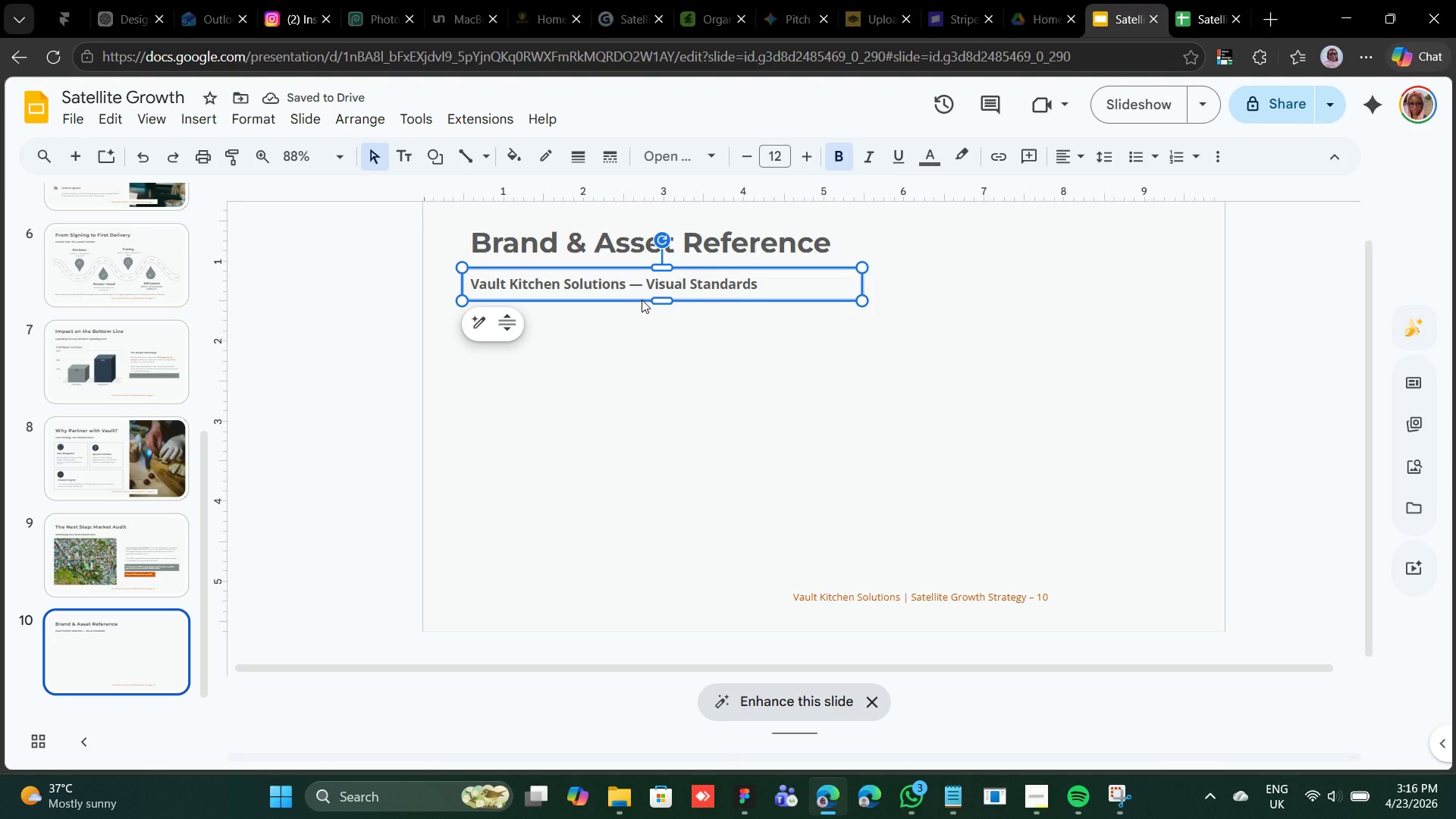 
key(Control+D)
 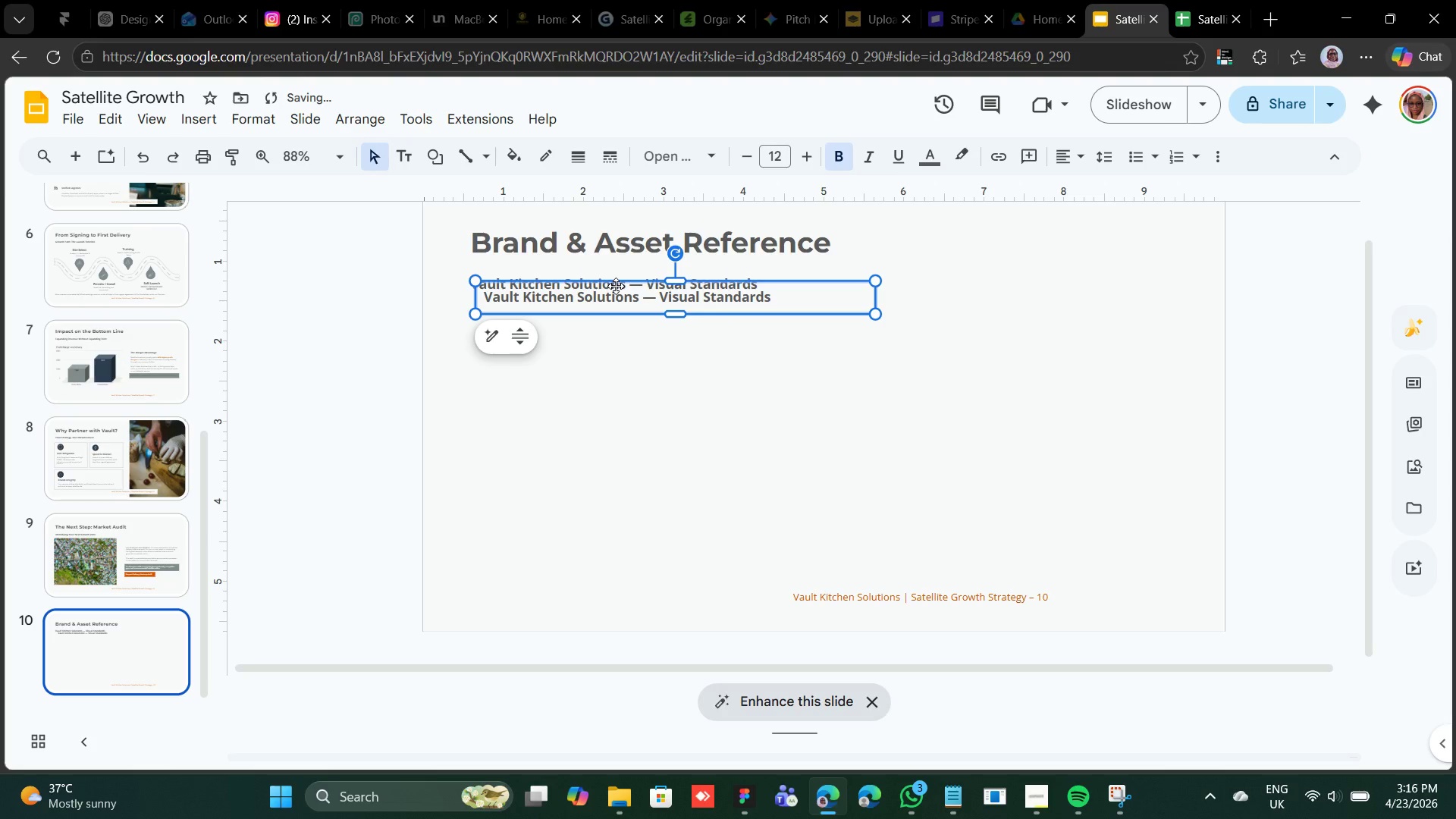 
left_click_drag(start_coordinate=[614, 286], to_coordinate=[601, 326])
 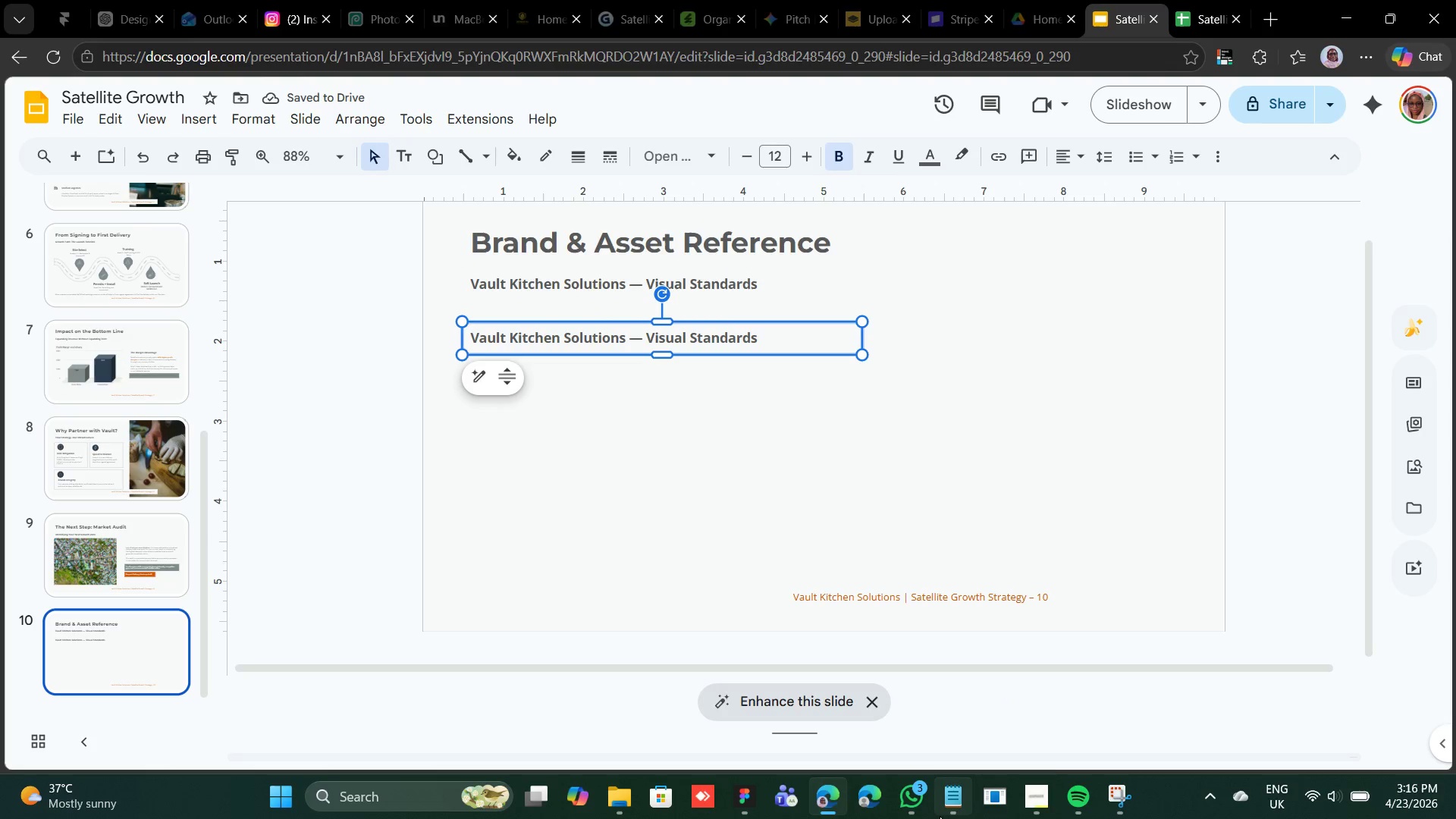 
left_click([952, 802])
 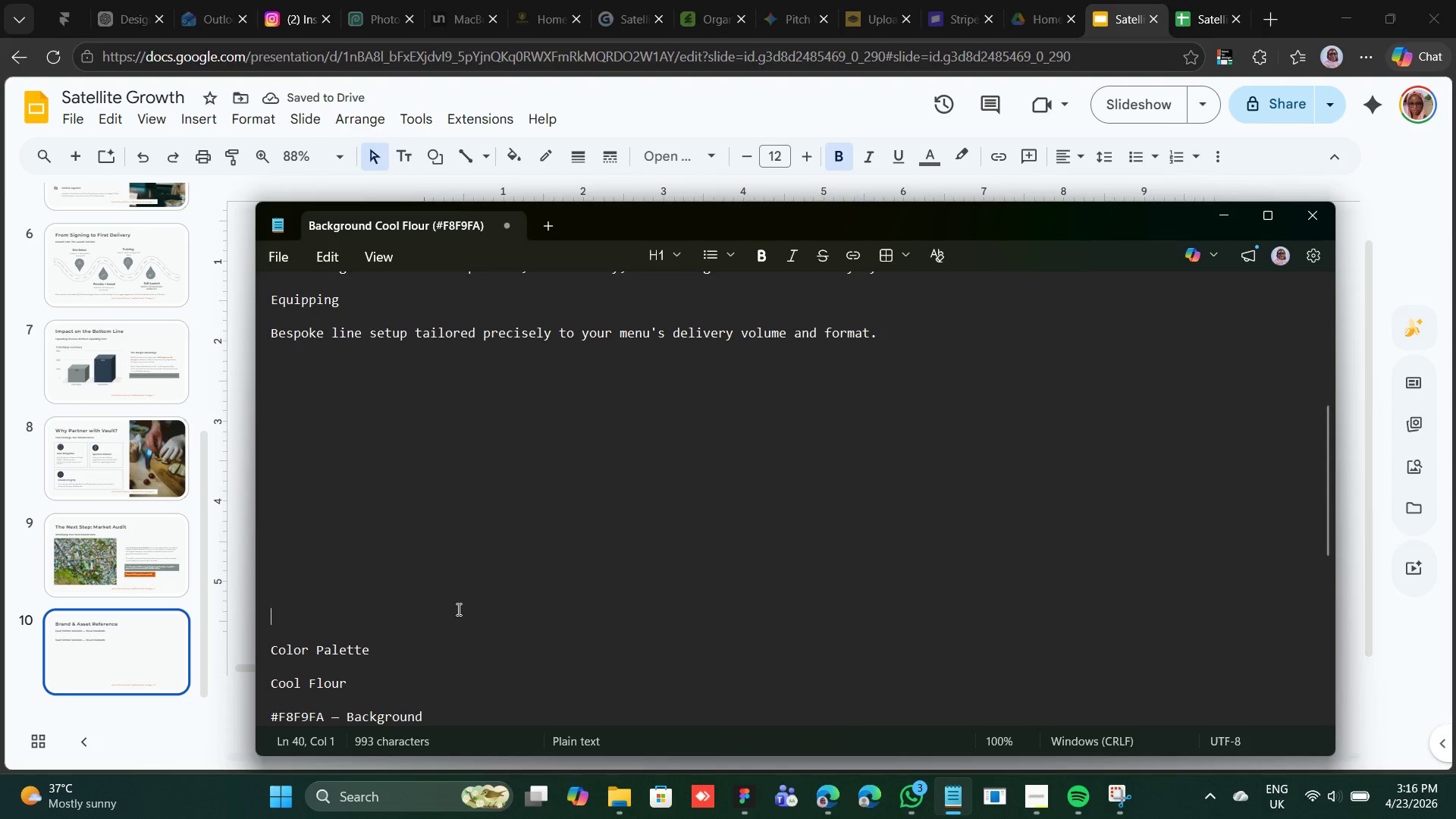 
hold_key(key=Backspace, duration=0.91)
 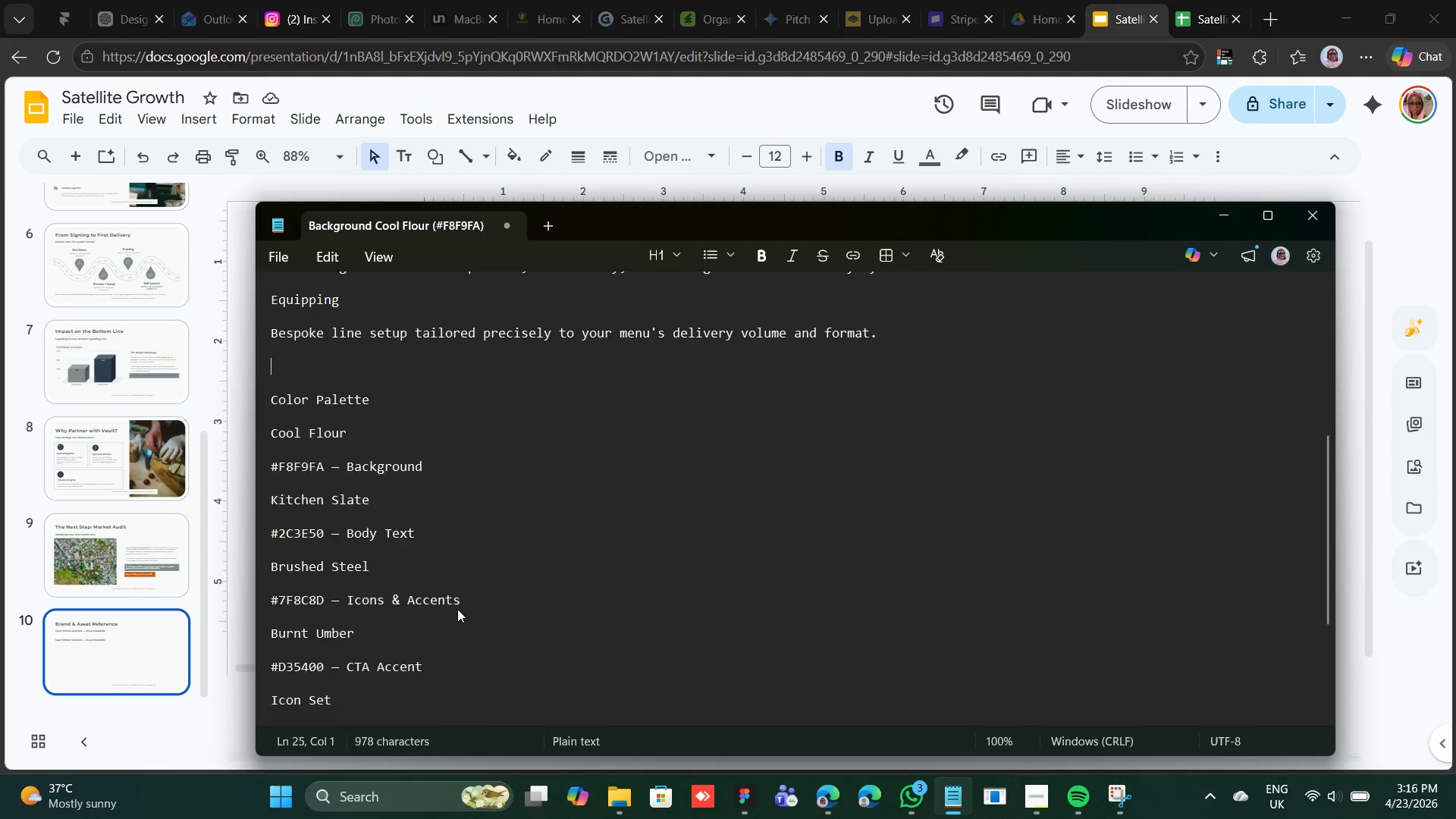 
key(Backspace)
 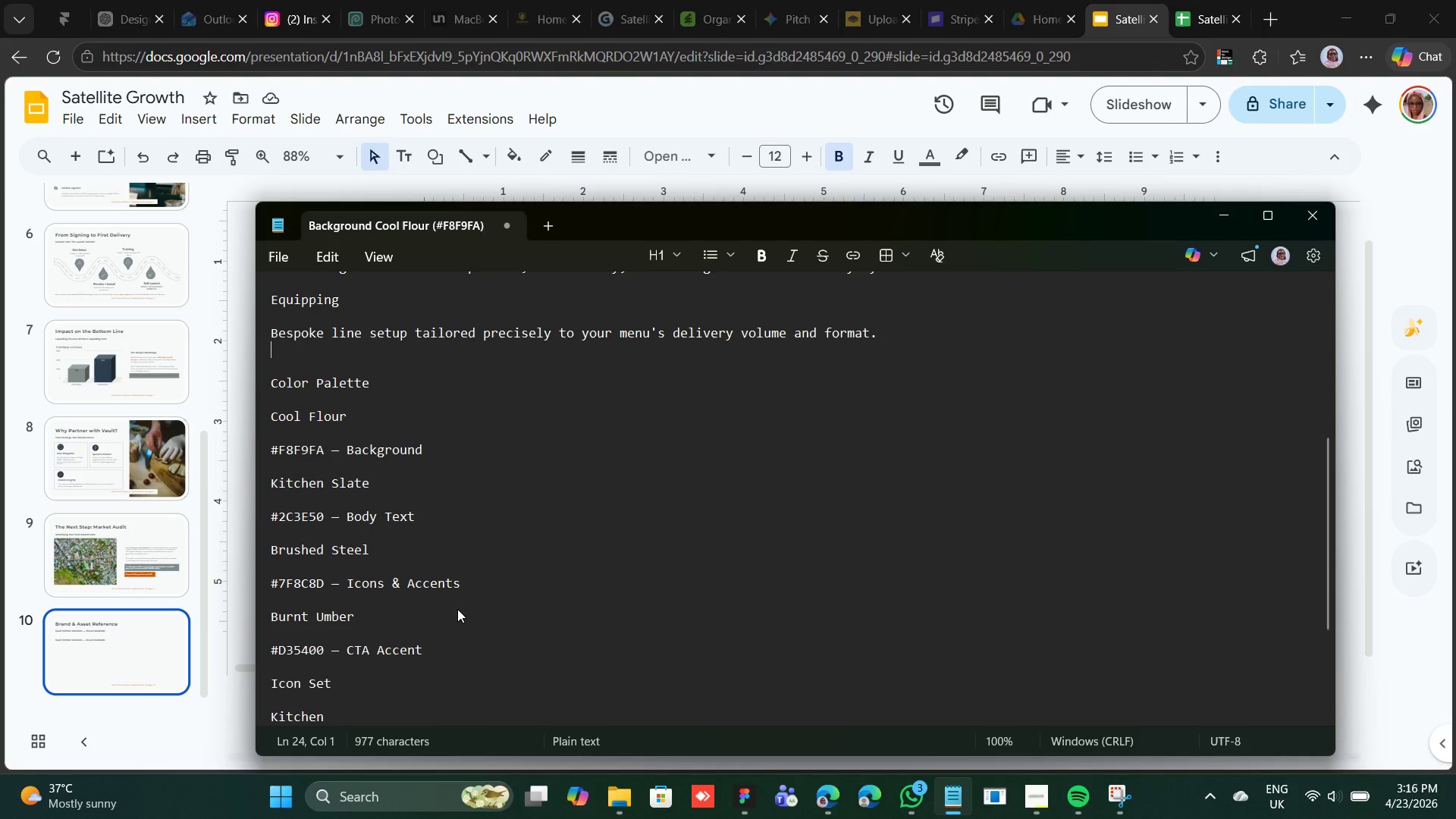 
key(Backspace)
 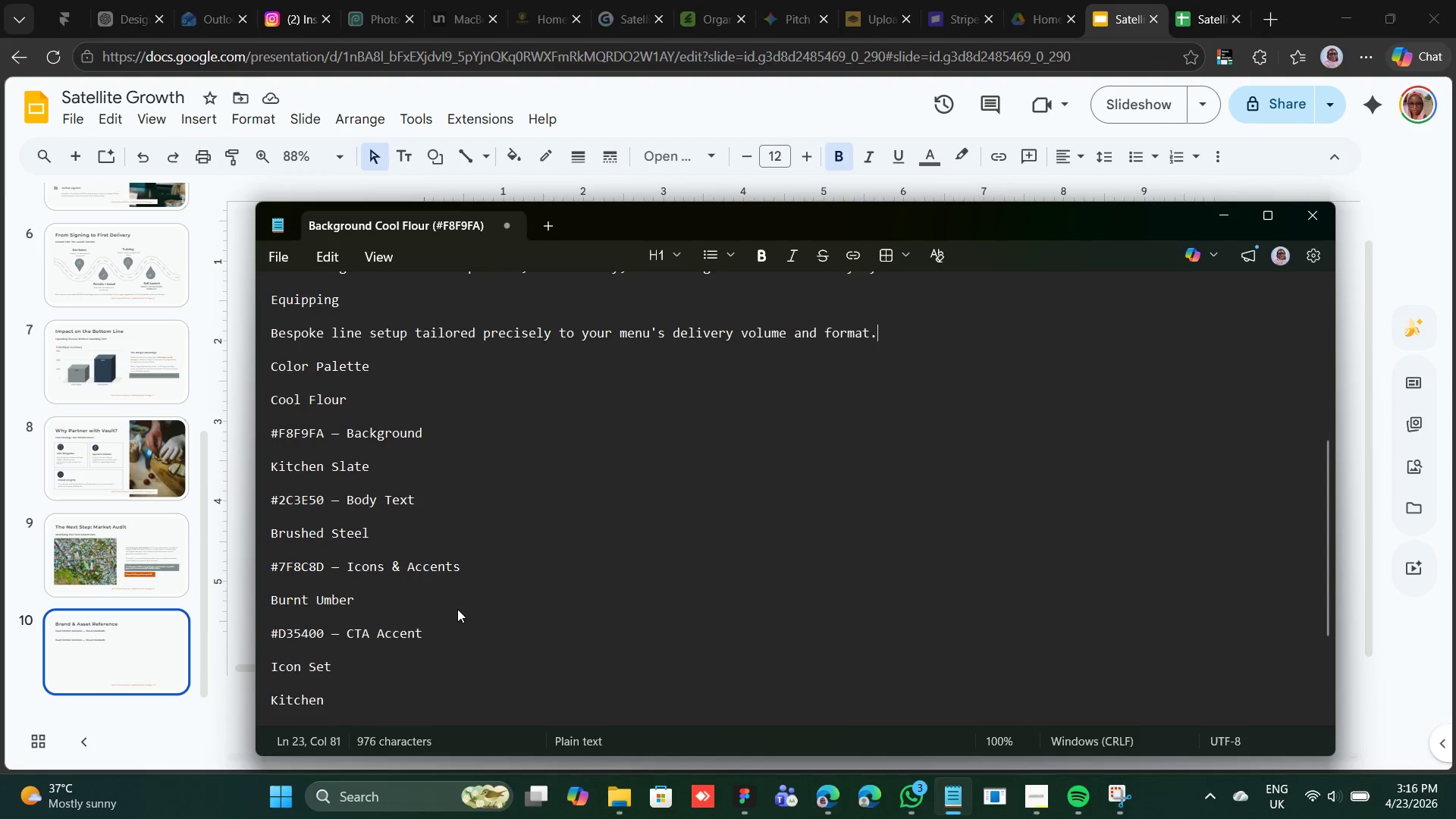 
key(Backspace)
 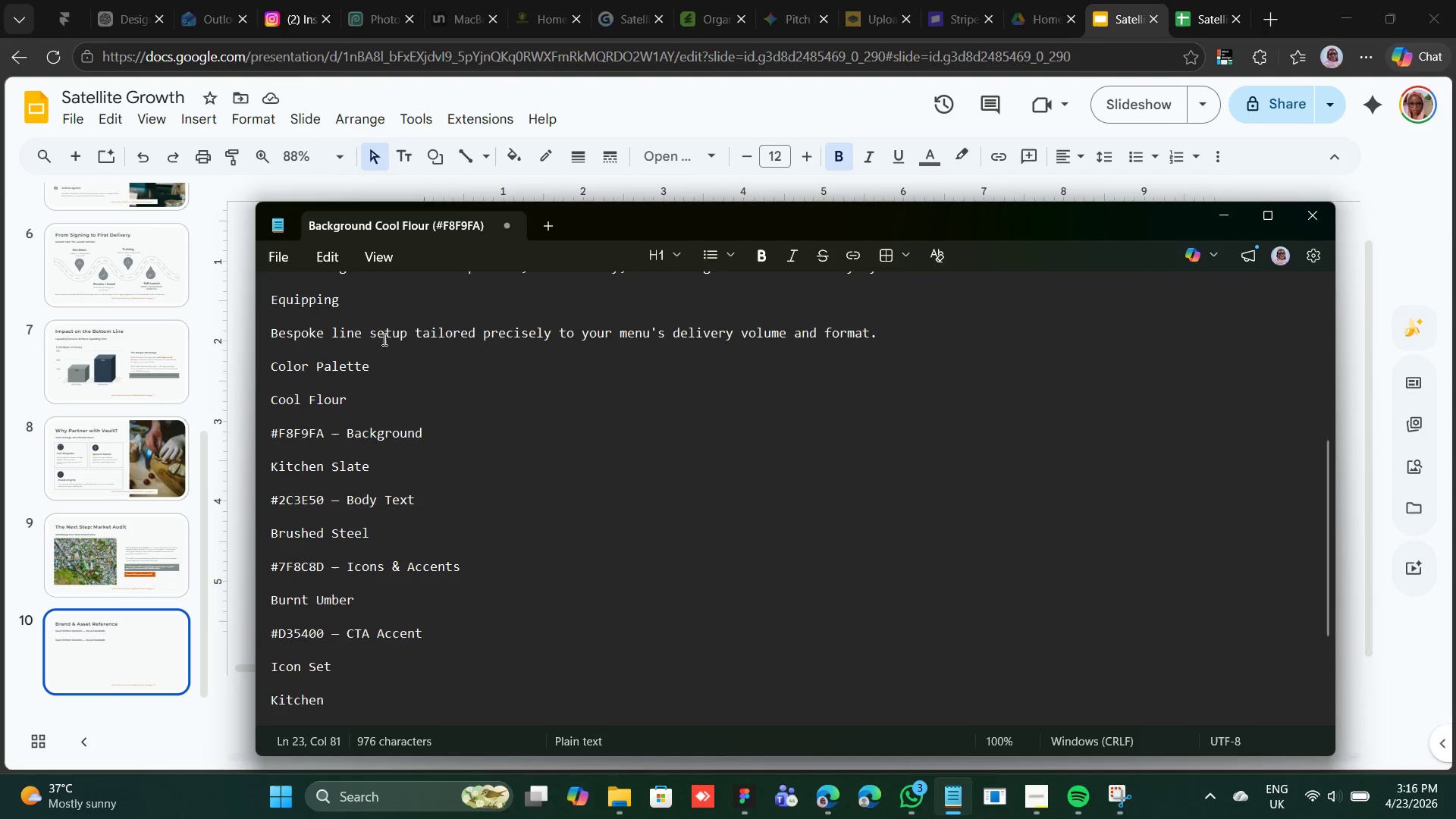 
left_click_drag(start_coordinate=[379, 363], to_coordinate=[259, 364])
 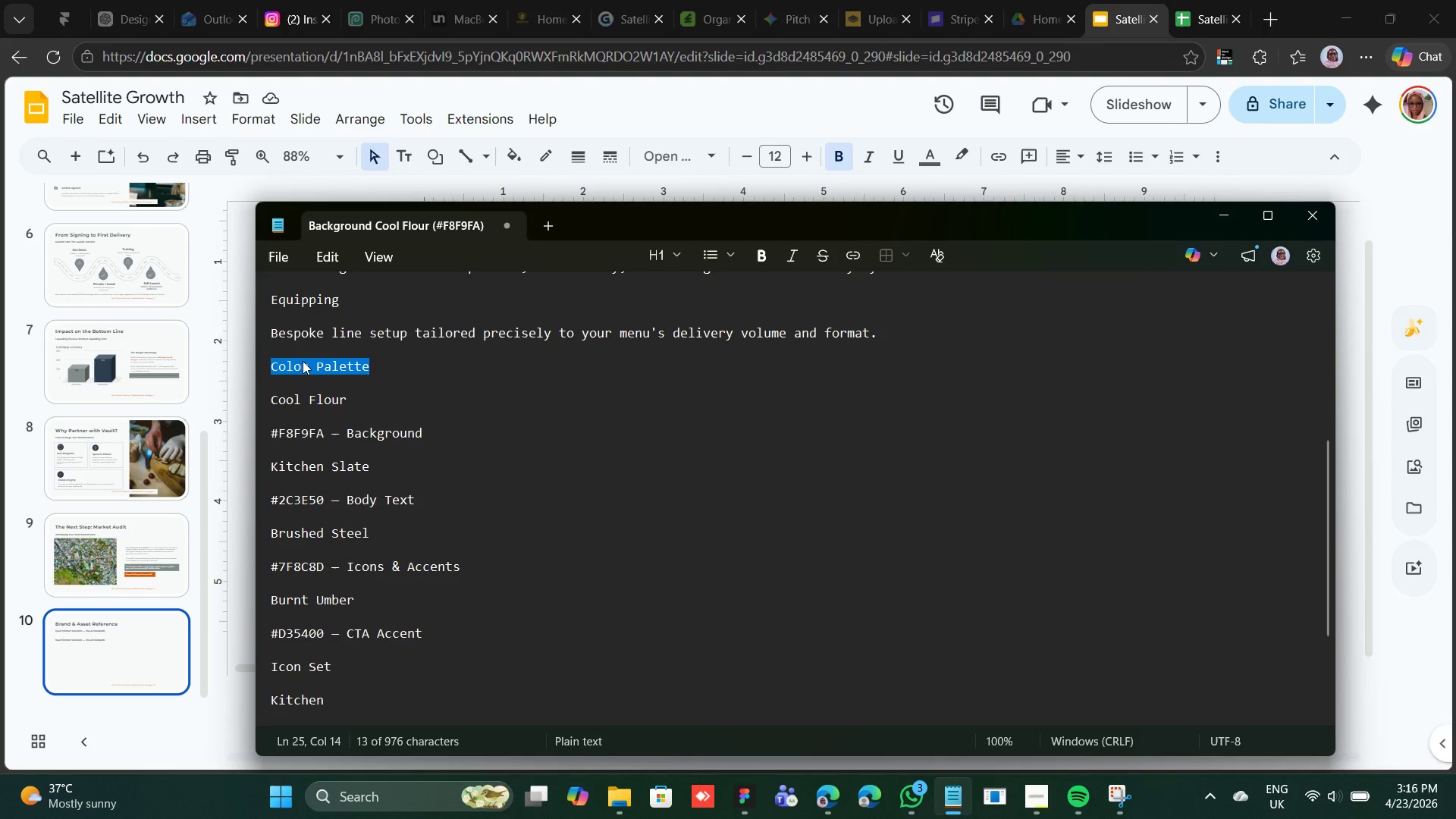 
right_click([303, 361])
 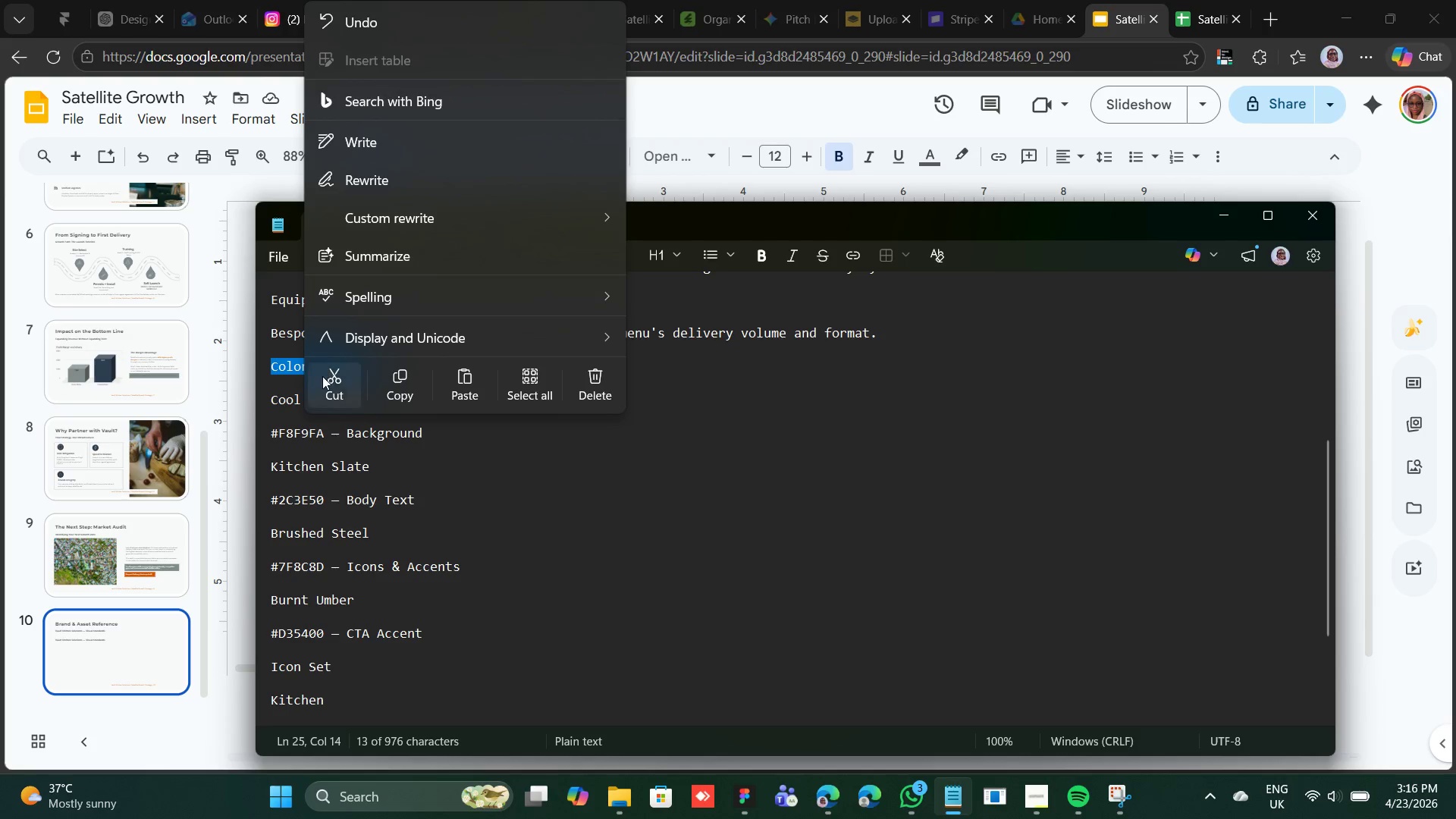 
left_click([322, 376])
 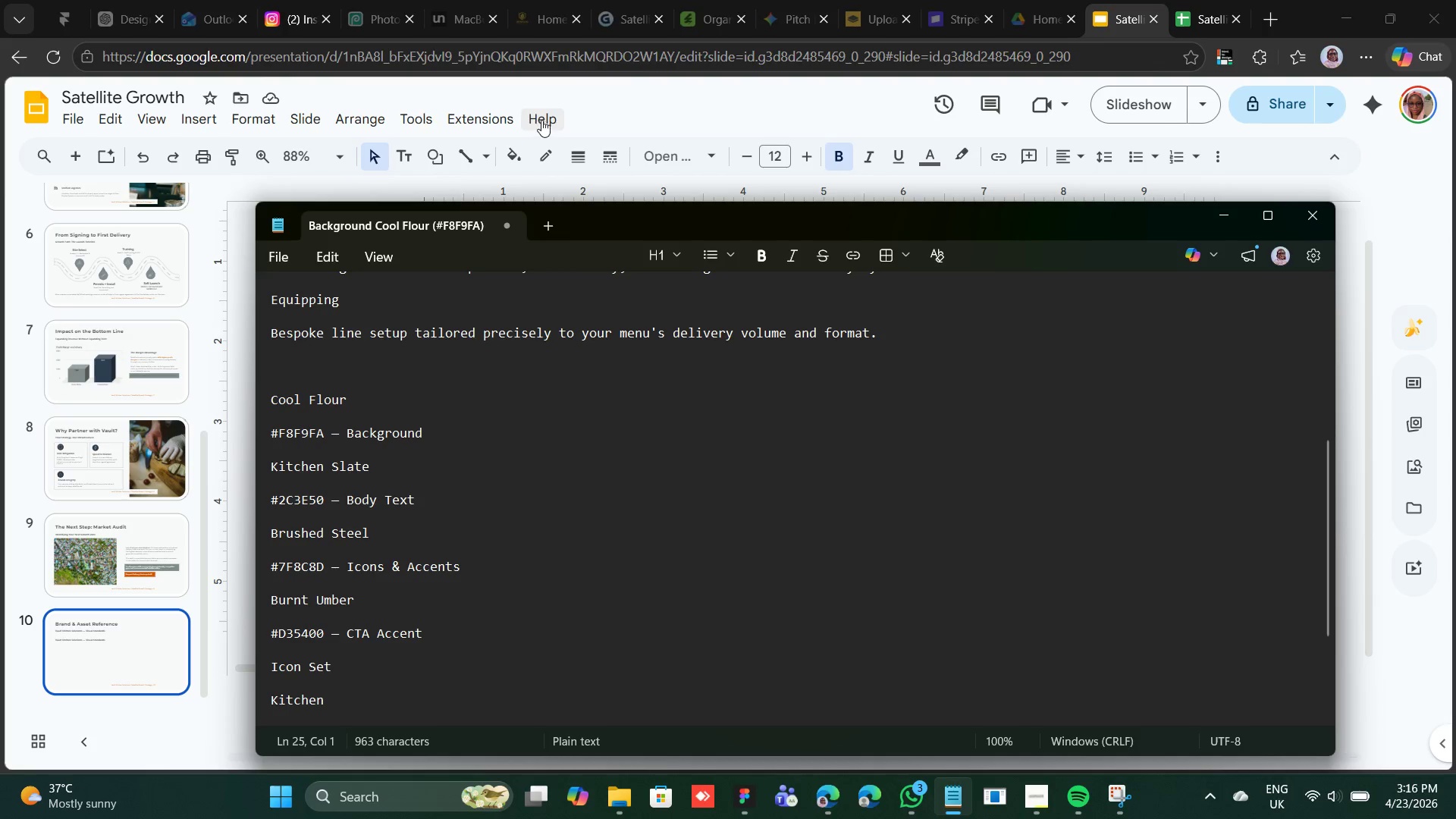 
left_click([581, 124])
 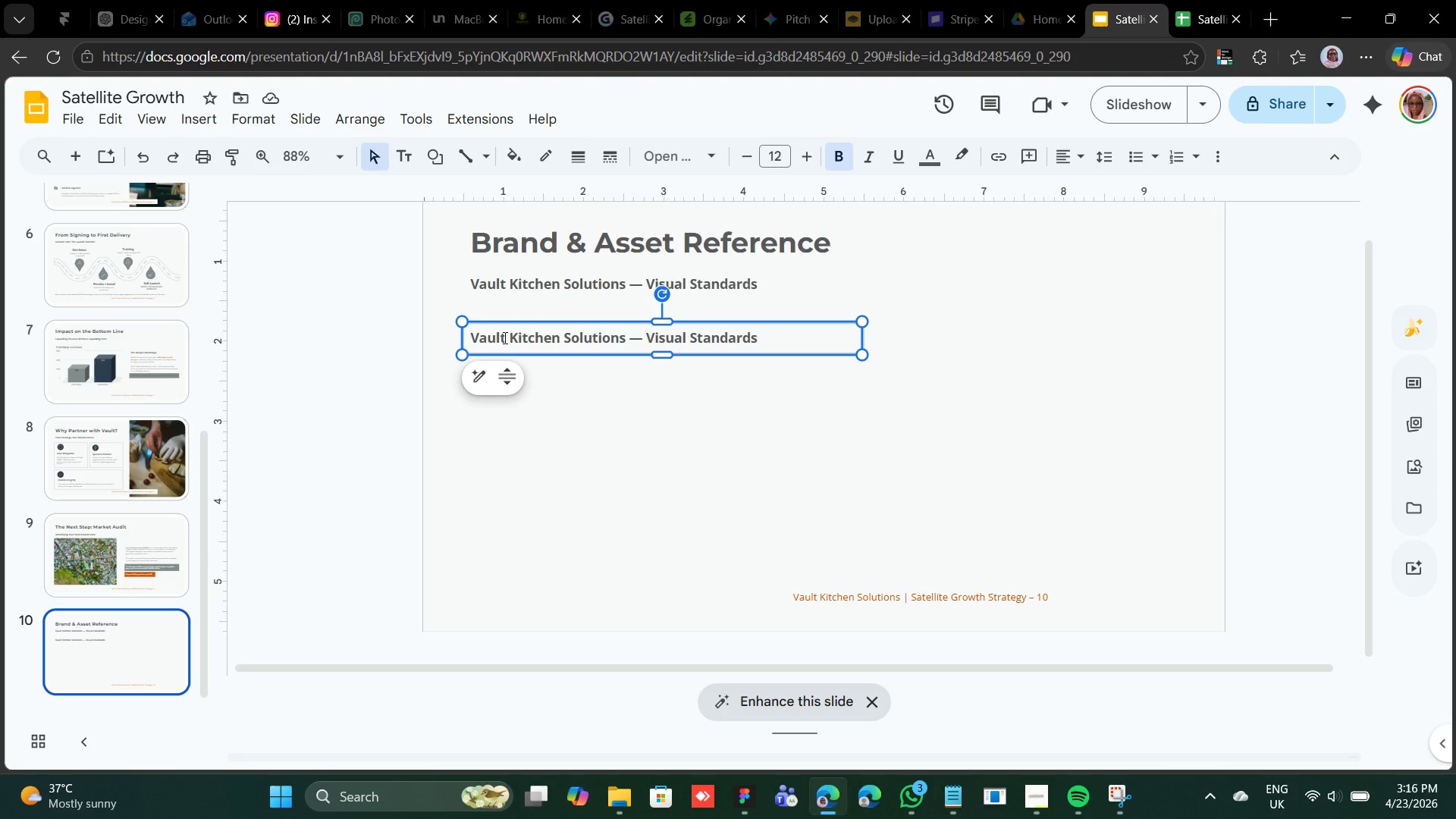 
double_click([504, 337])
 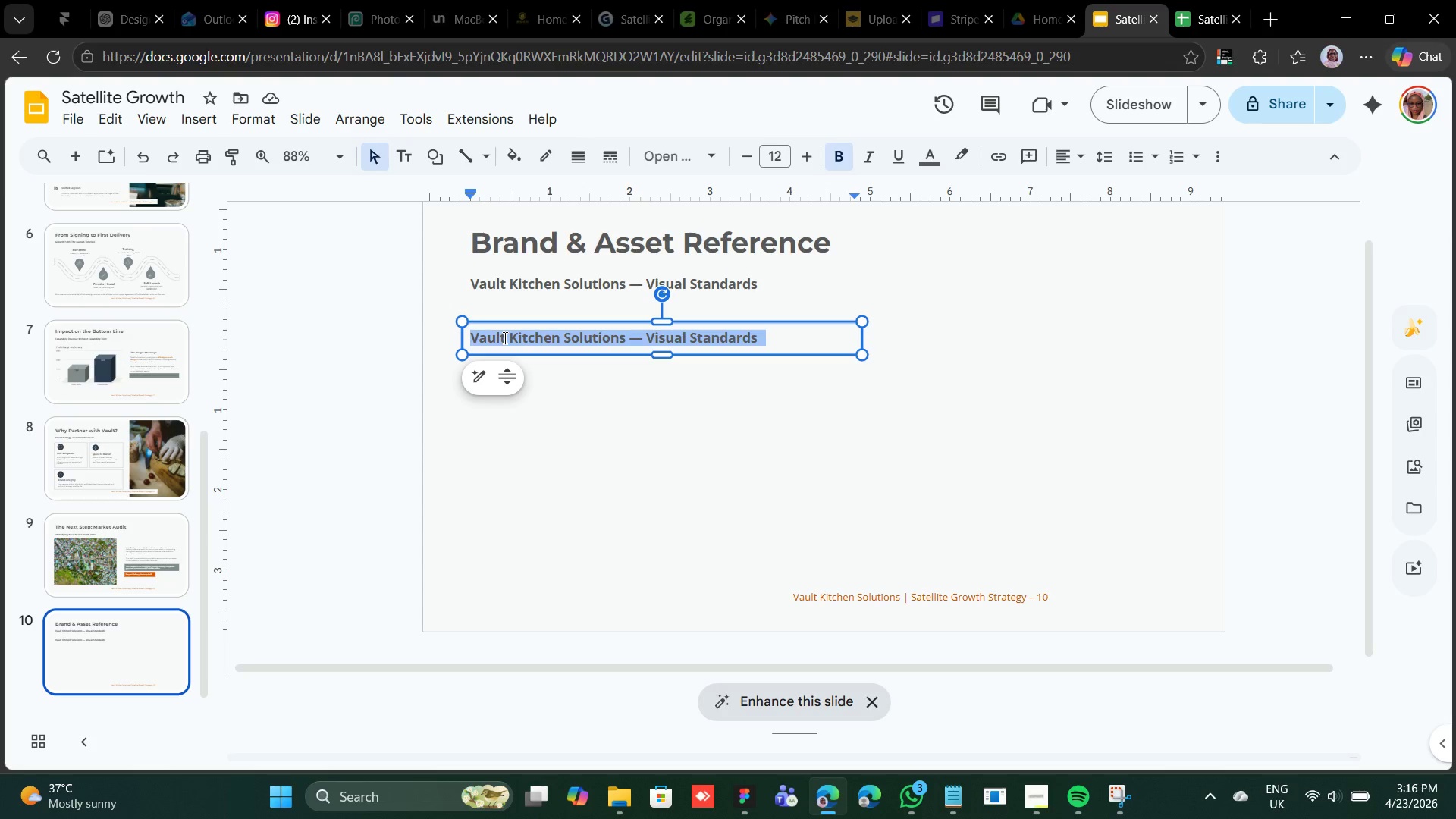 
triple_click([504, 337])
 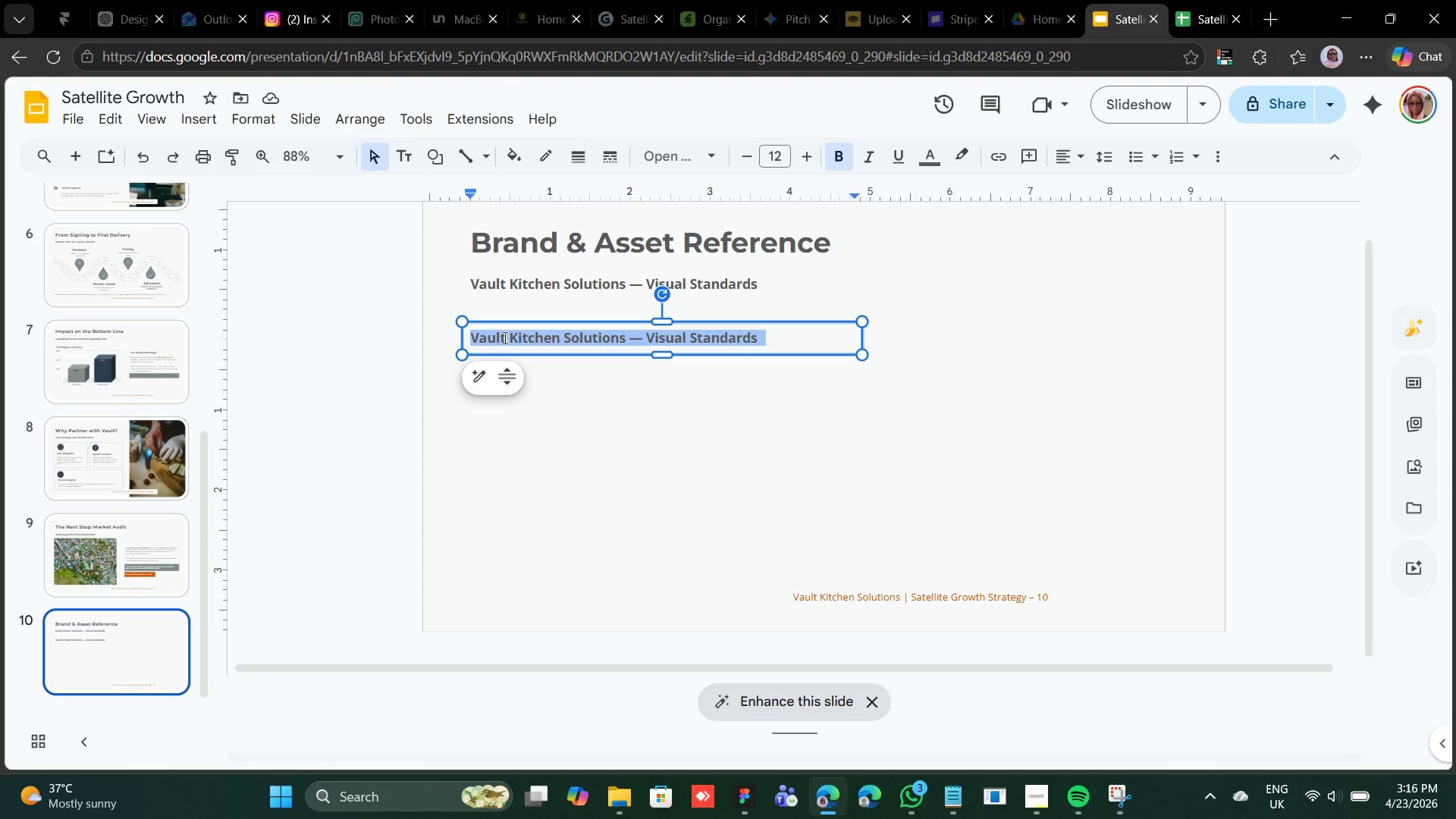 
right_click([504, 337])
 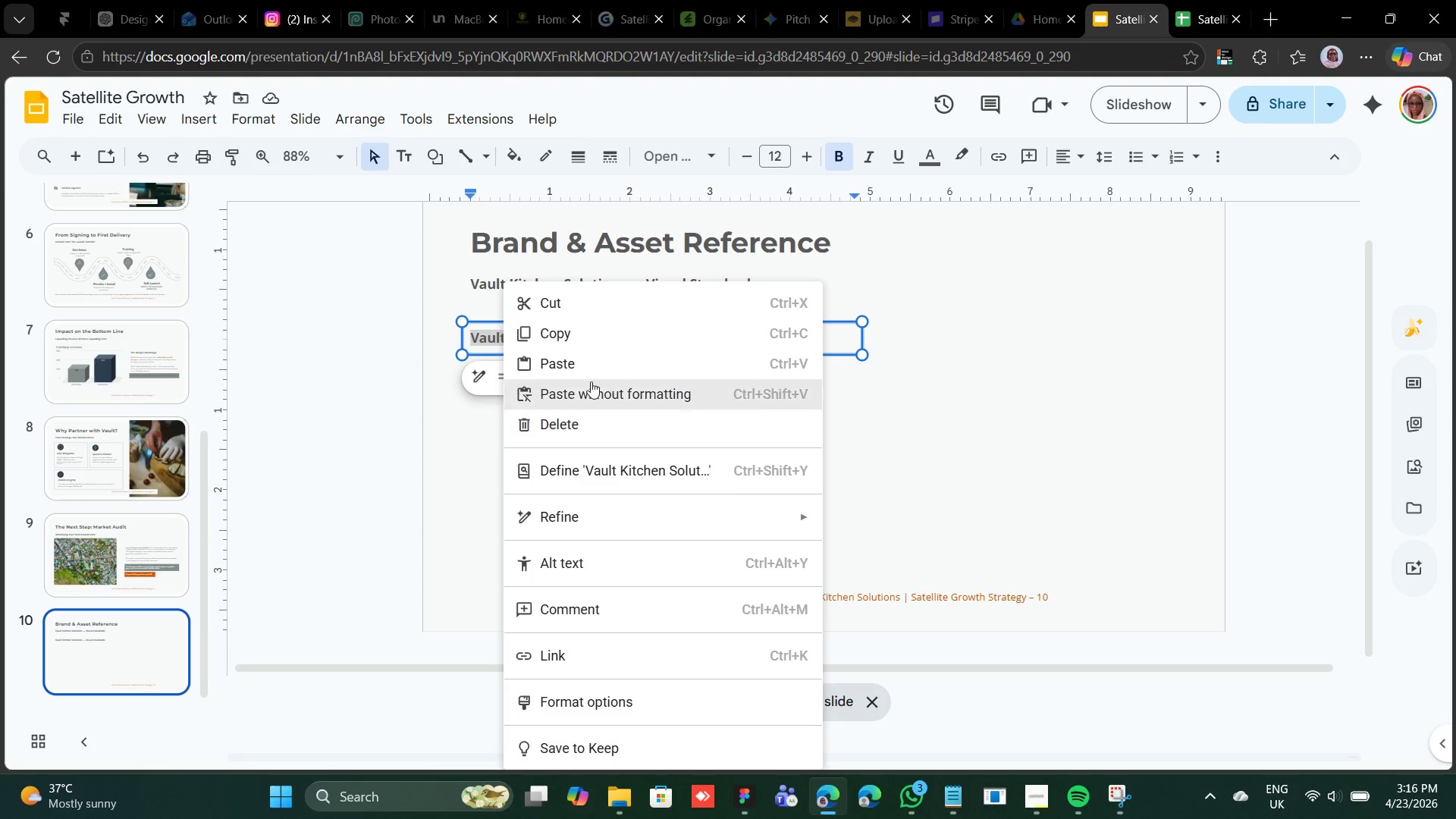 
left_click([597, 362])
 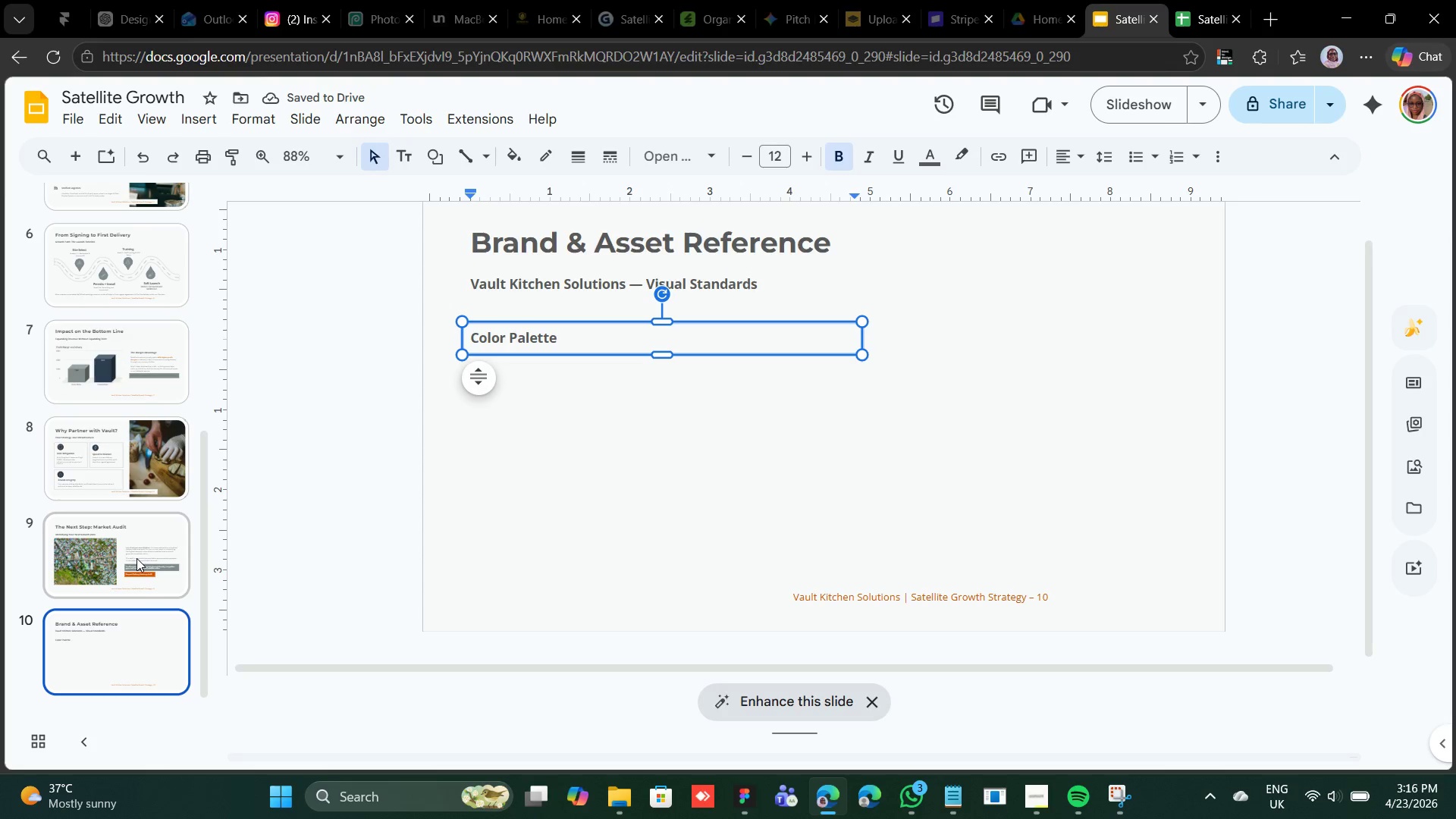 
wait(6.28)
 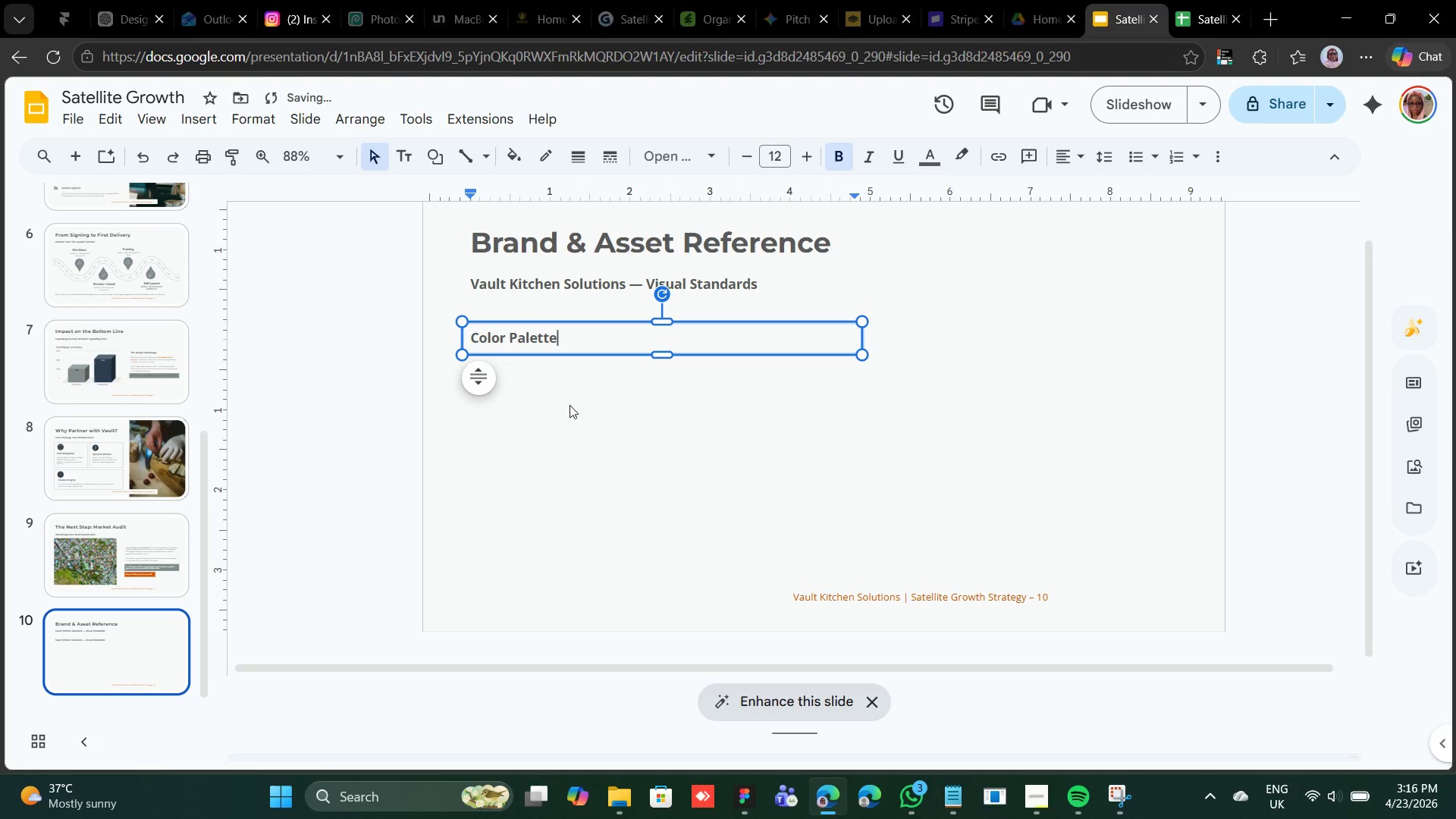 
left_click([136, 558])
 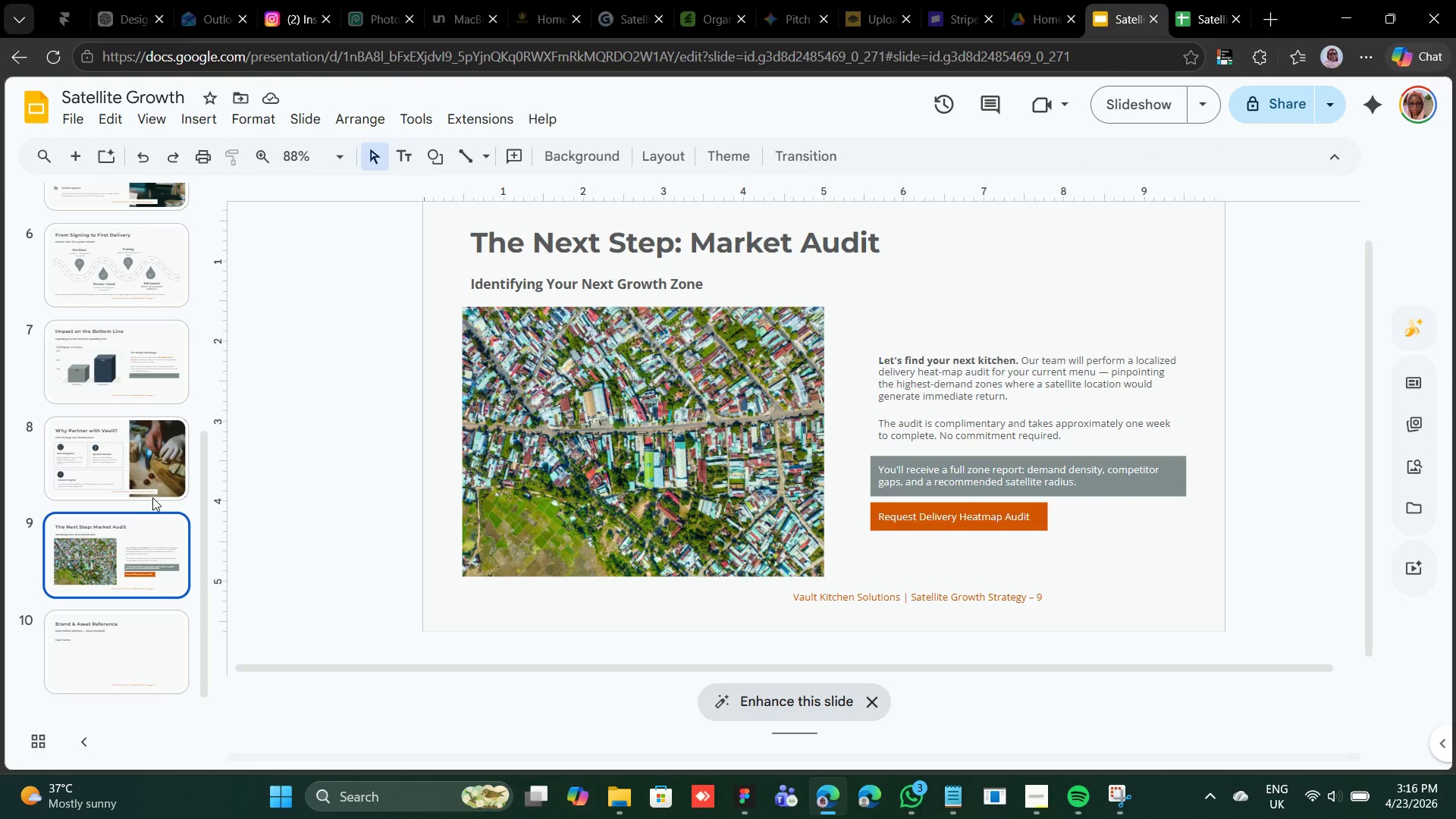 
left_click([152, 497])
 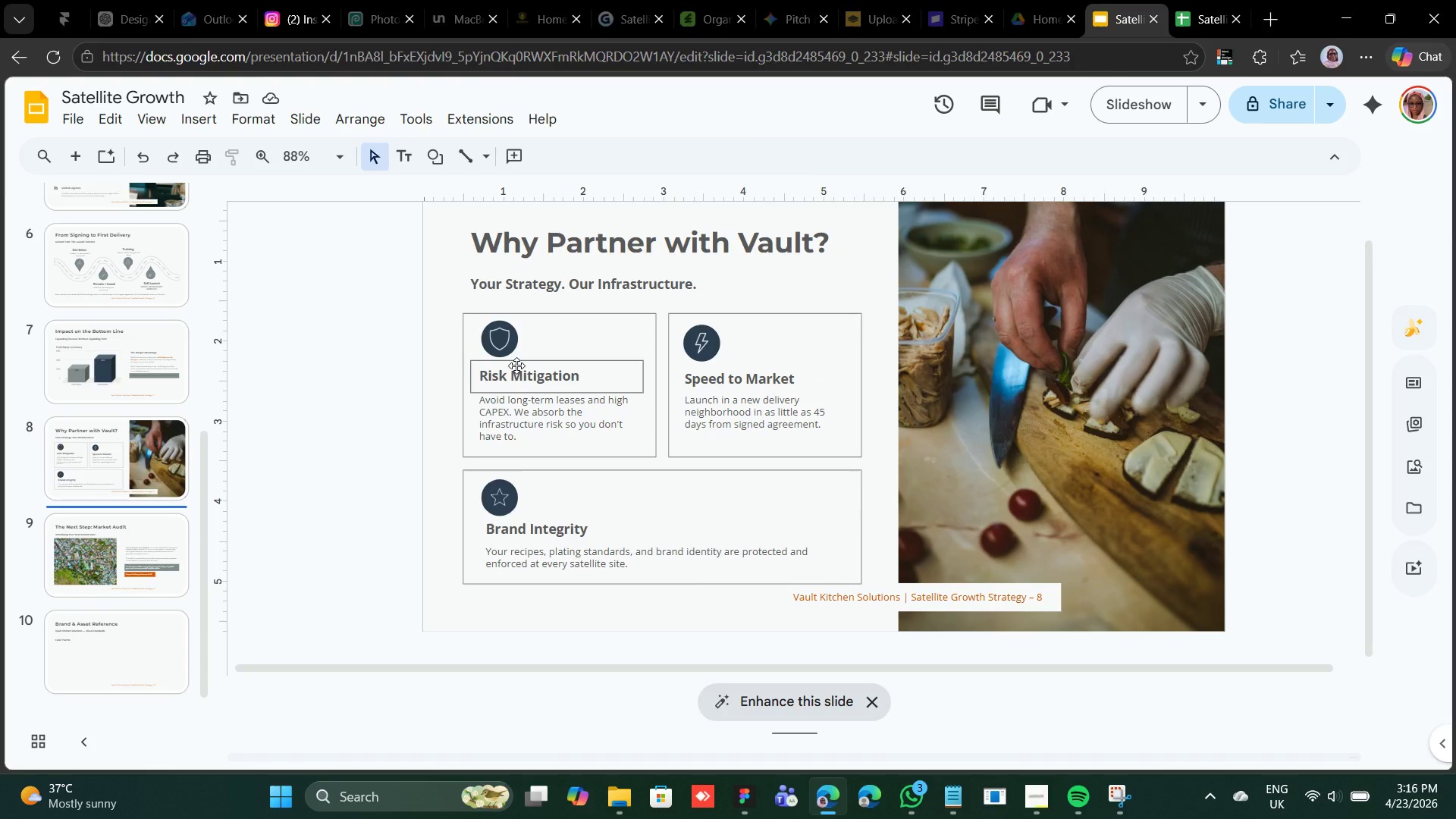 
left_click([516, 366])
 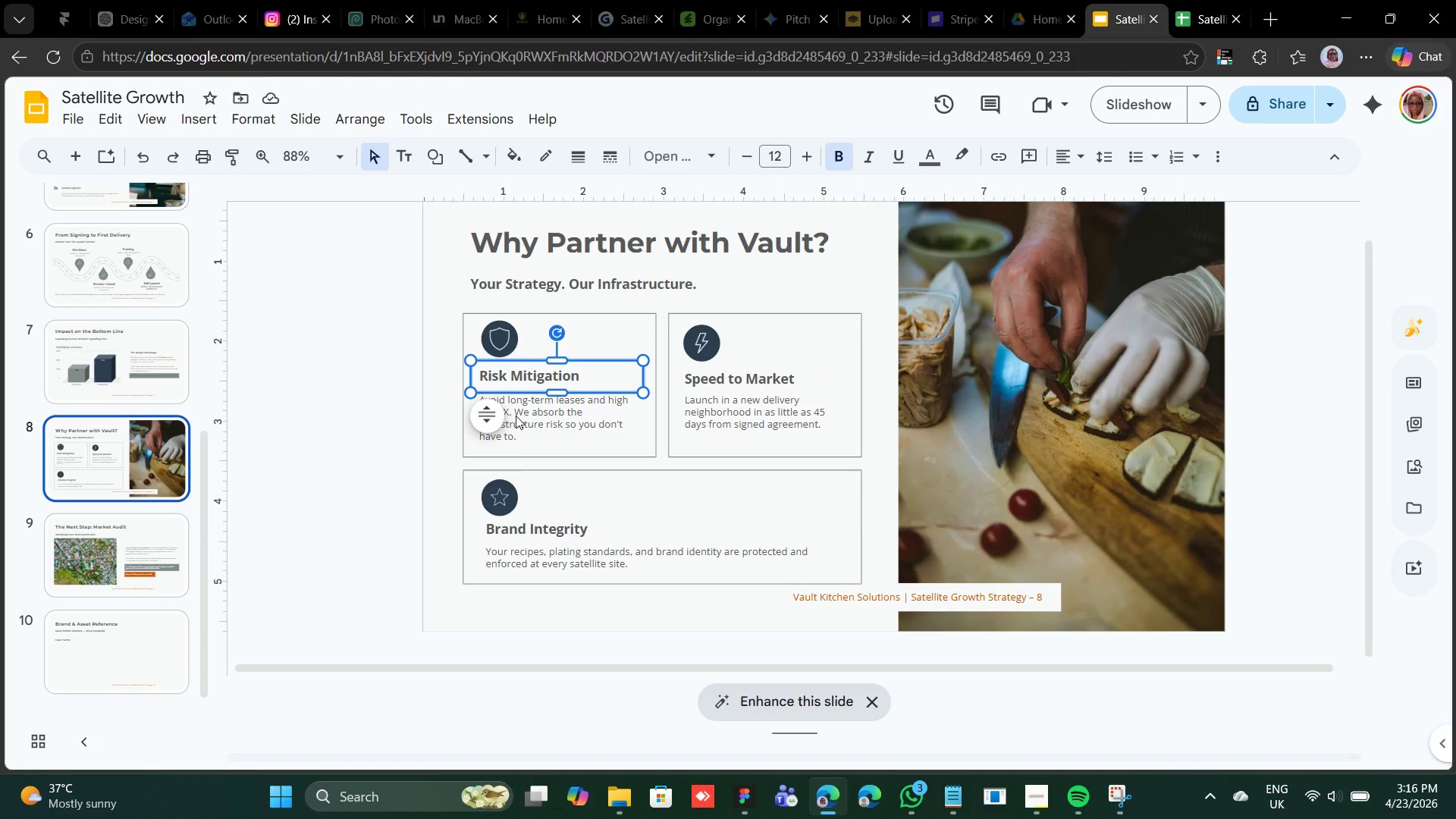 
hold_key(key=ShiftLeft, duration=0.59)
left_click([516, 416])
 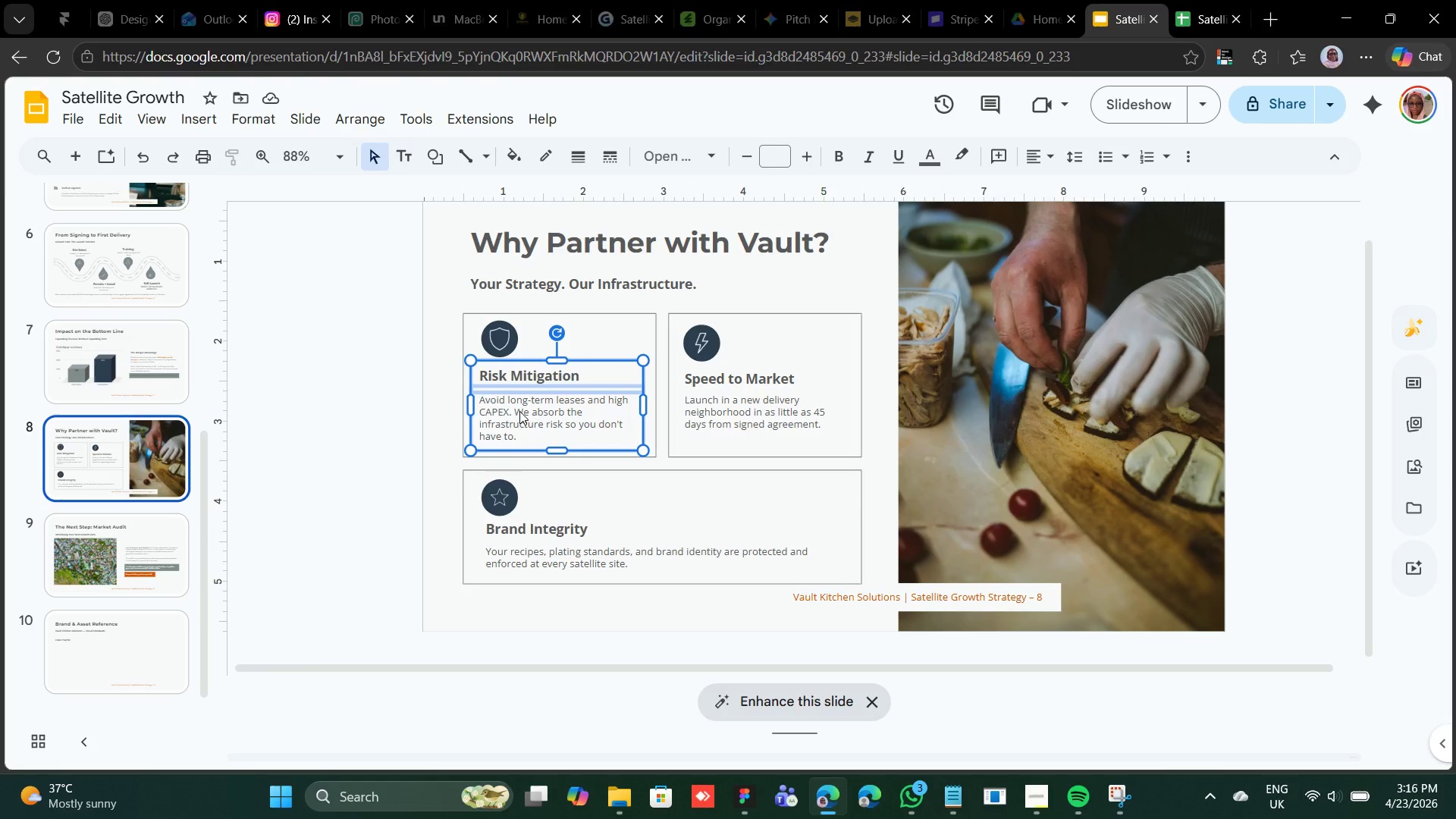 
right_click([519, 411])
 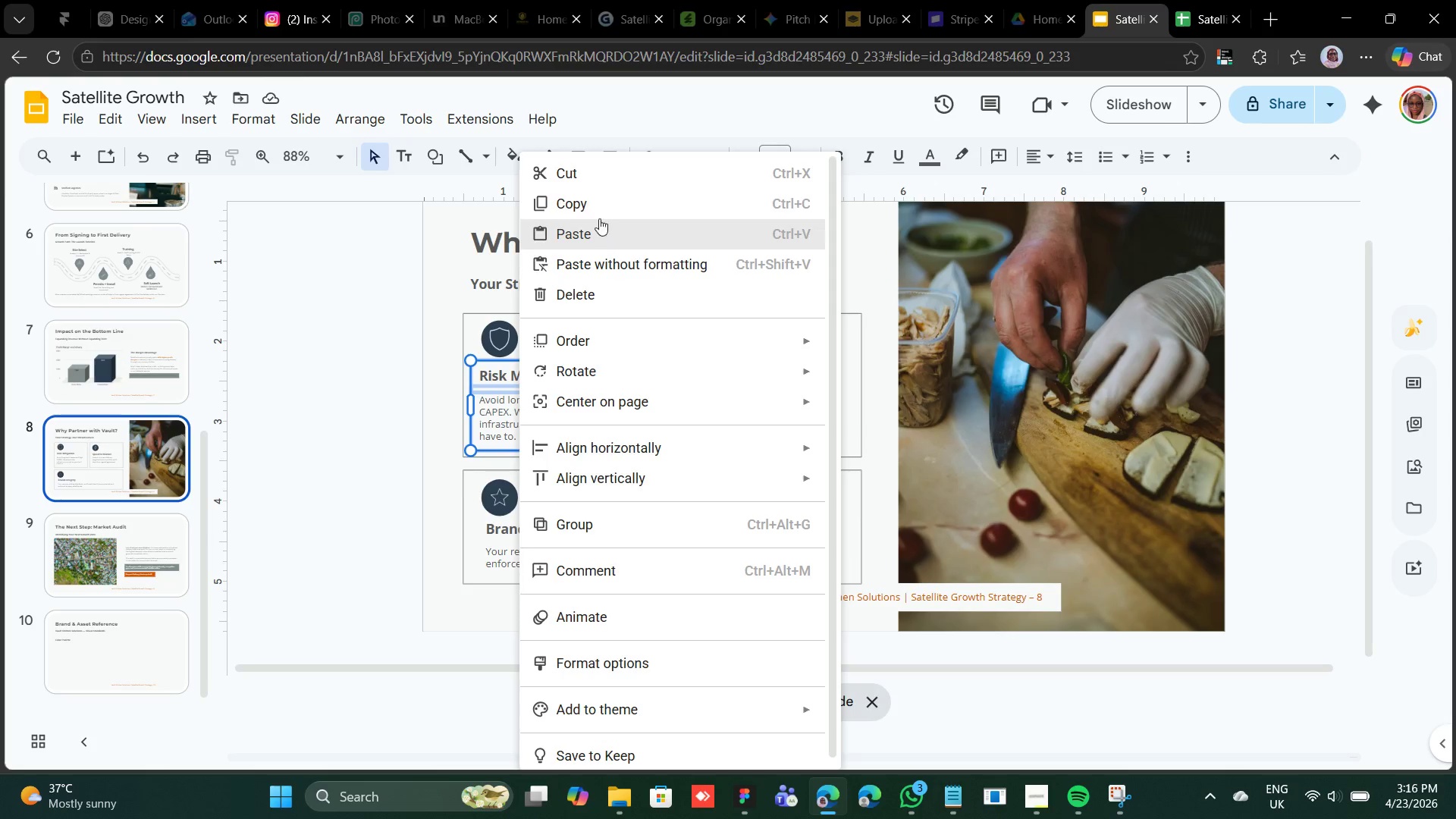 
left_click([601, 206])
 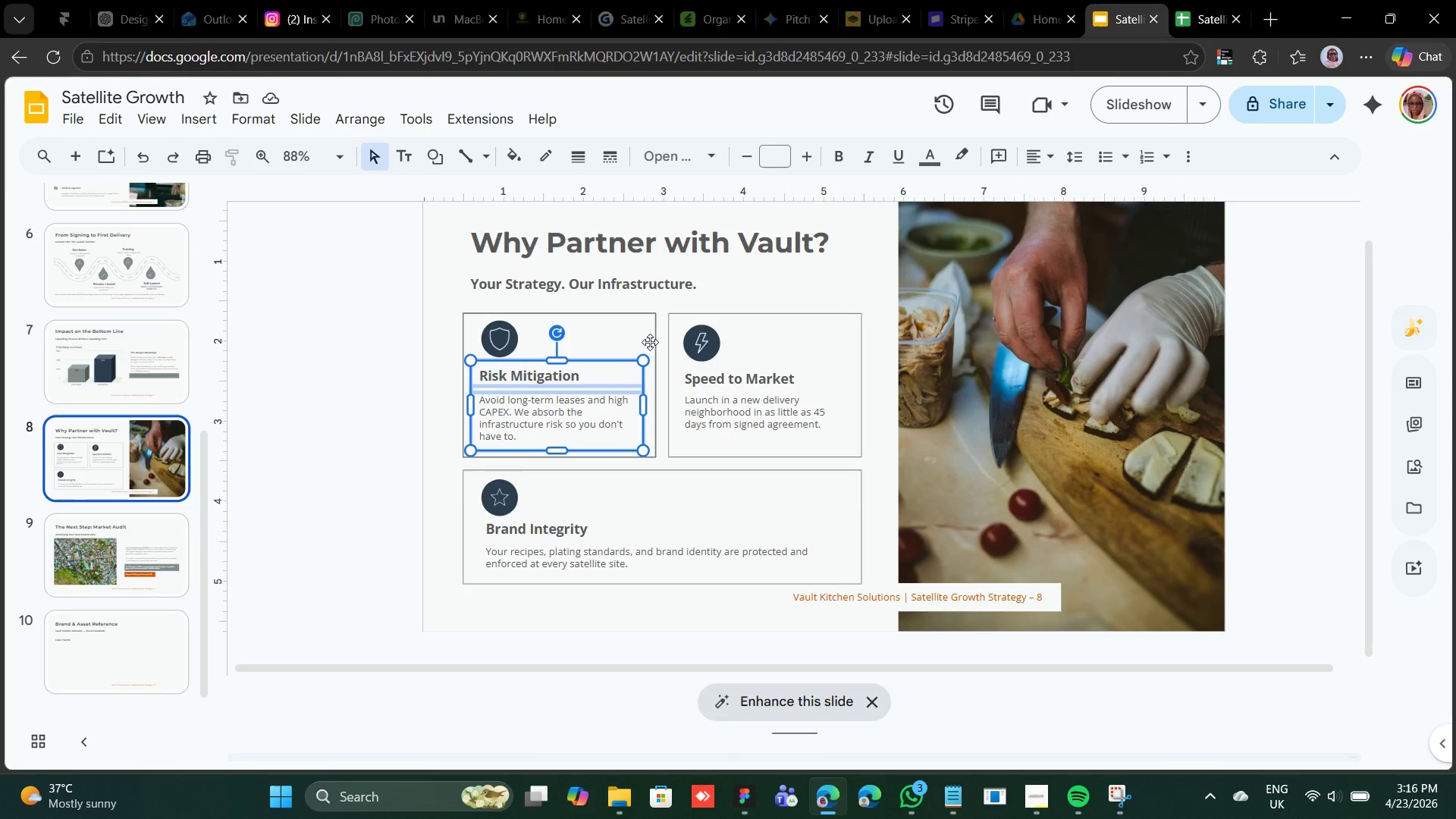 
hold_key(key=ShiftLeft, duration=0.47)
left_click([650, 341])
 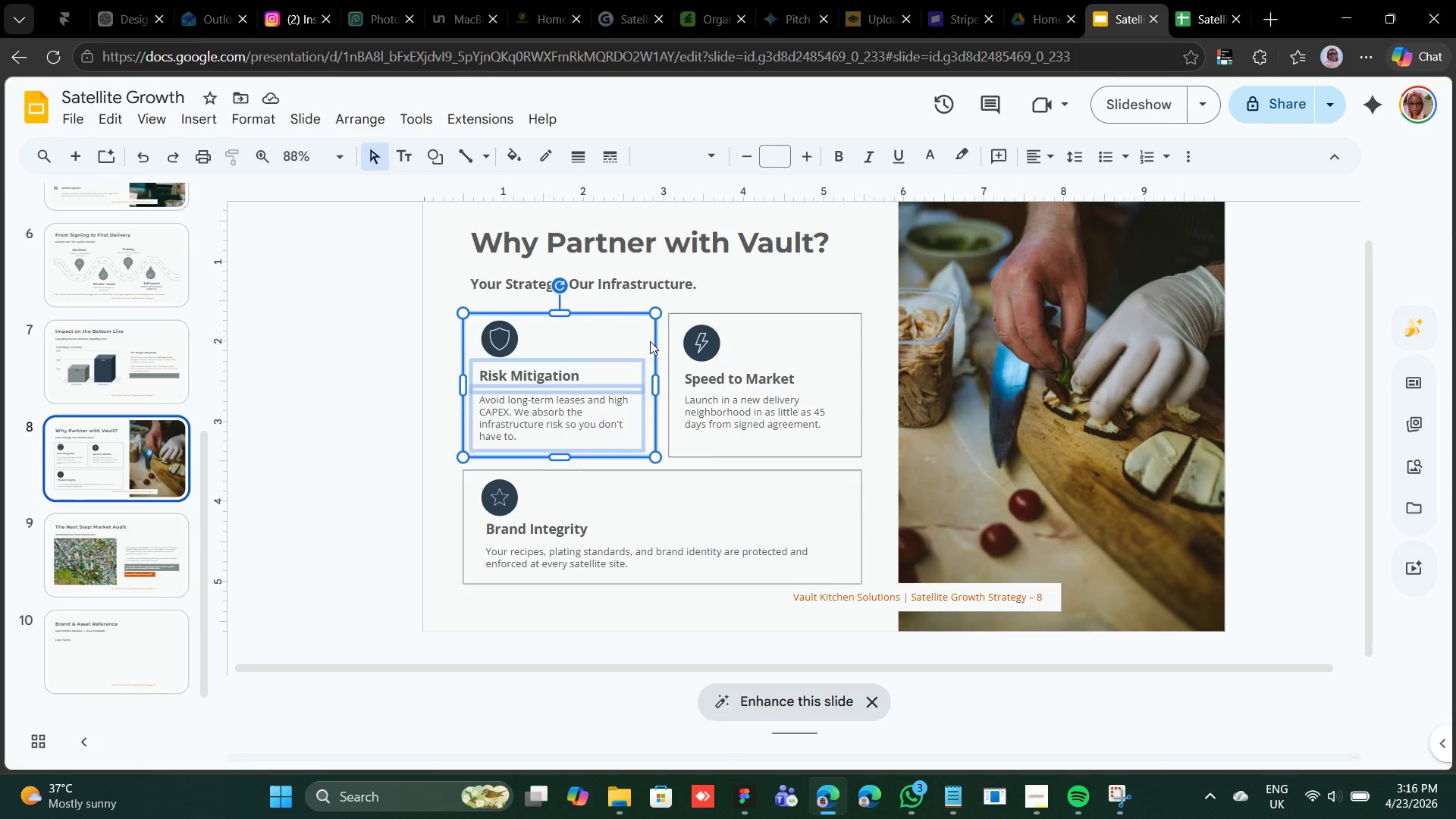 
right_click([650, 341])
 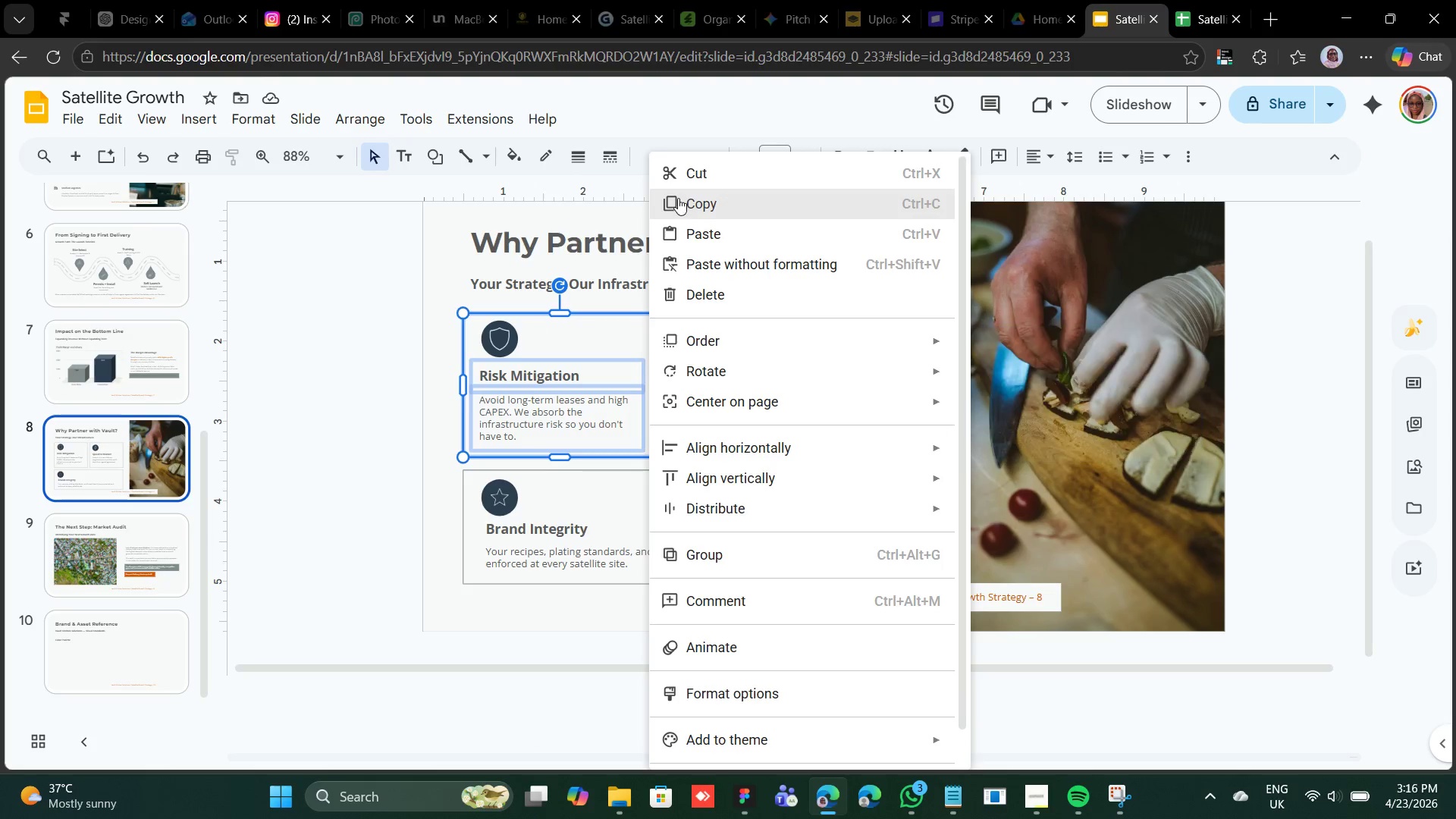 
left_click([678, 197])
 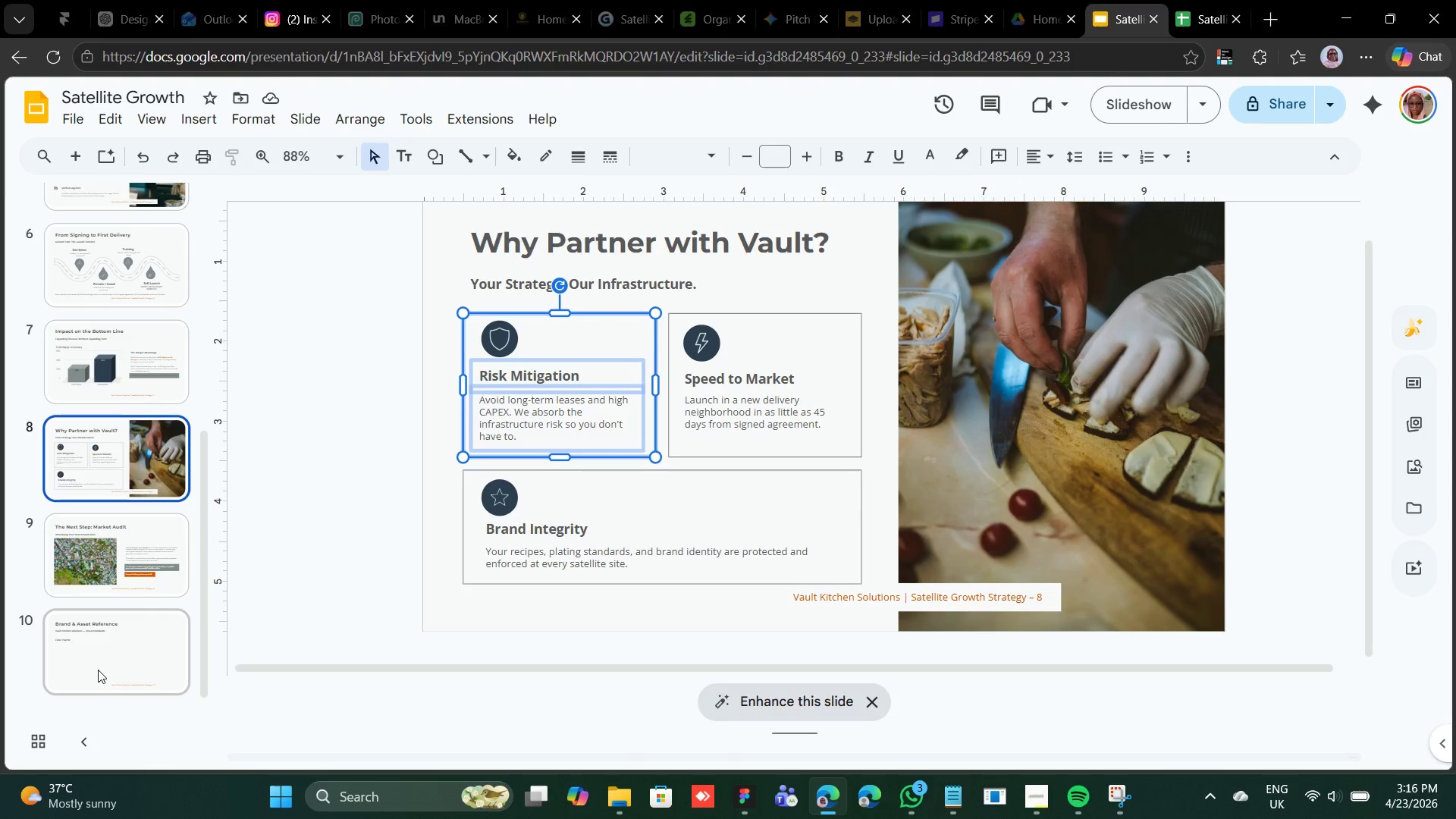 
left_click([98, 670])
 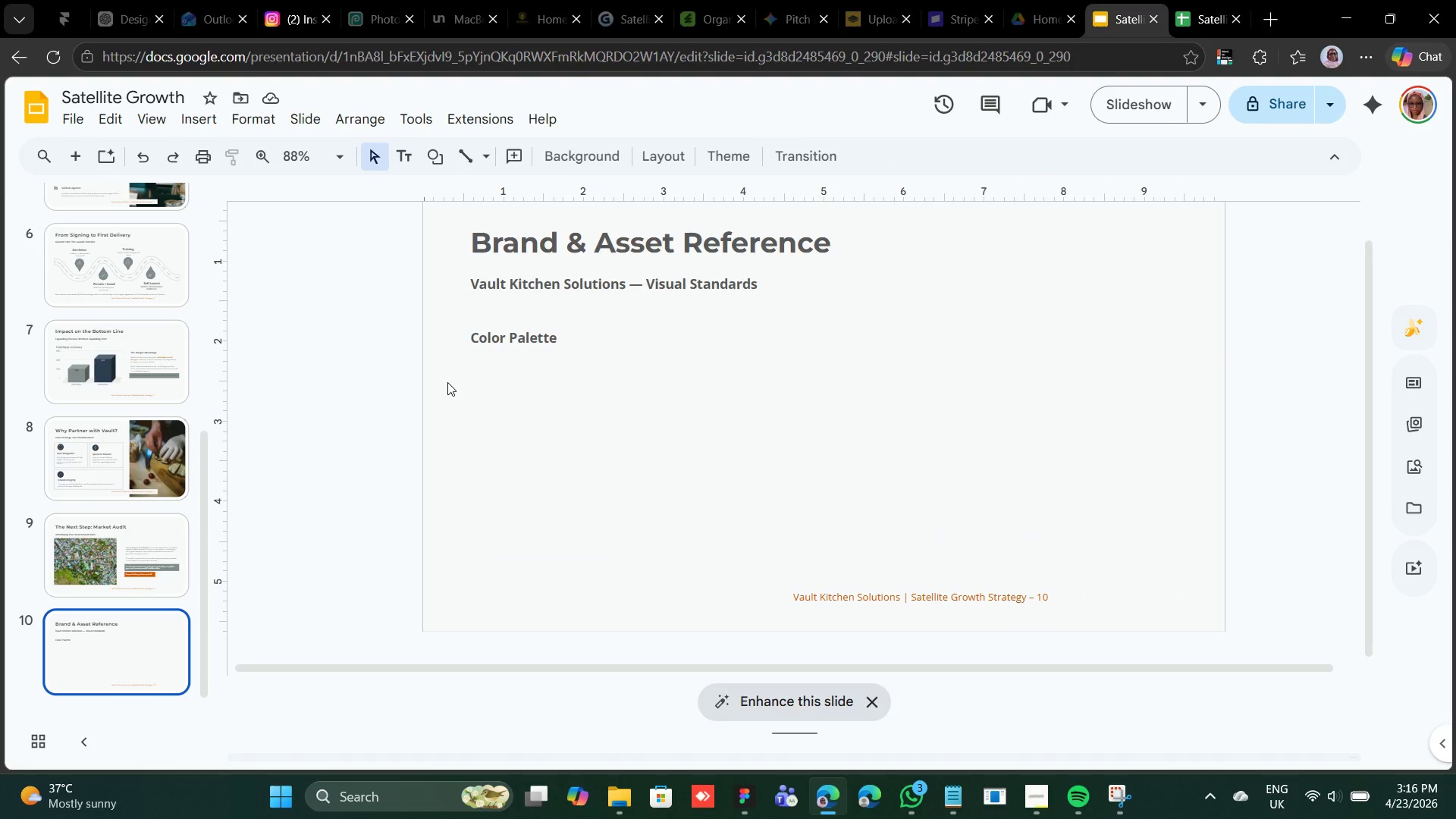 
right_click([450, 382])
 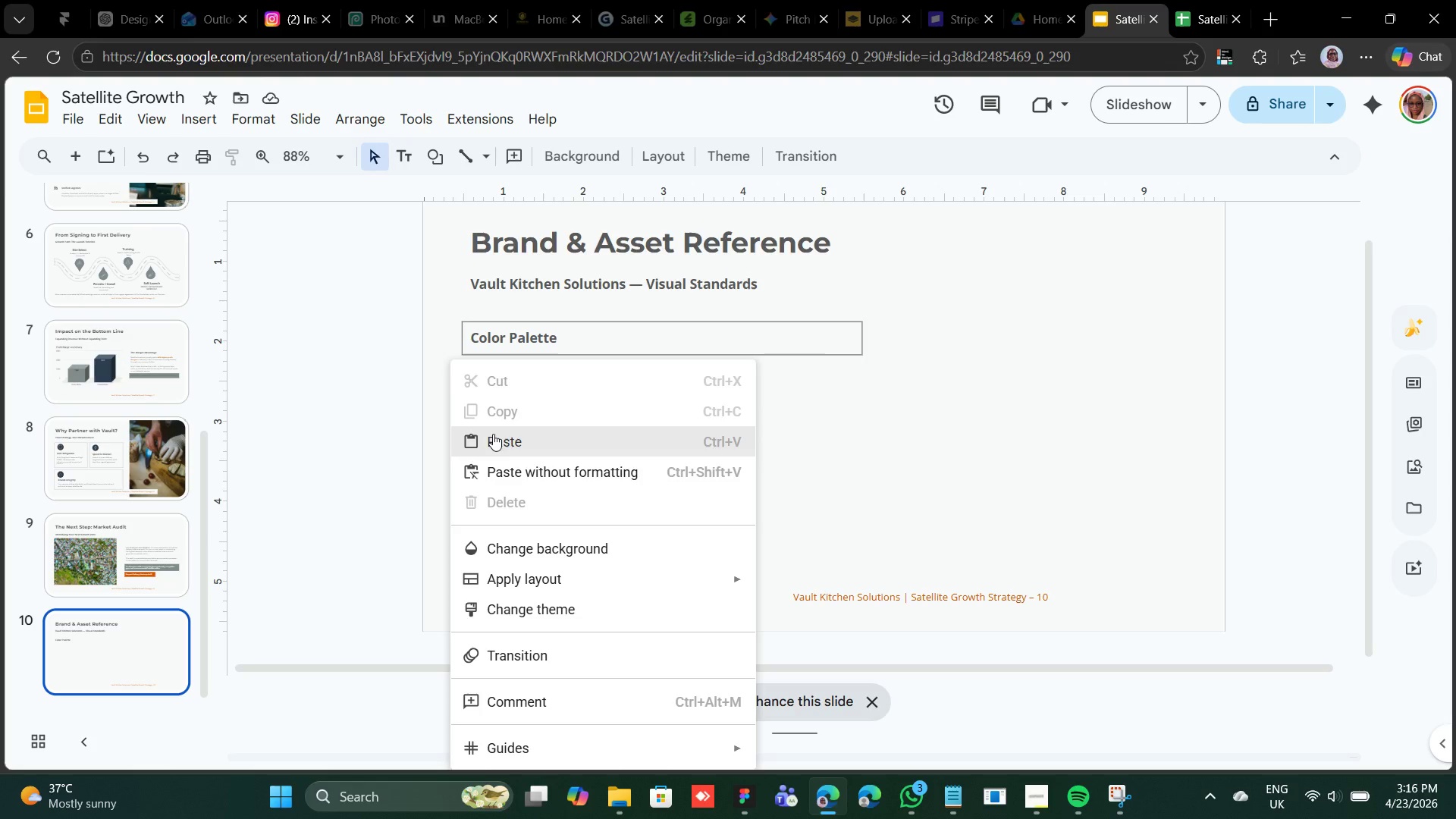 
left_click([493, 434])
 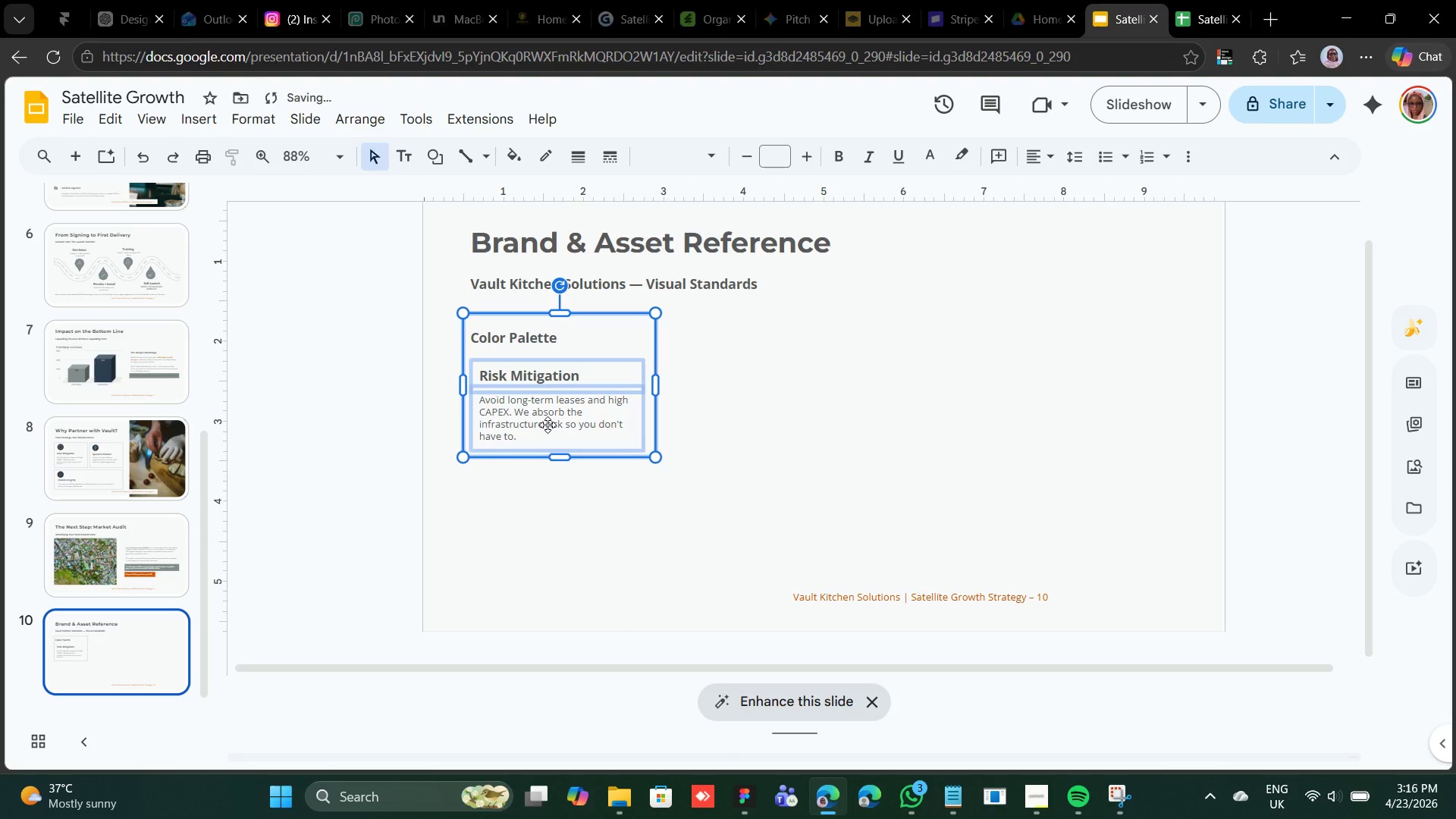 
hold_key(key=ShiftLeft, duration=1.81)
 